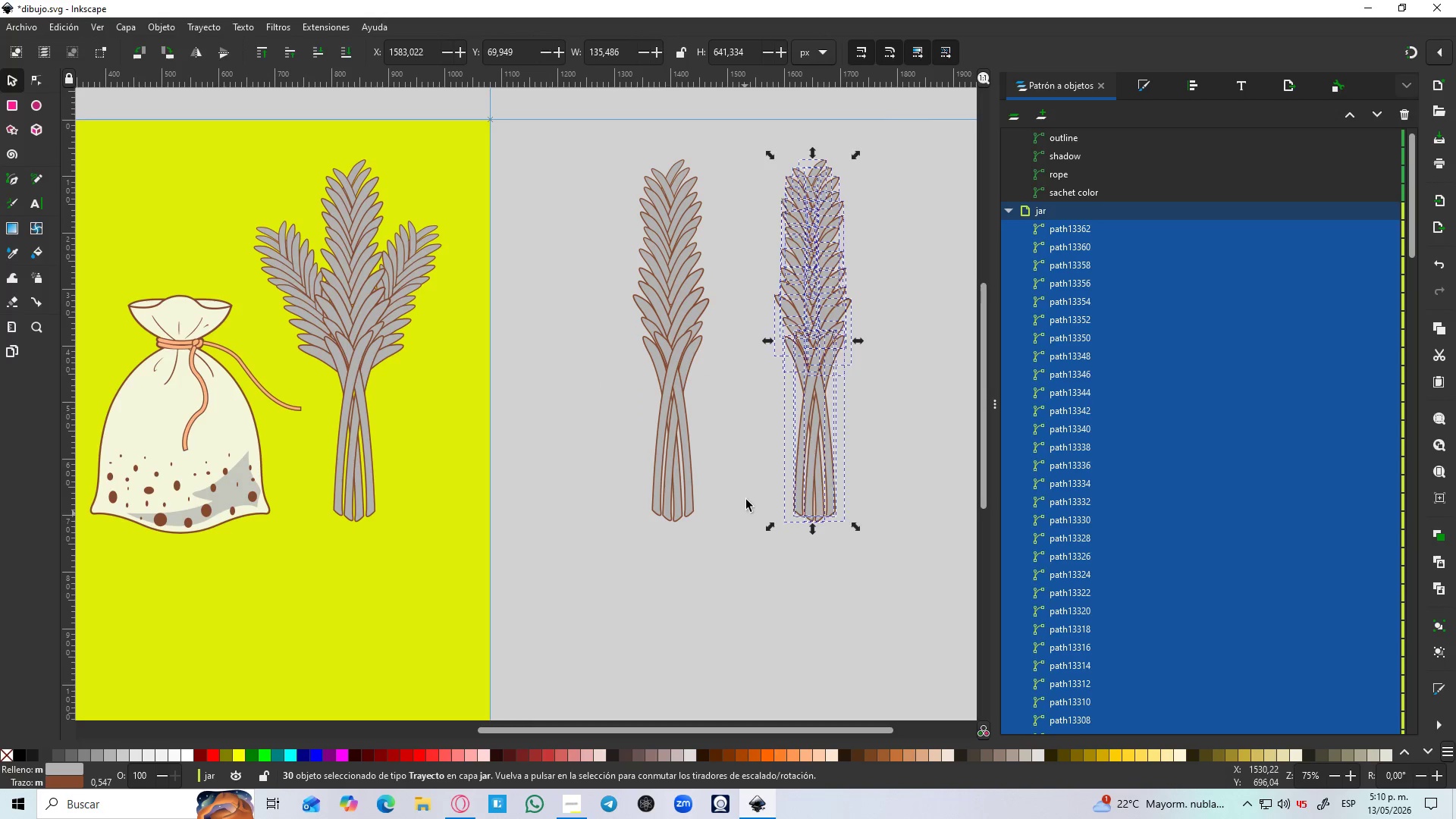 
hold_key(key=ControlLeft, duration=1.03)
 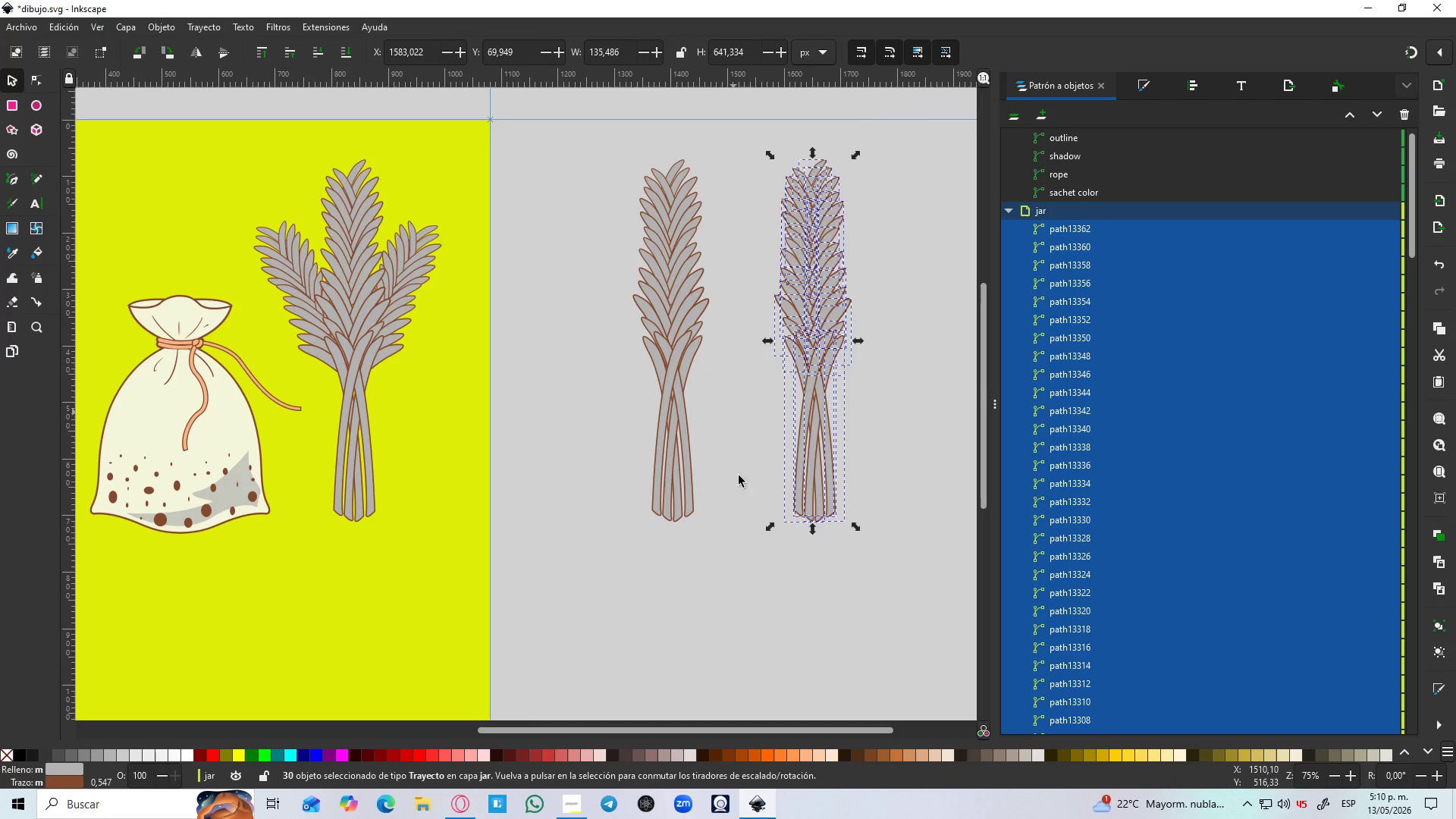 
left_click([745, 513])
 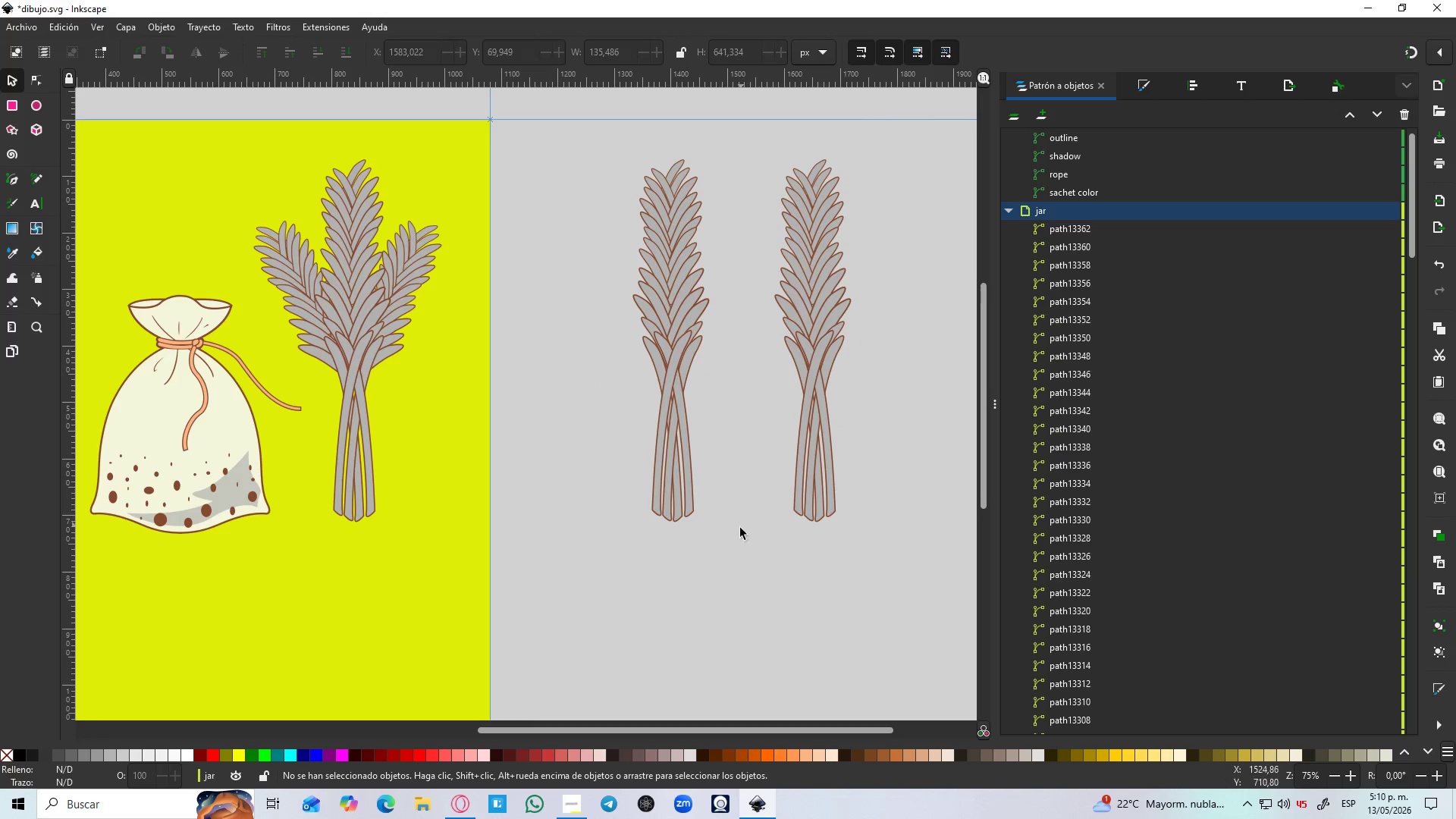 
left_click_drag(start_coordinate=[736, 533], to_coordinate=[604, 124])
 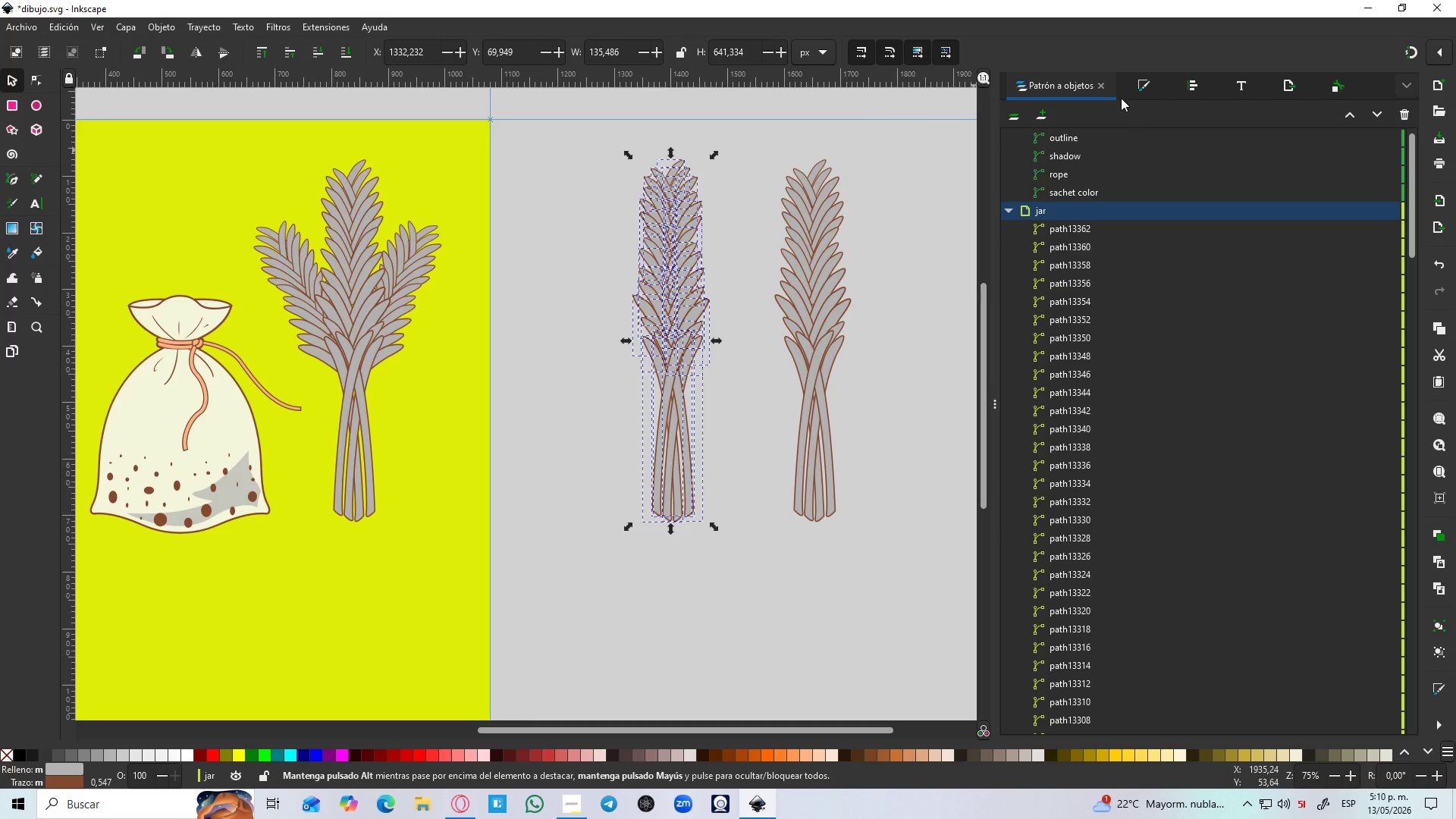 
left_click([1137, 87])
 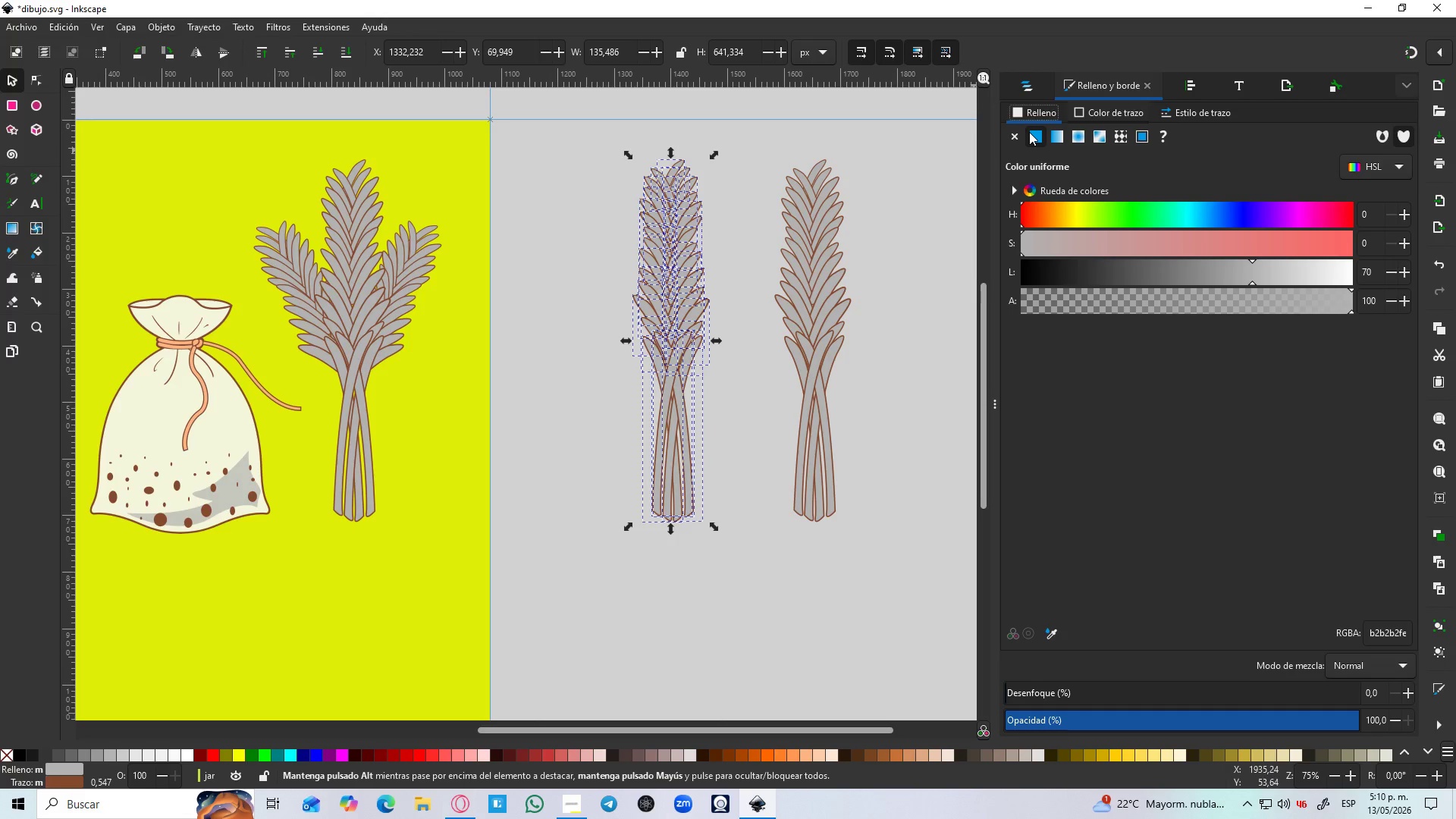 
left_click([1019, 130])
 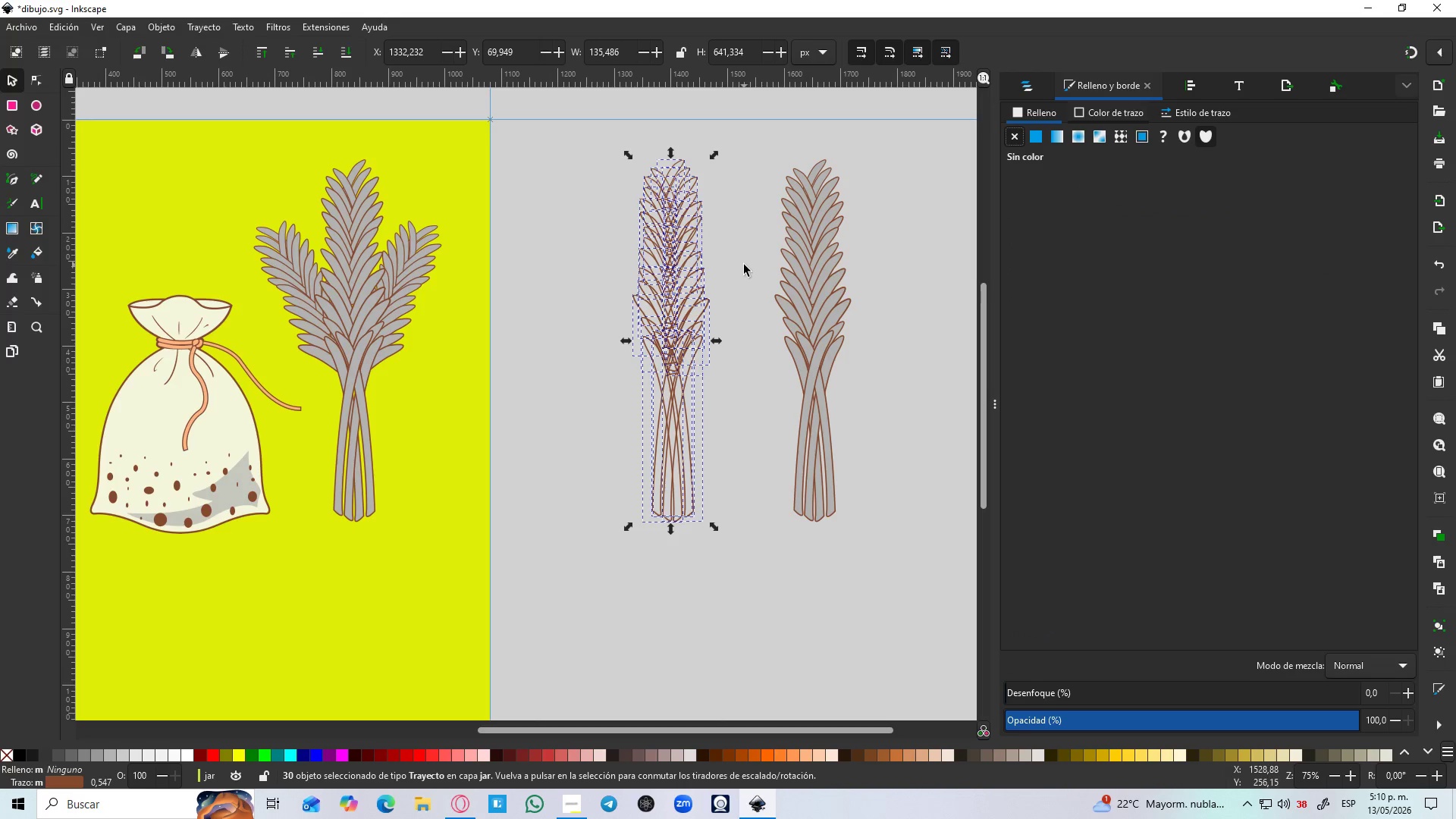 
wait(7.88)
 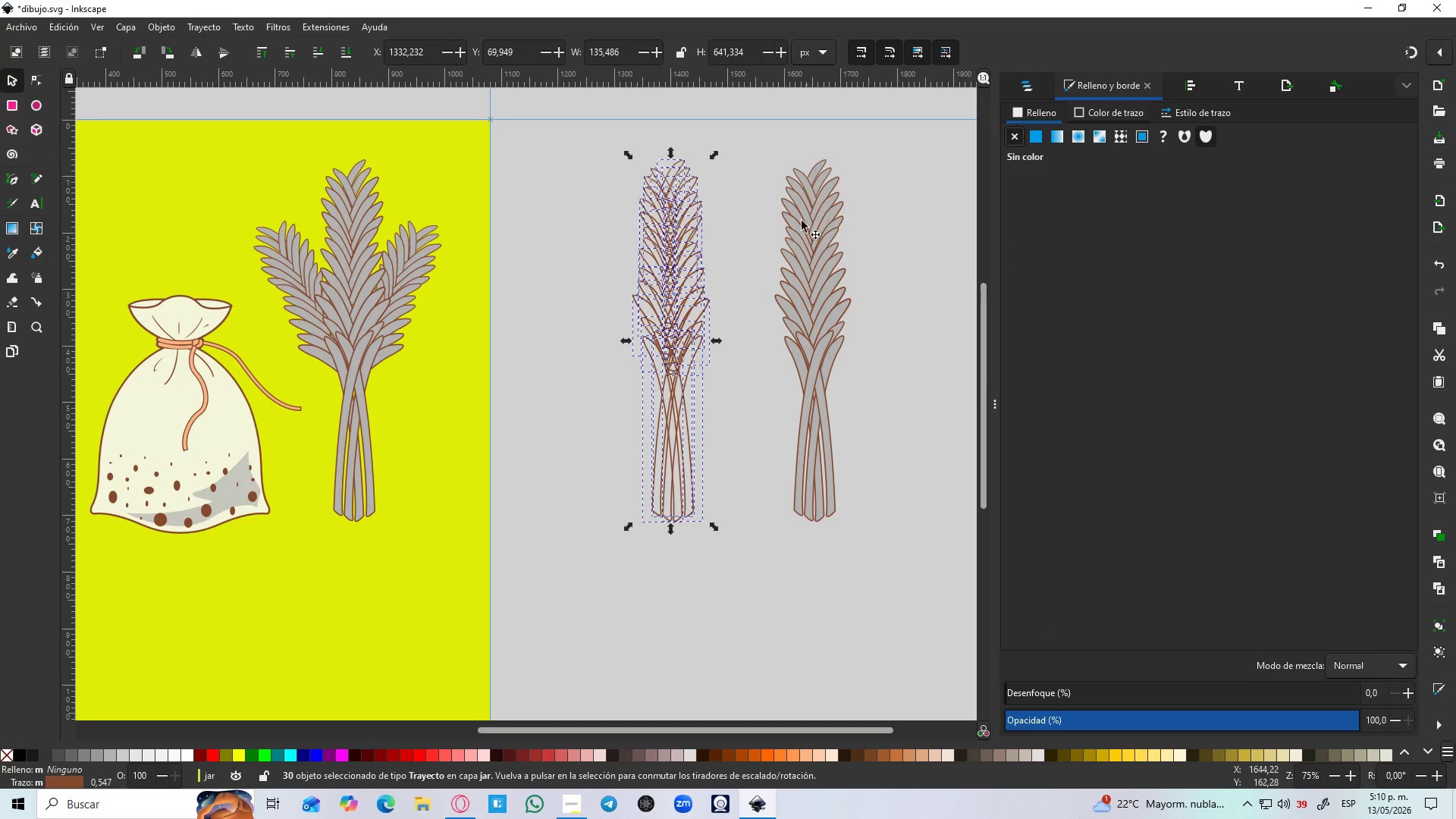 
left_click([722, 260])
 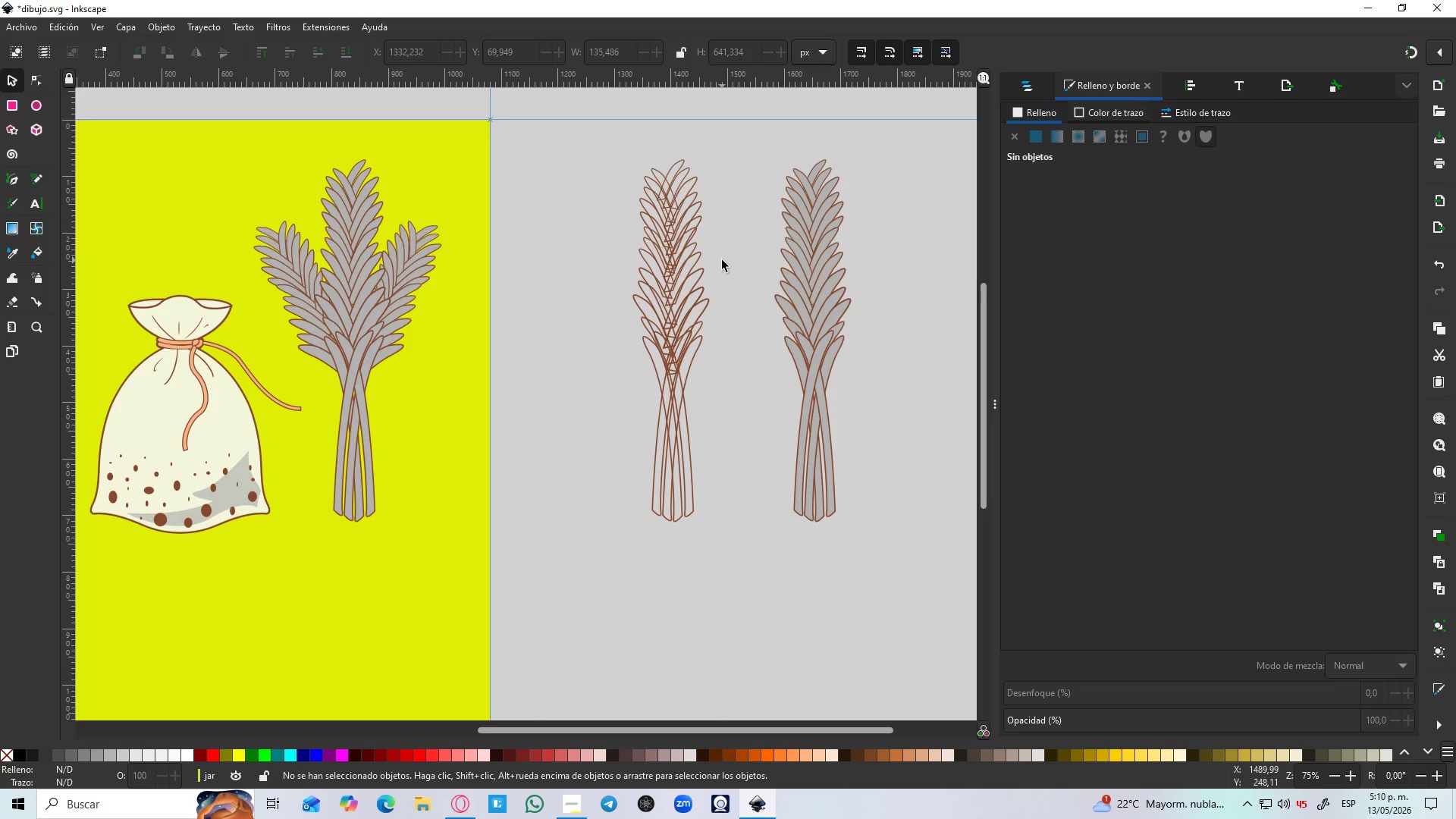 
hold_key(key=ControlLeft, duration=1.5)
 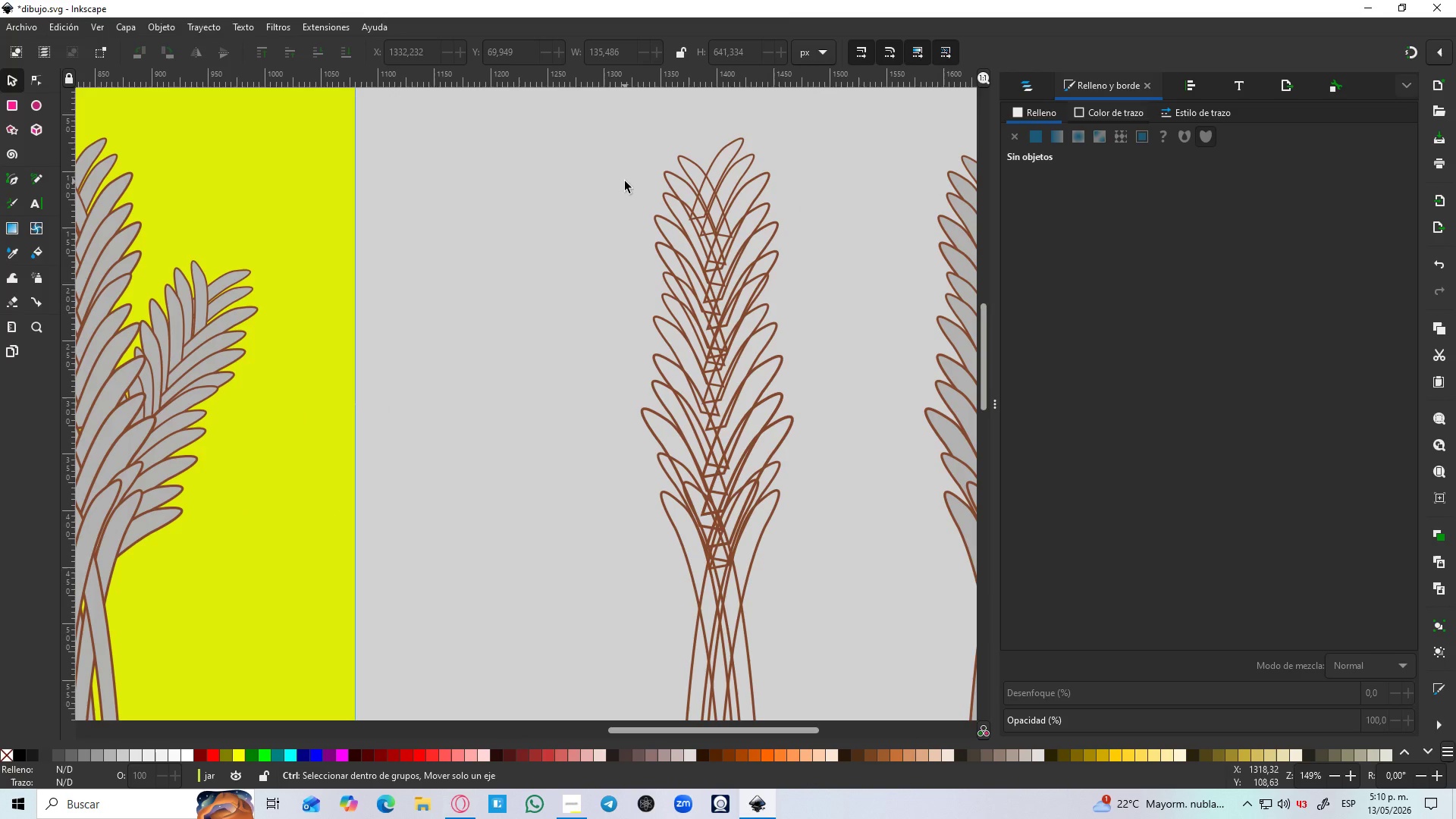 
hold_key(key=ControlLeft, duration=1.5)
 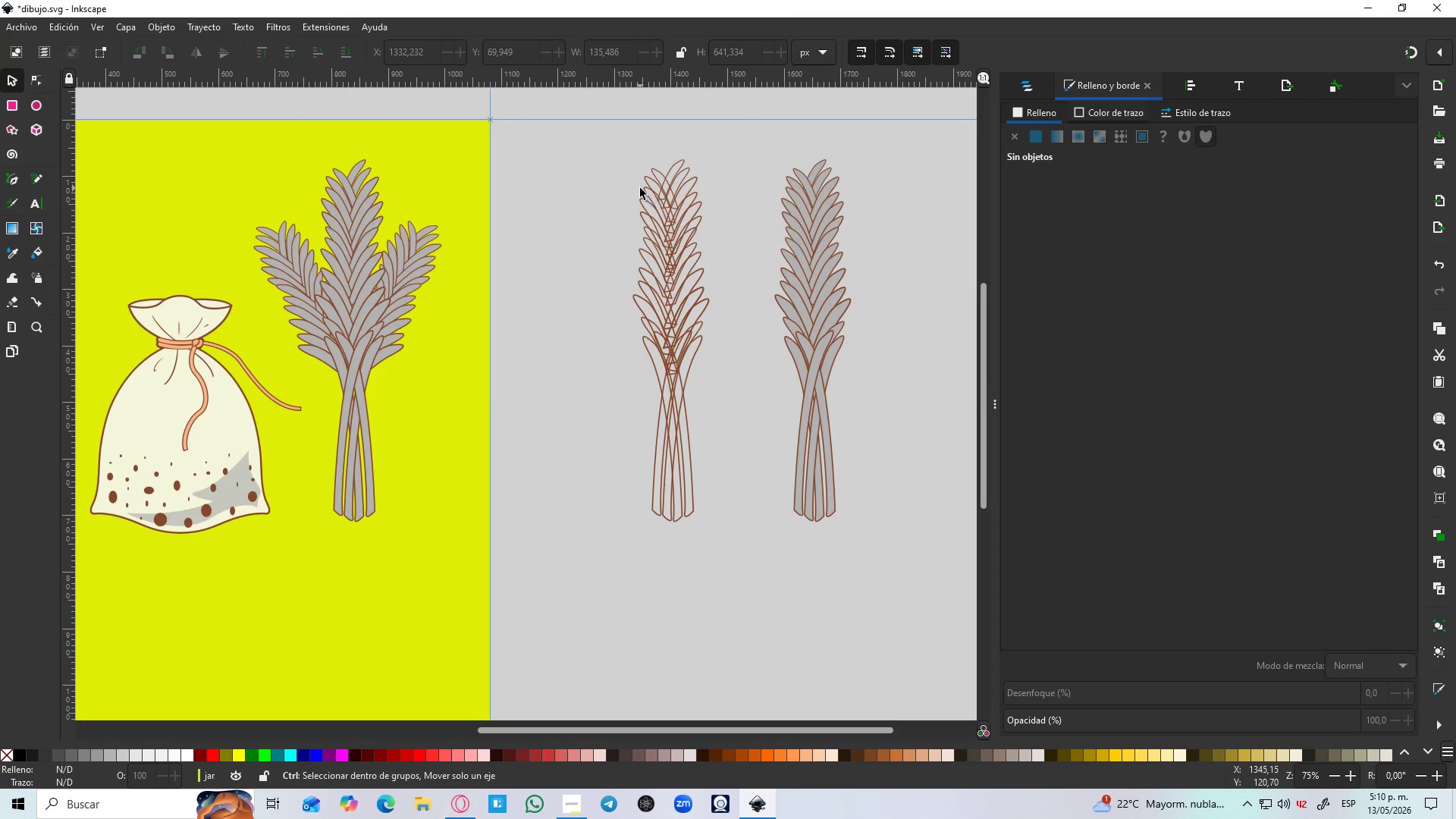 
scroll: coordinate [625, 181], scroll_direction: up, amount: 2.0
 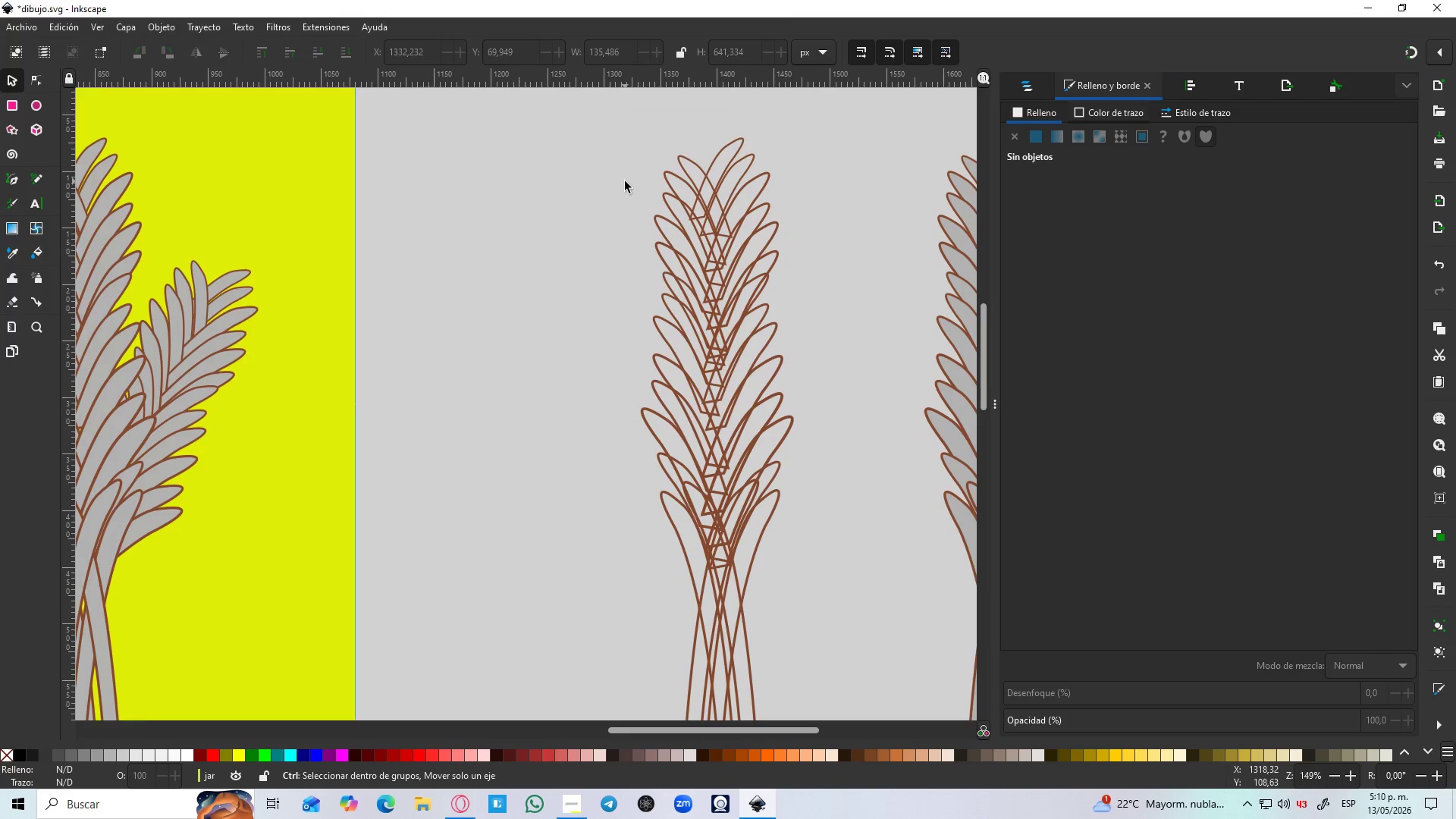 
hold_key(key=ControlLeft, duration=0.78)
 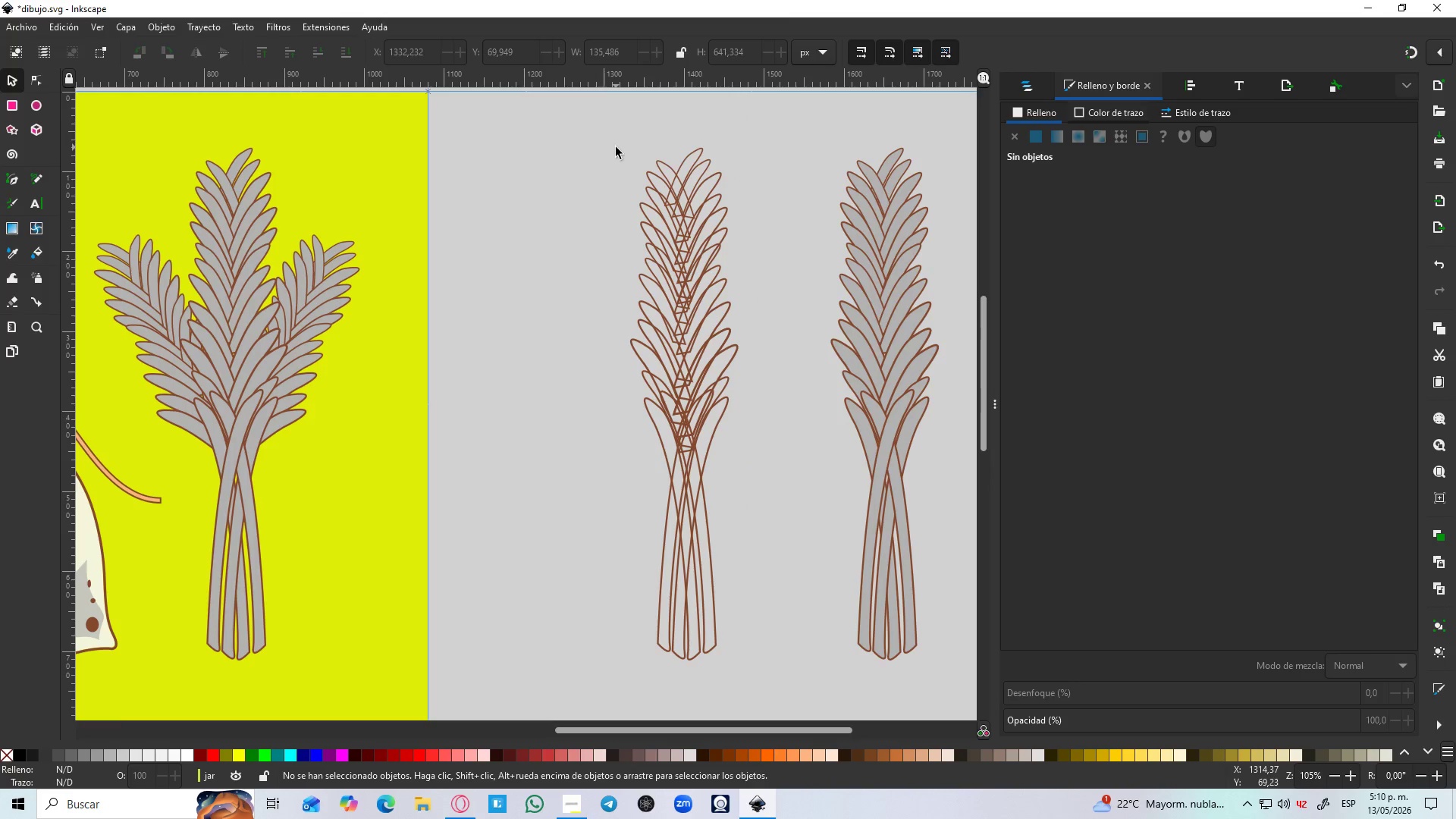 
scroll: coordinate [625, 181], scroll_direction: down, amount: 2.0
 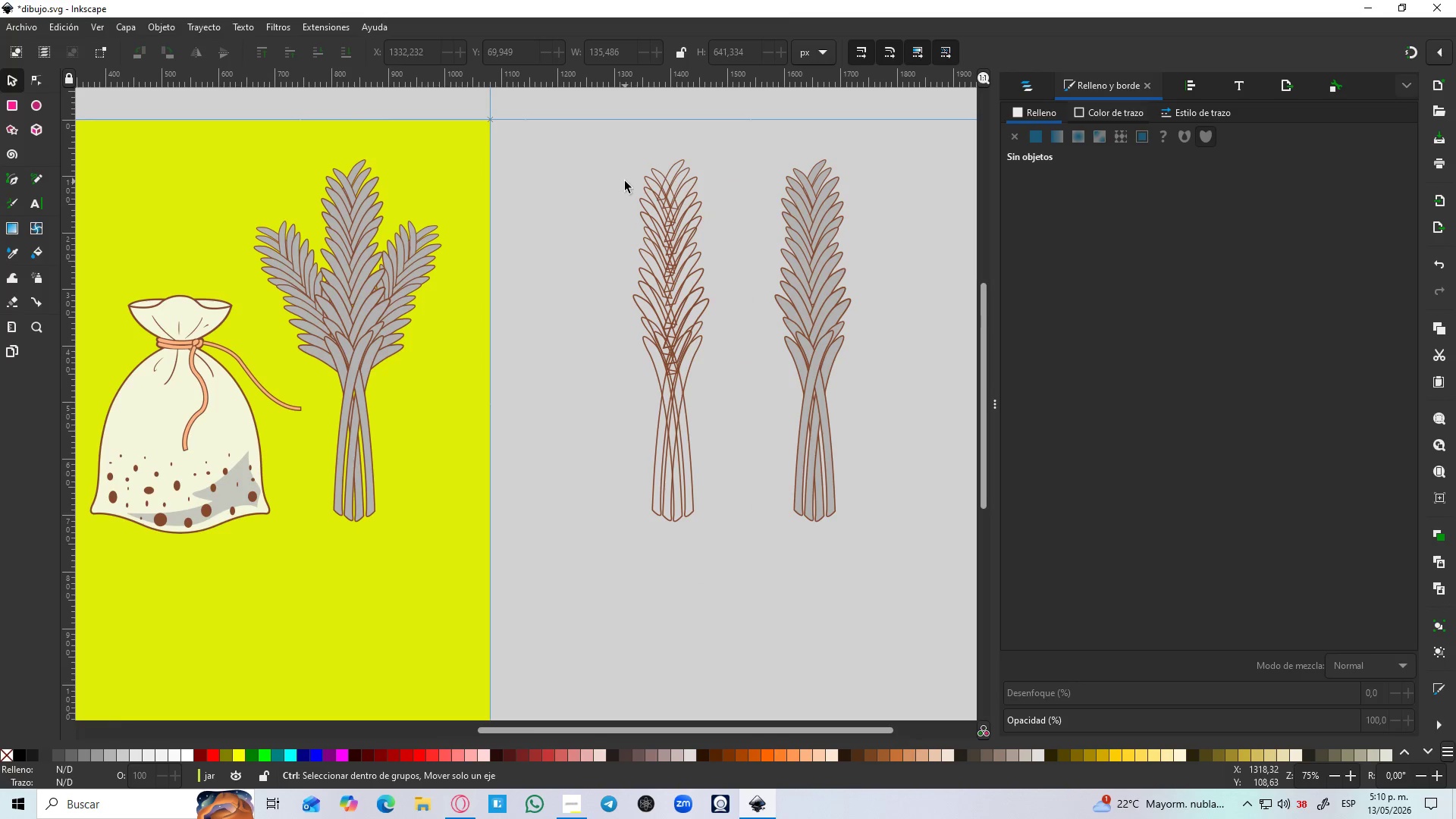 
scroll: coordinate [640, 188], scroll_direction: up, amount: 1.0
 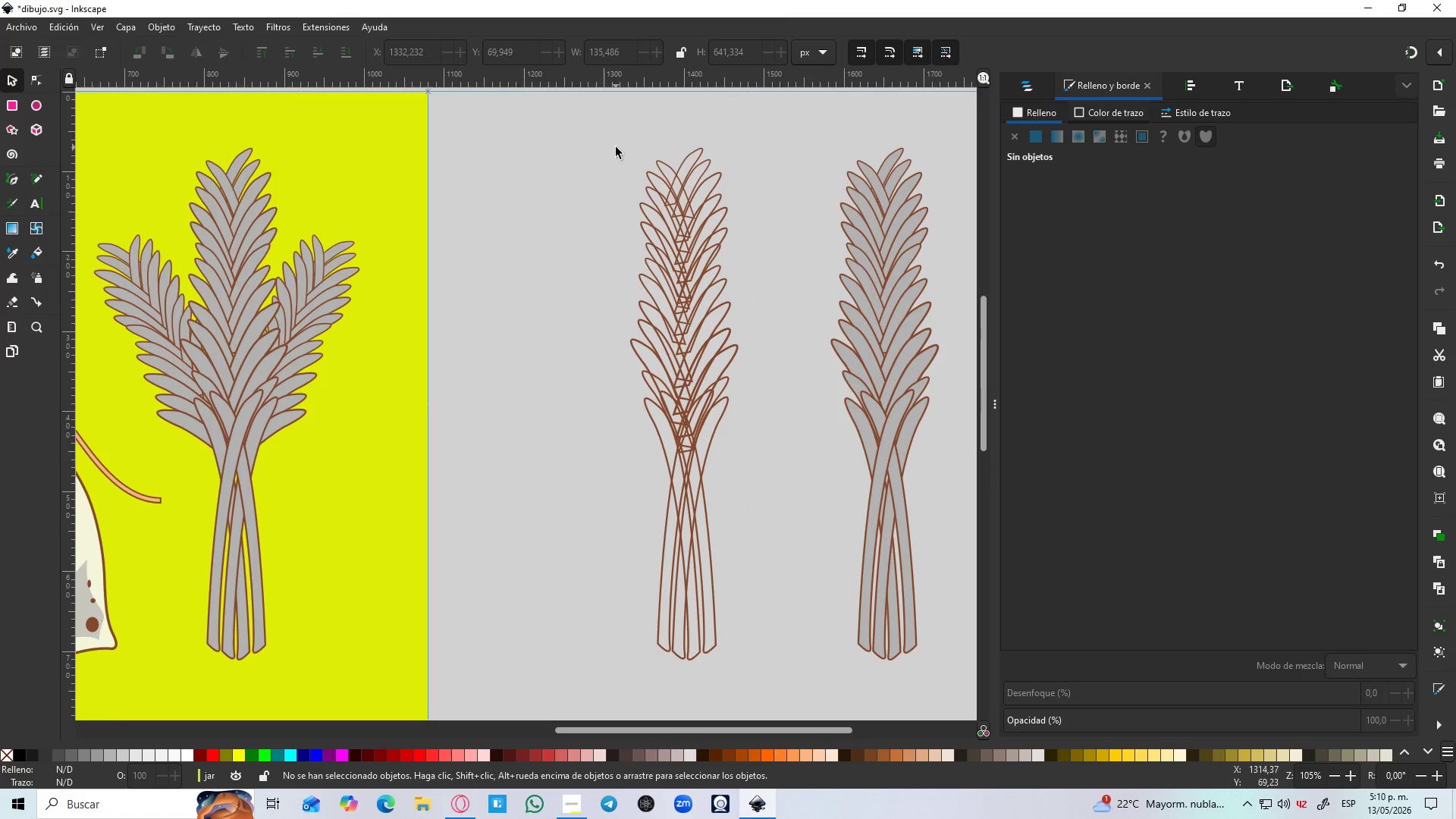 
hold_key(key=ControlLeft, duration=0.5)
scroll: coordinate [616, 147], scroll_direction: down, amount: 1.0
 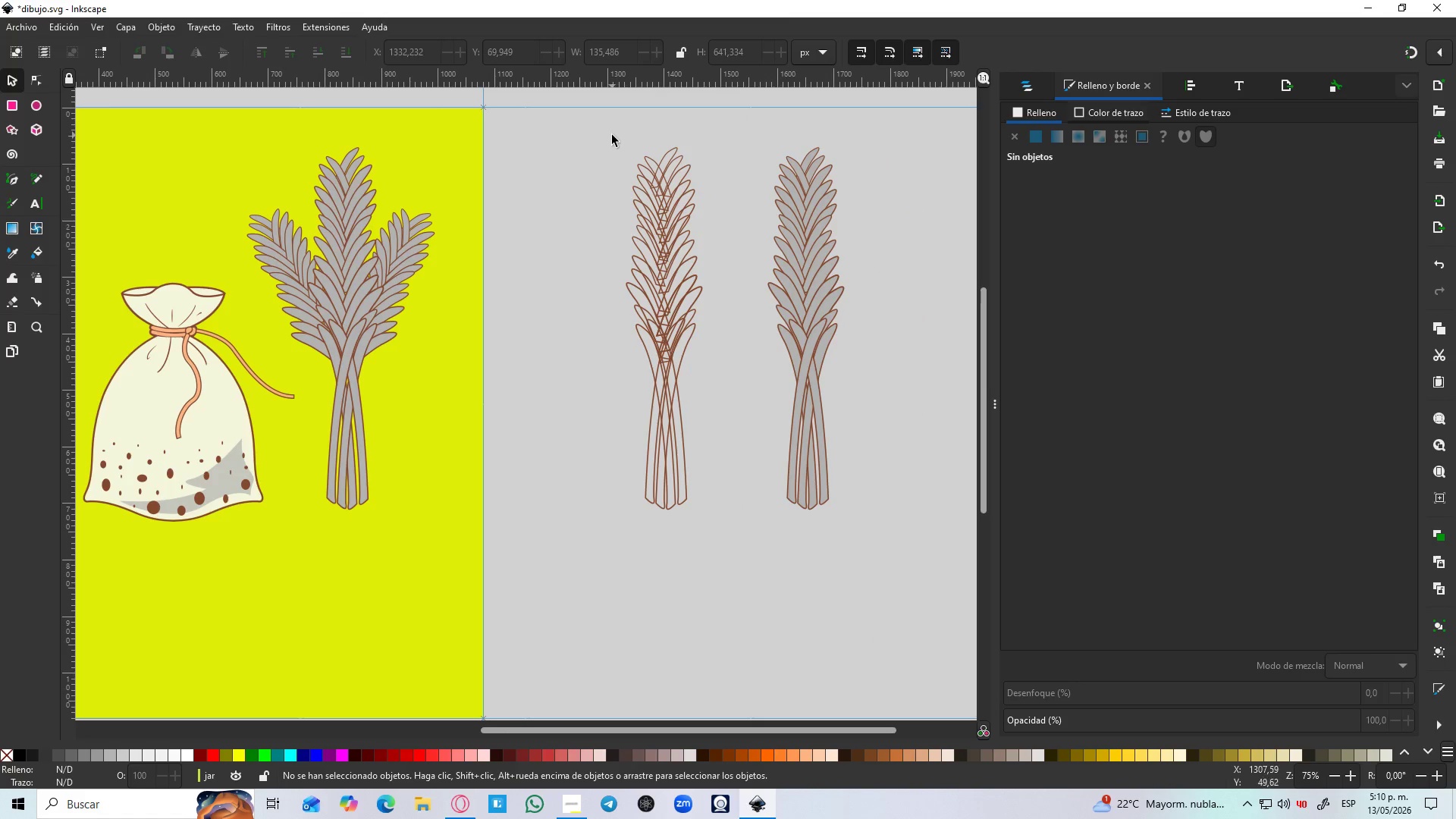 
left_click_drag(start_coordinate=[612, 135], to_coordinate=[723, 523])
 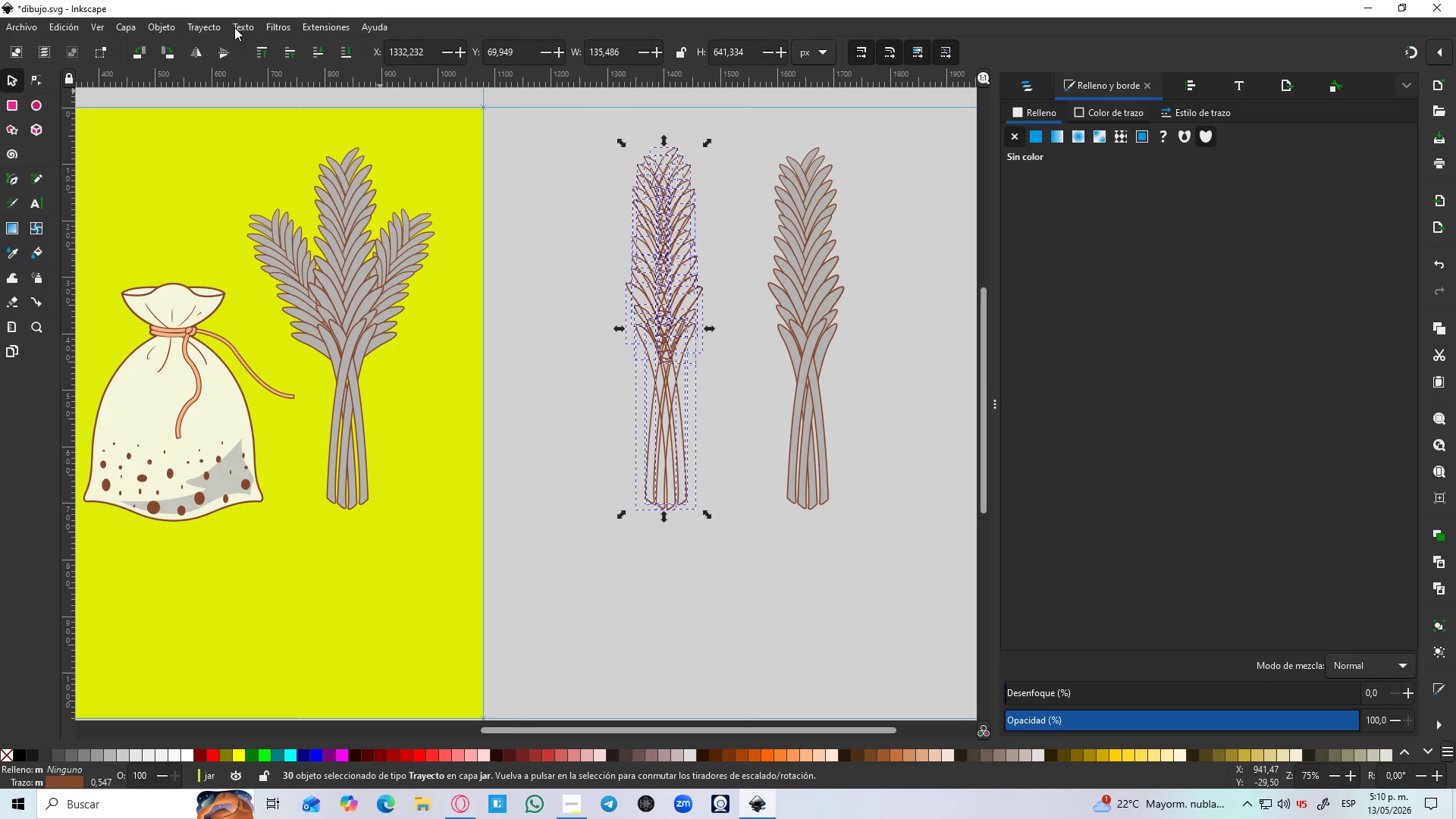 
left_click([207, 25])
 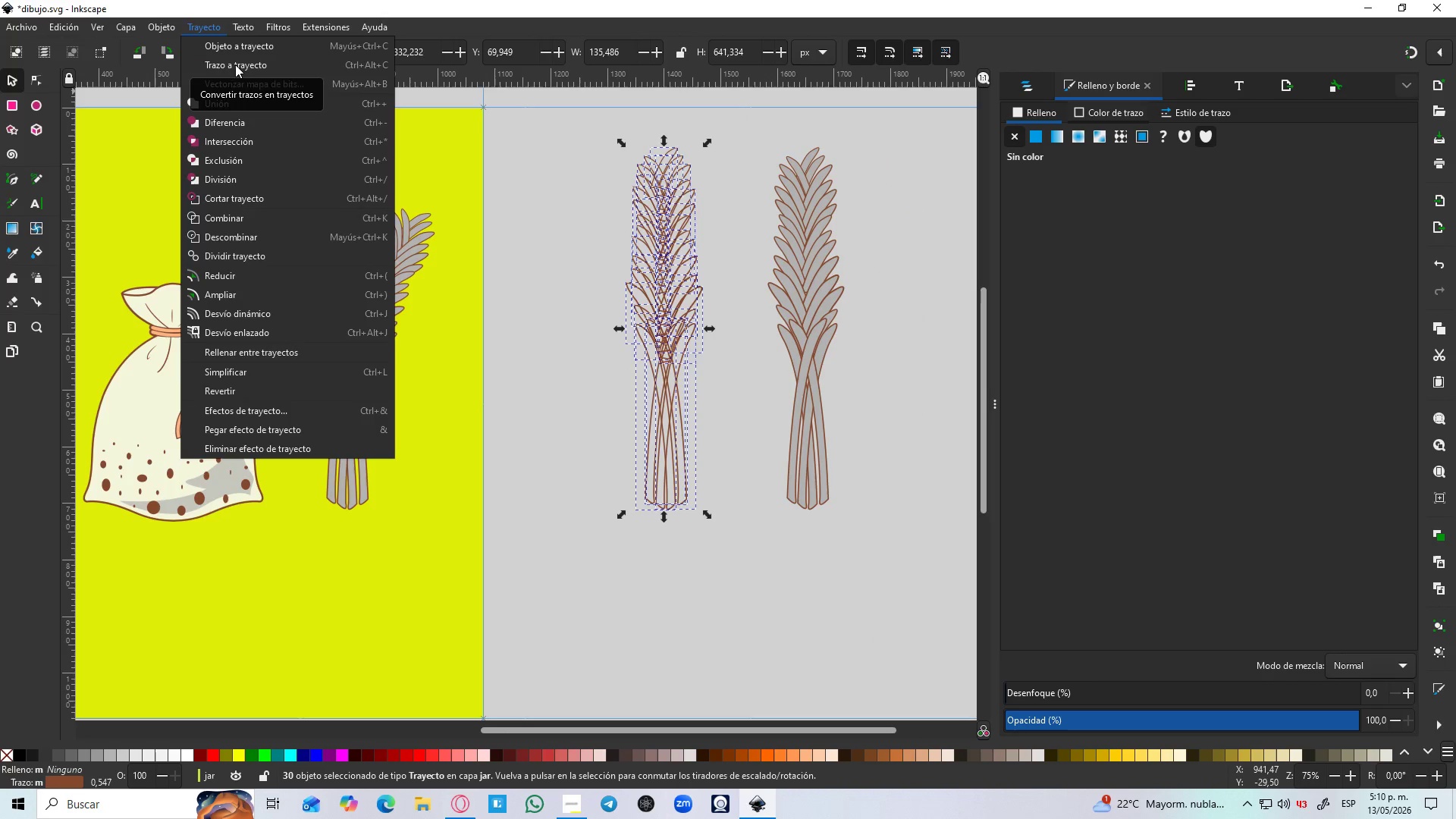 
left_click([235, 64])
 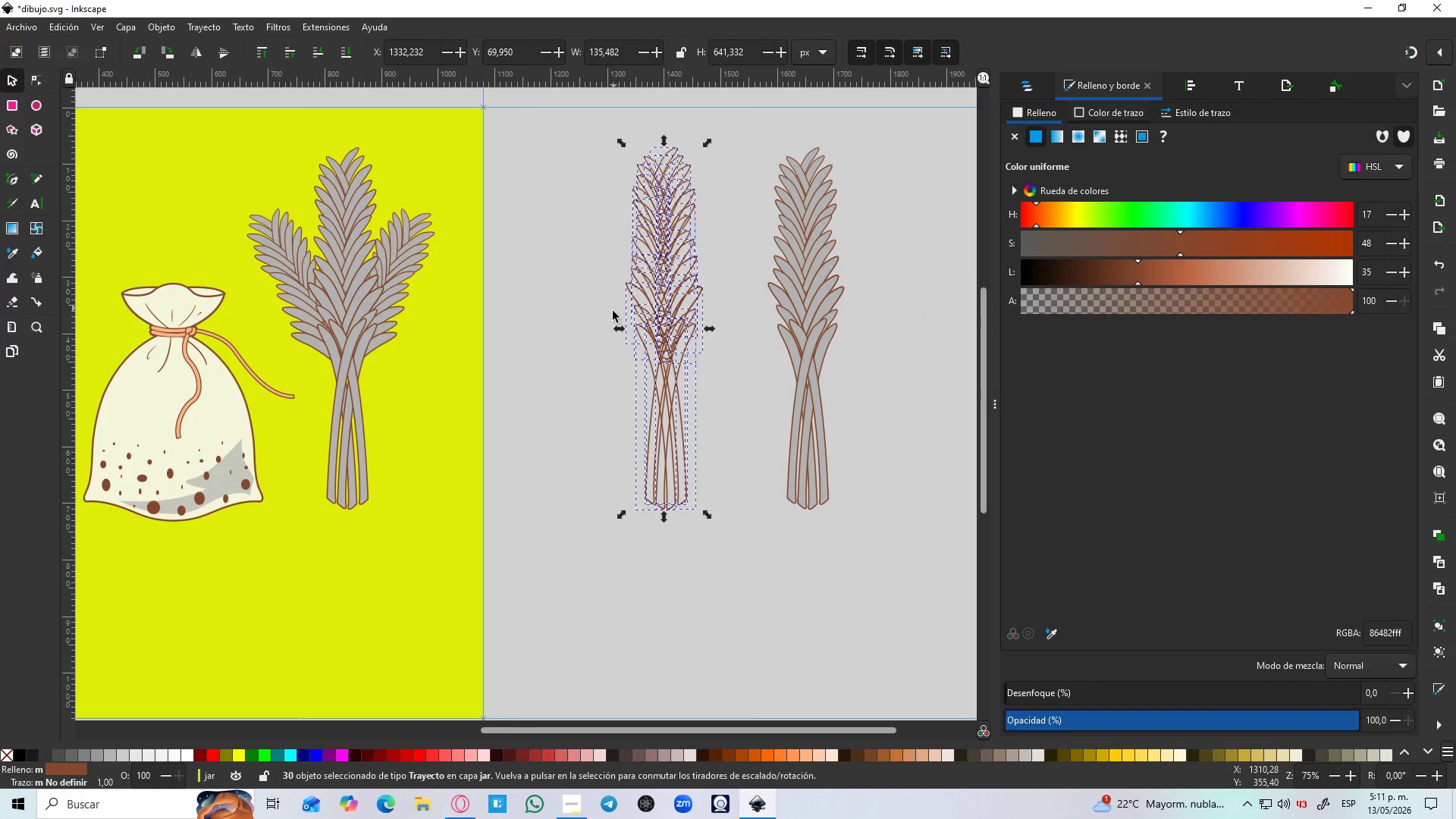 
left_click([601, 325])
 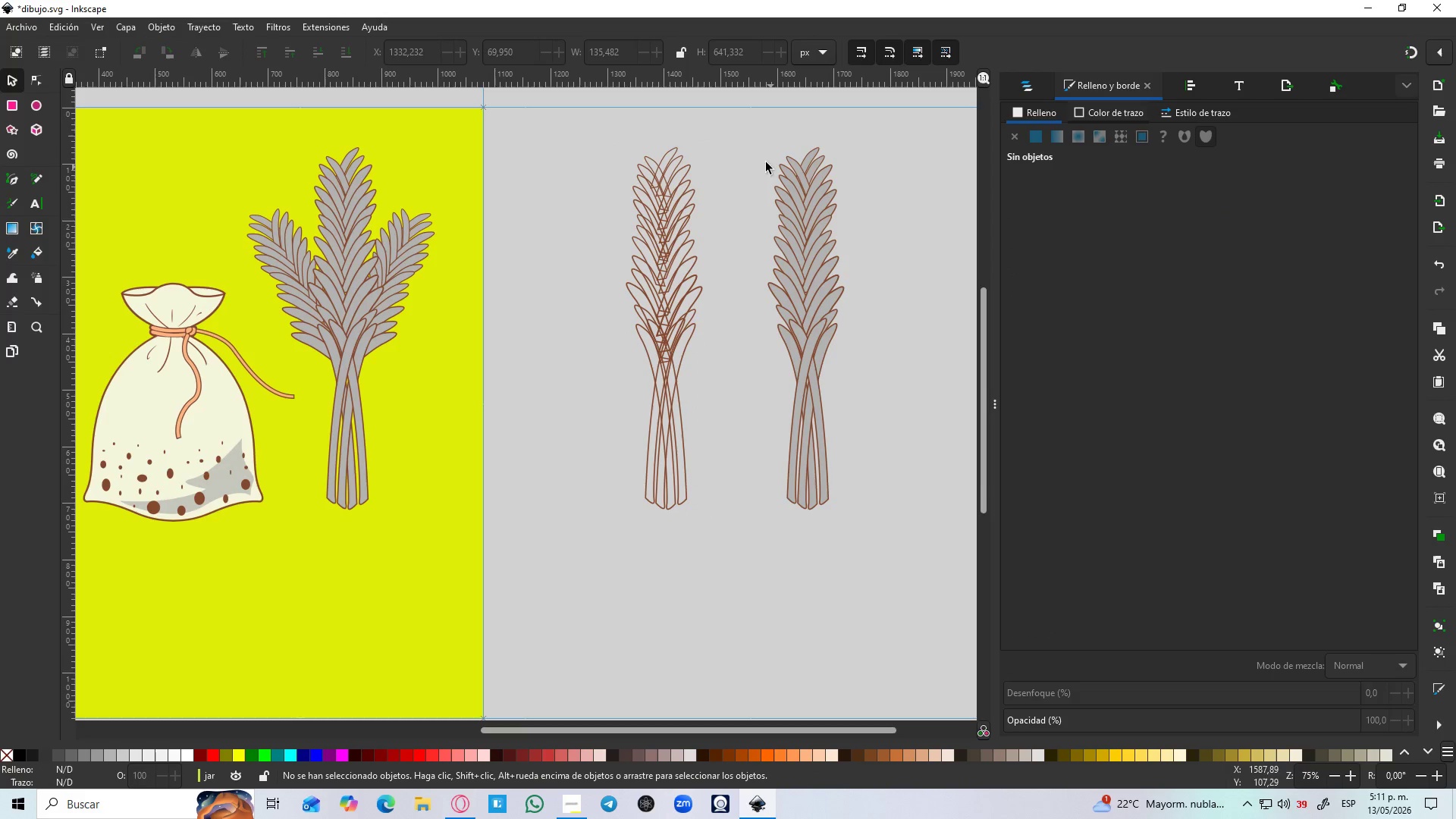 
left_click_drag(start_coordinate=[751, 137], to_coordinate=[882, 538])
 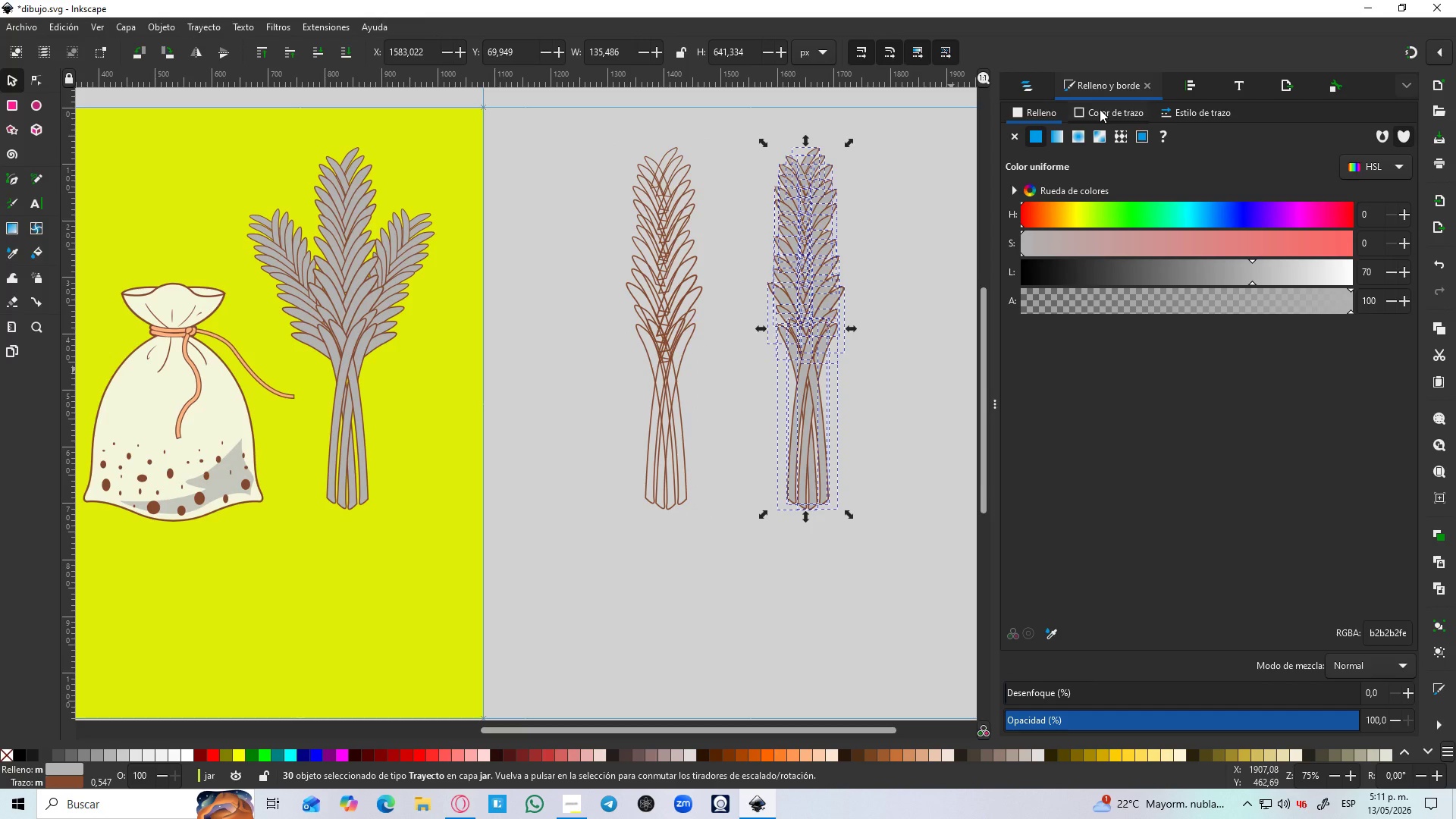 
left_click([1100, 109])
 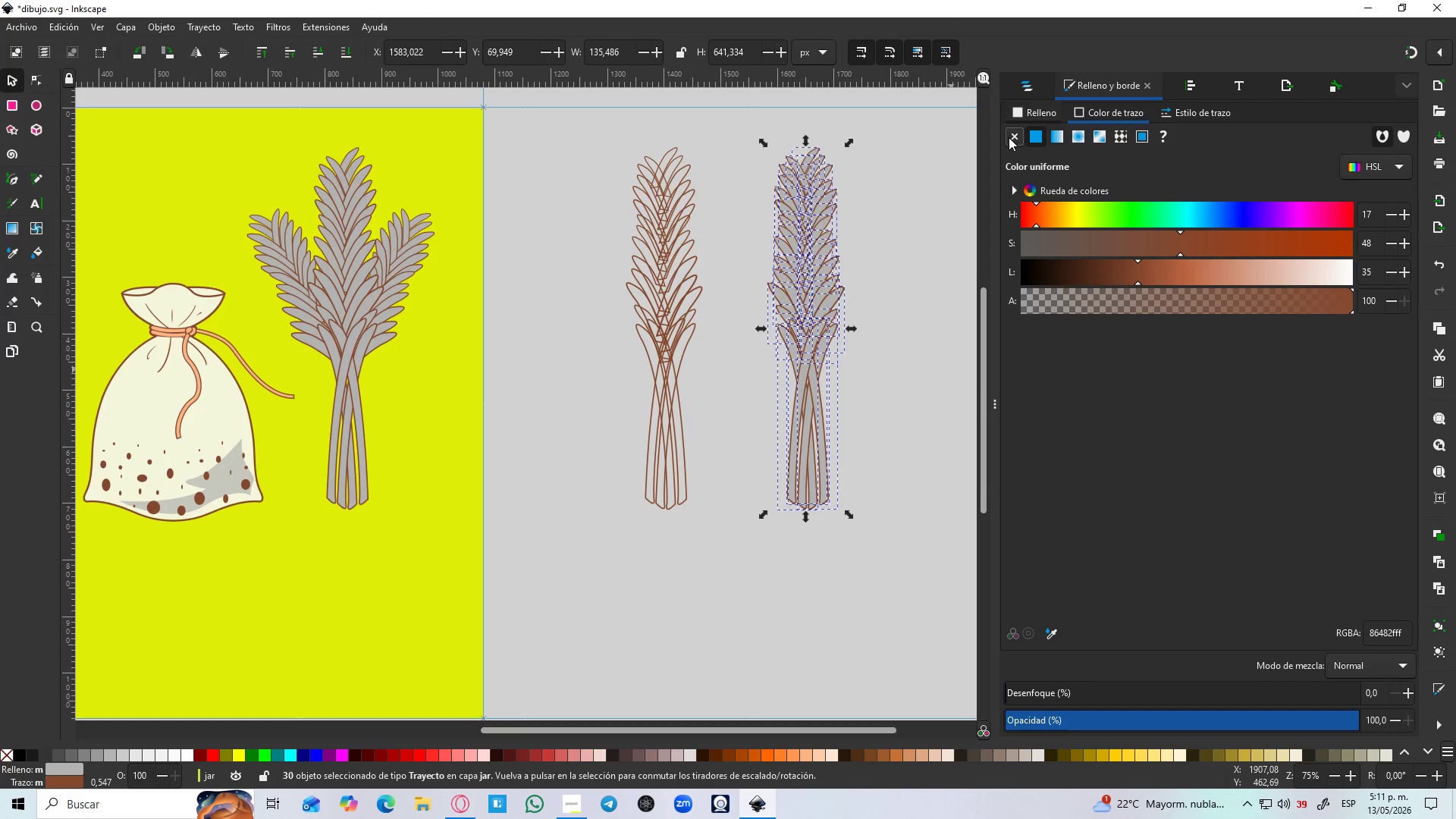 
left_click([1011, 137])
 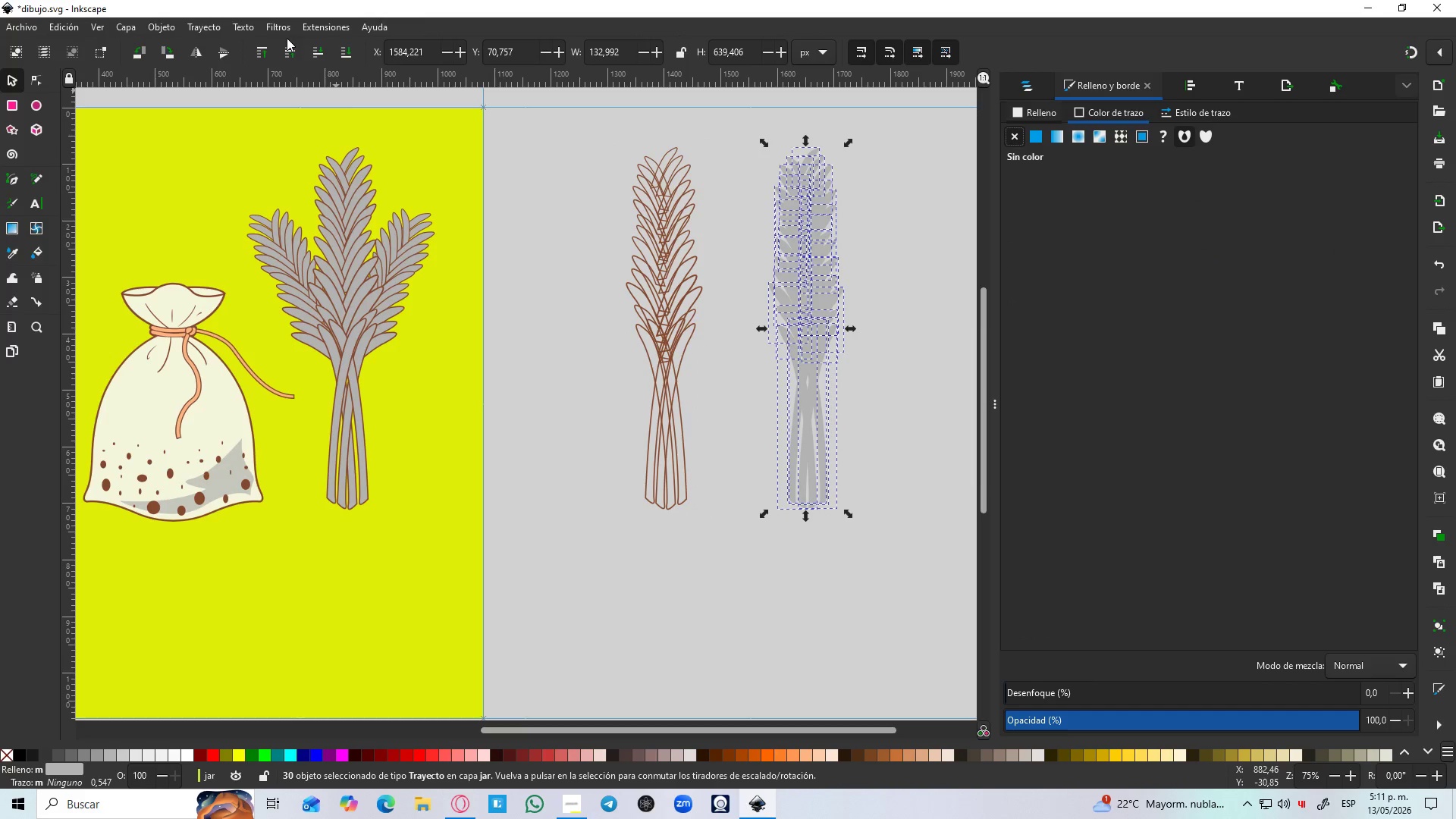 
left_click([195, 27])
 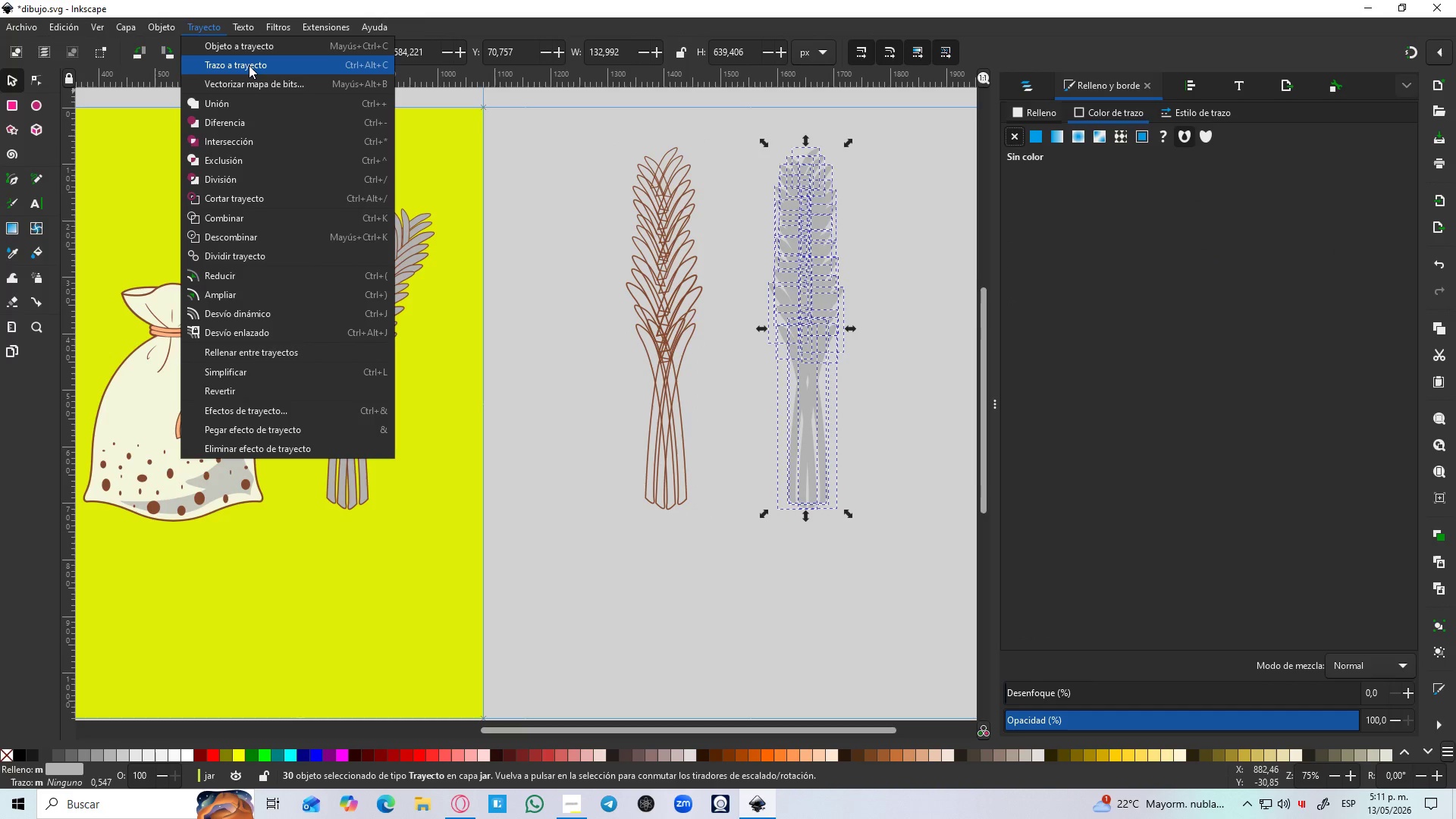 
left_click([249, 65])
 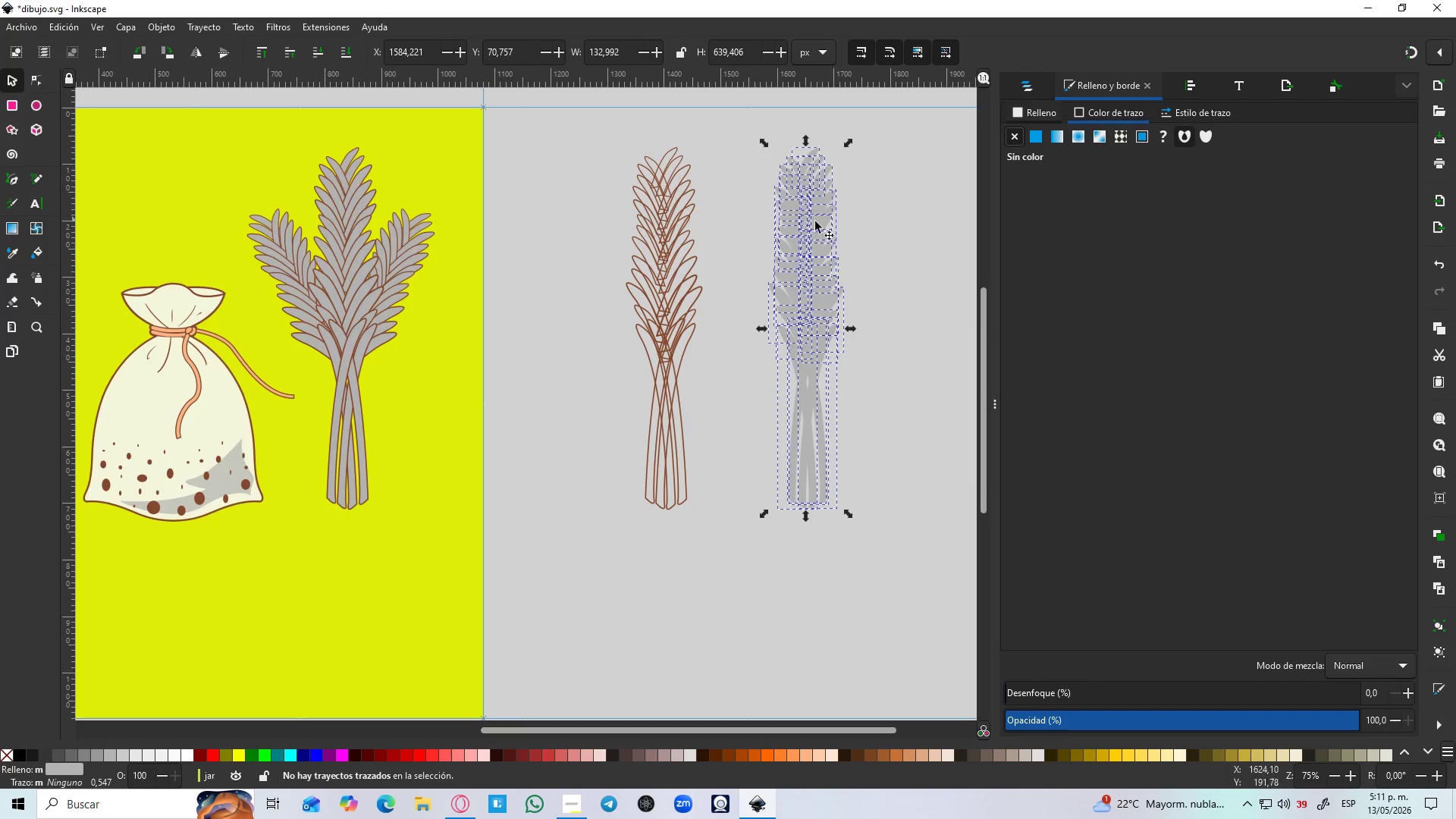 
left_click([876, 229])
 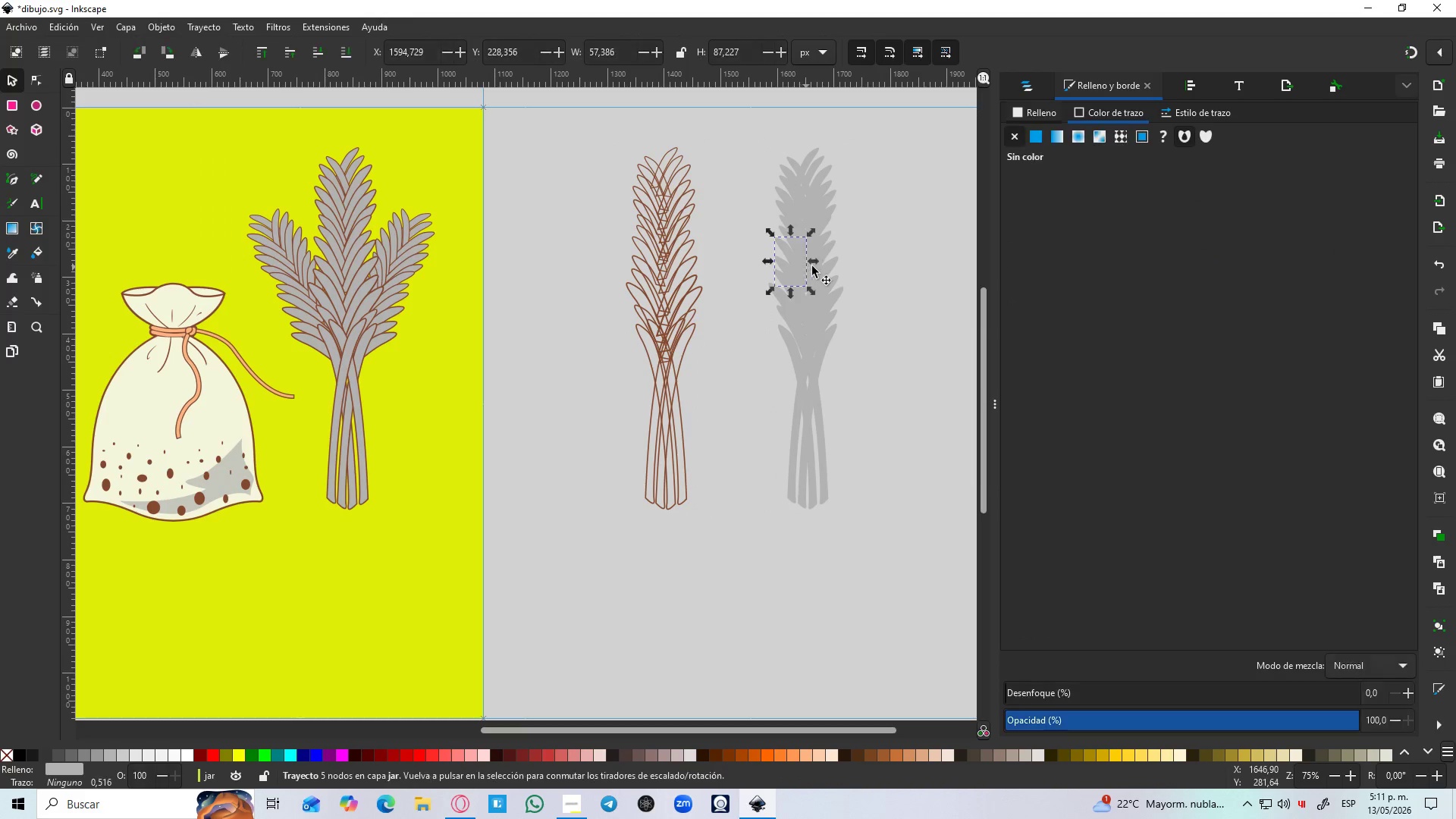 
left_click([868, 249])
 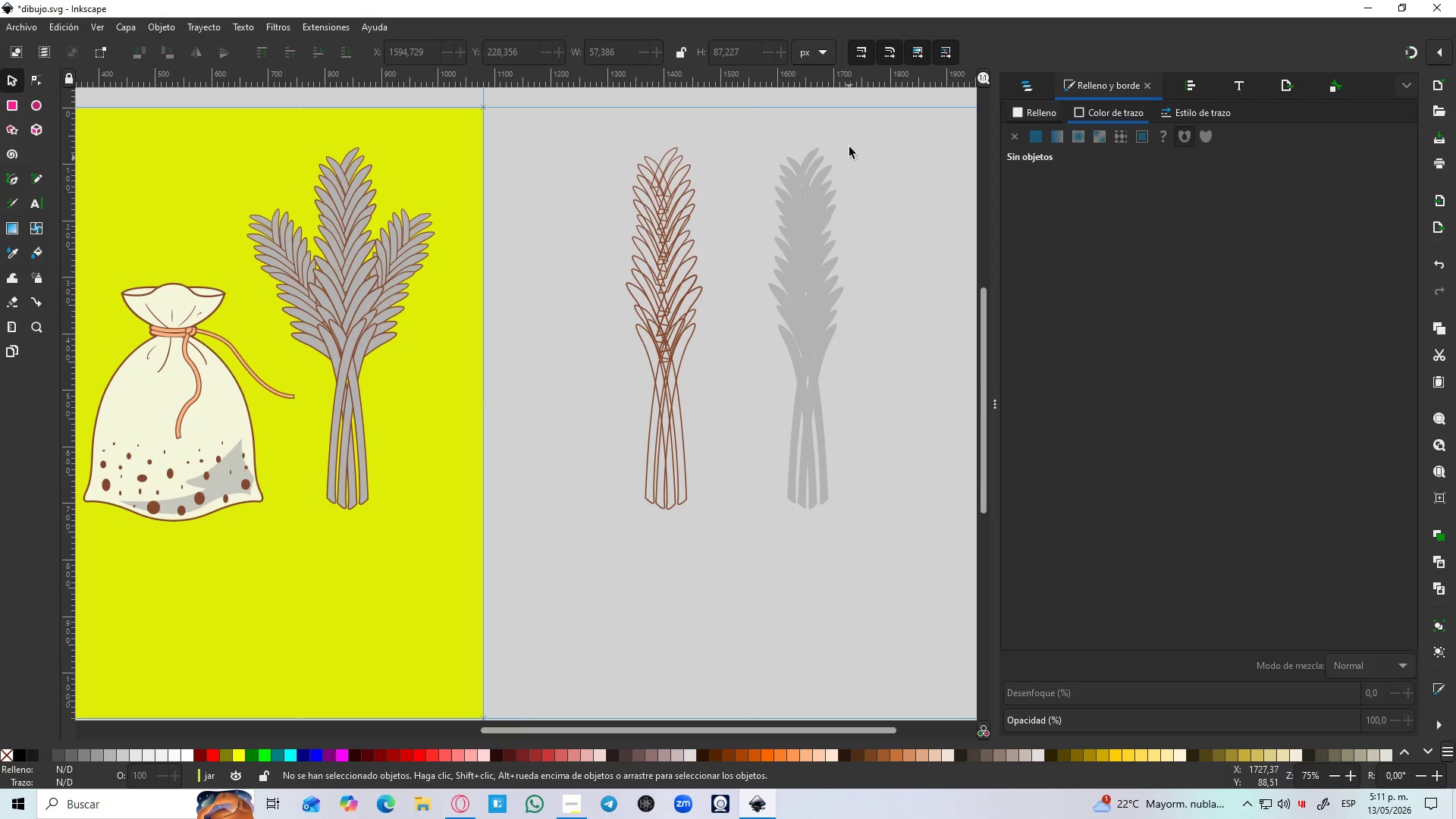 
left_click_drag(start_coordinate=[849, 137], to_coordinate=[772, 532])
 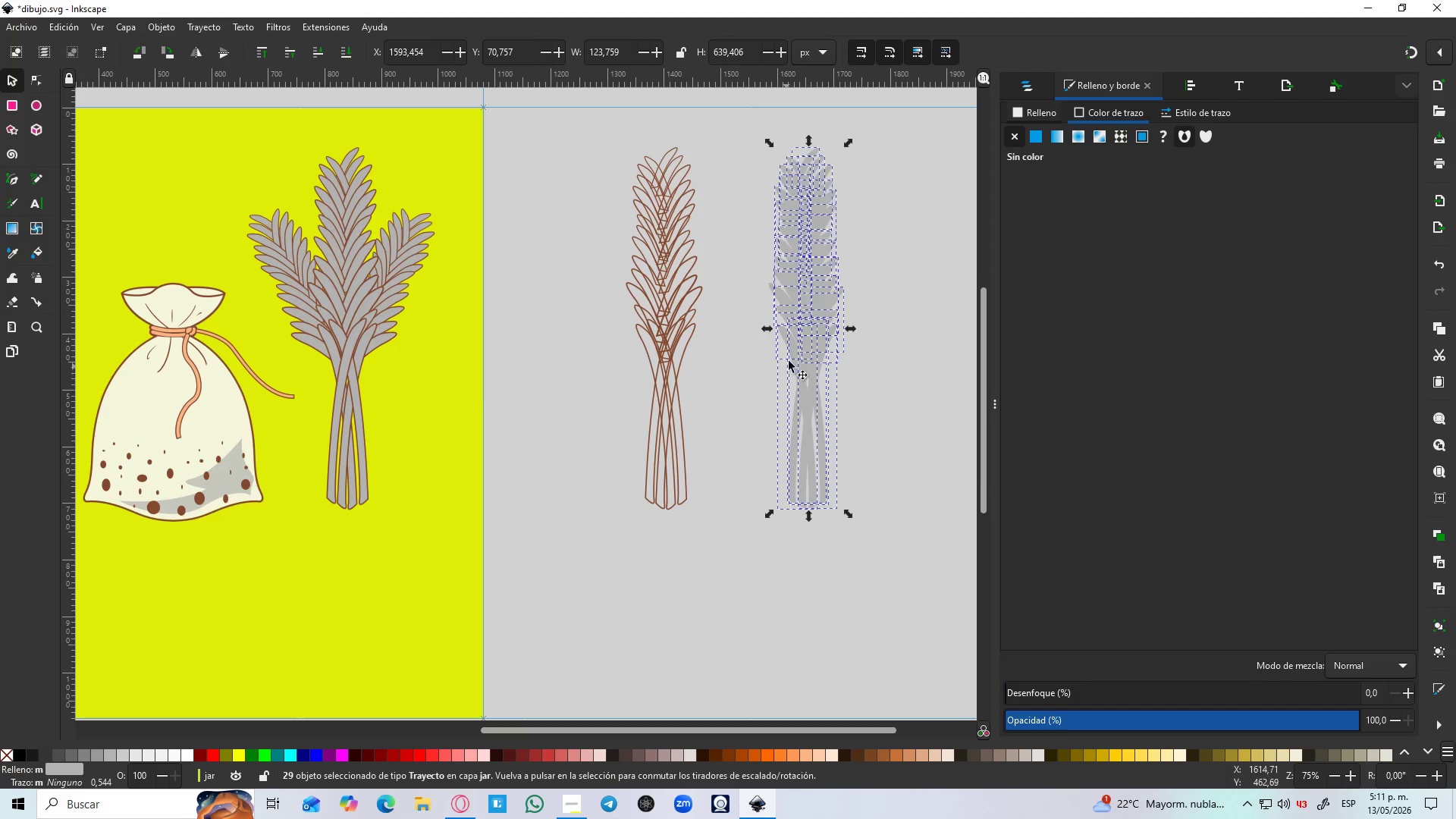 
left_click_drag(start_coordinate=[811, 337], to_coordinate=[660, 332])
 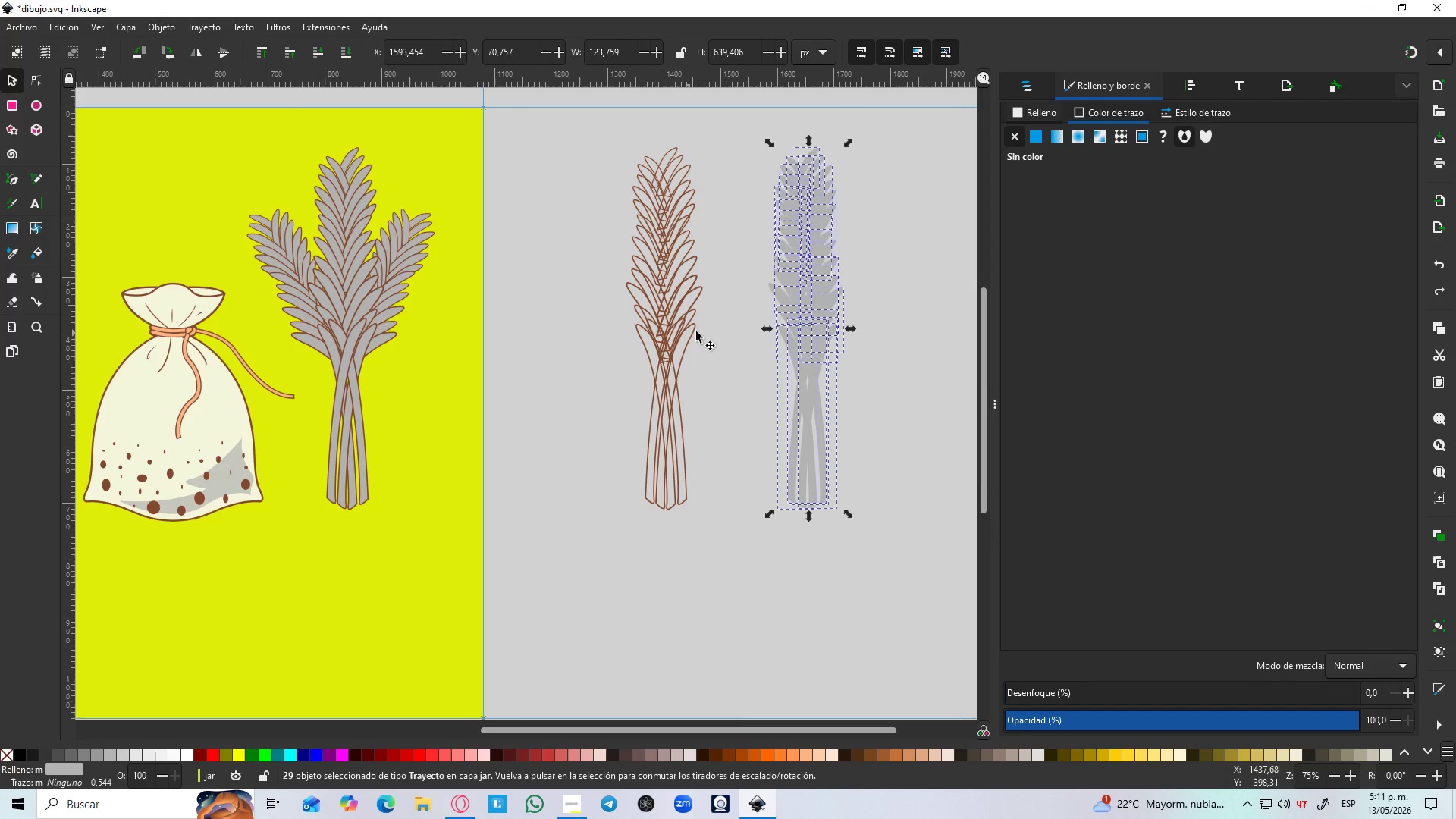 
hold_key(key=ControlLeft, duration=0.69)
 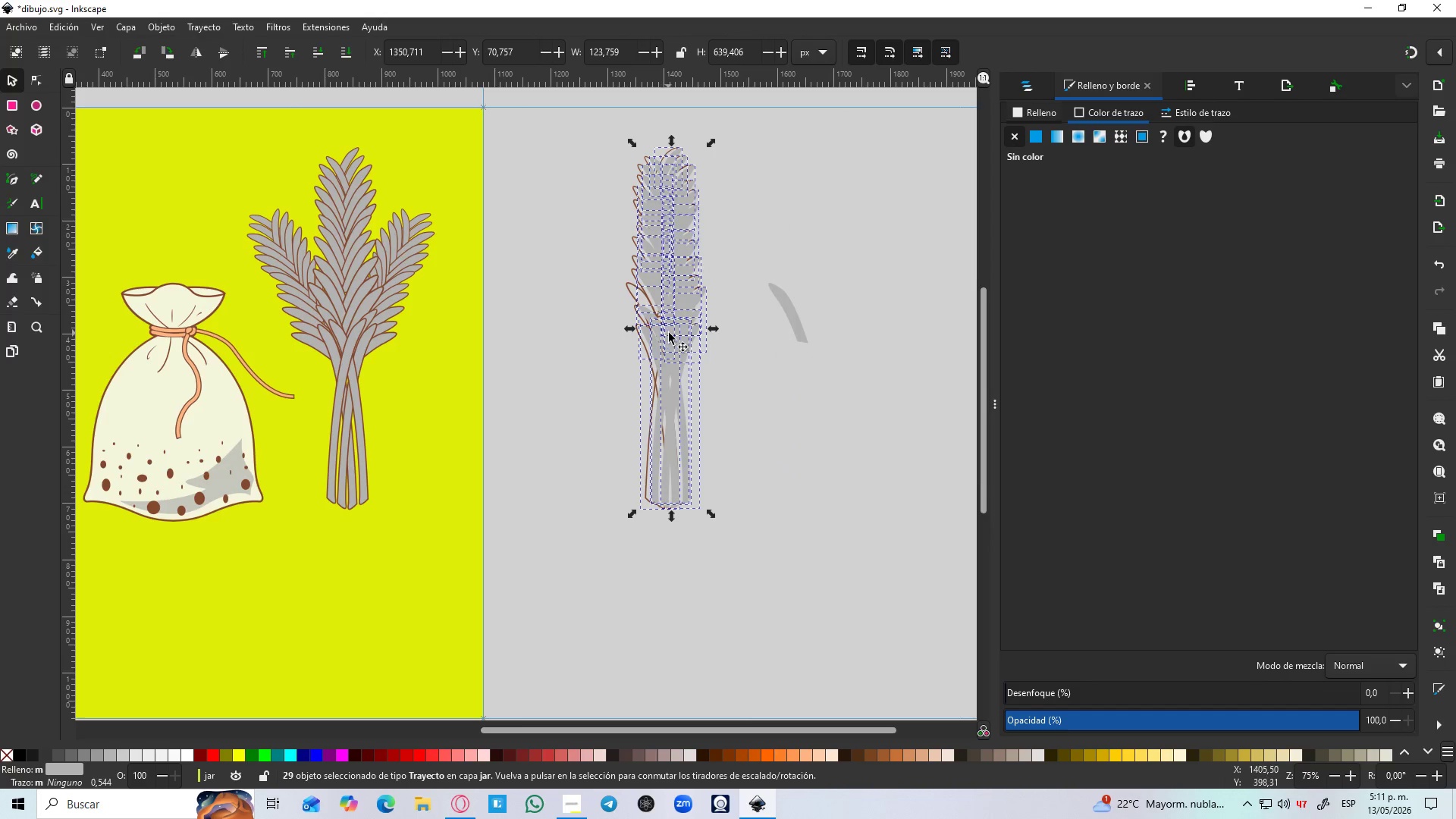 
key(Control+Z)
 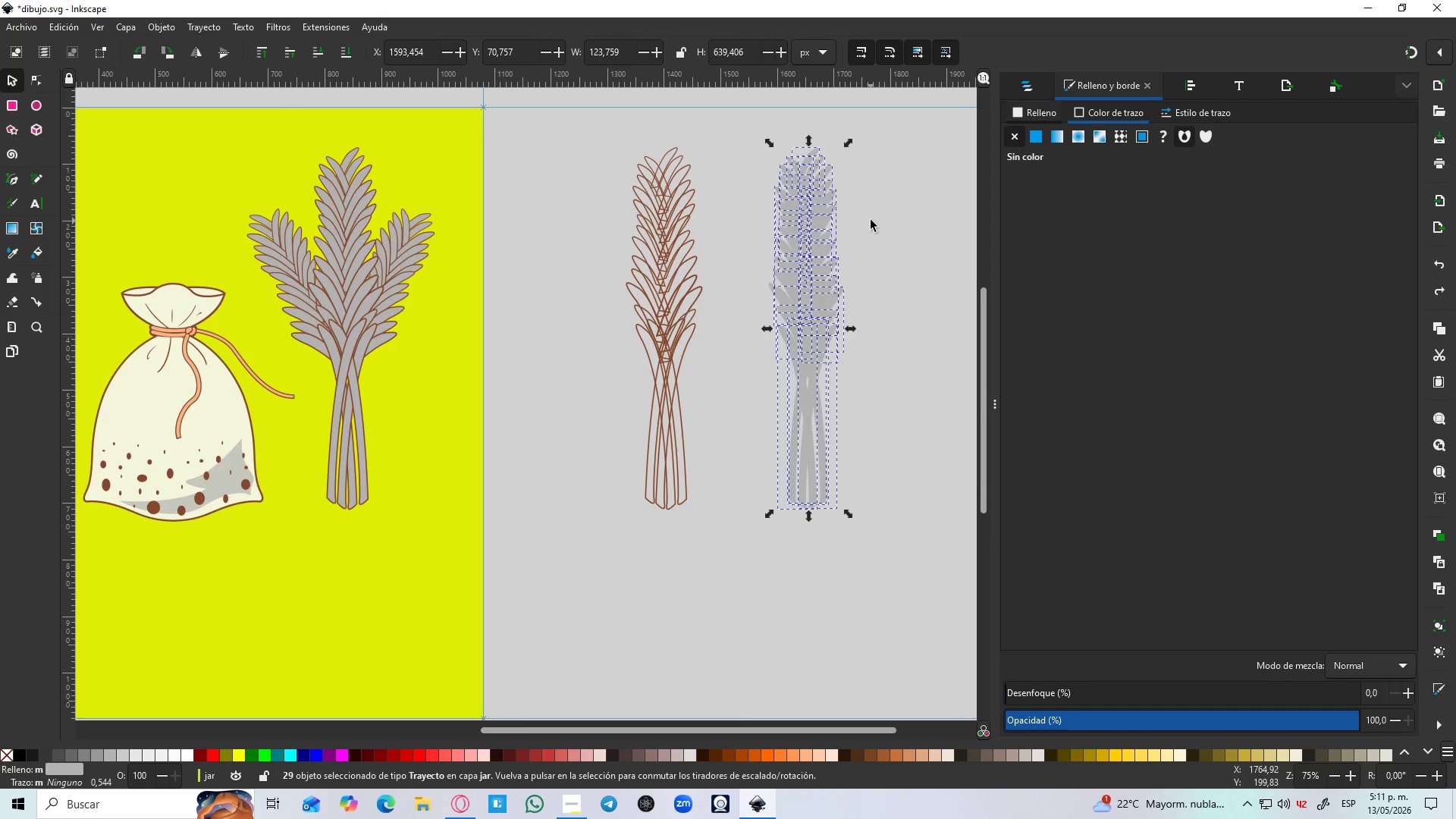 
left_click_drag(start_coordinate=[864, 117], to_coordinate=[758, 570])
 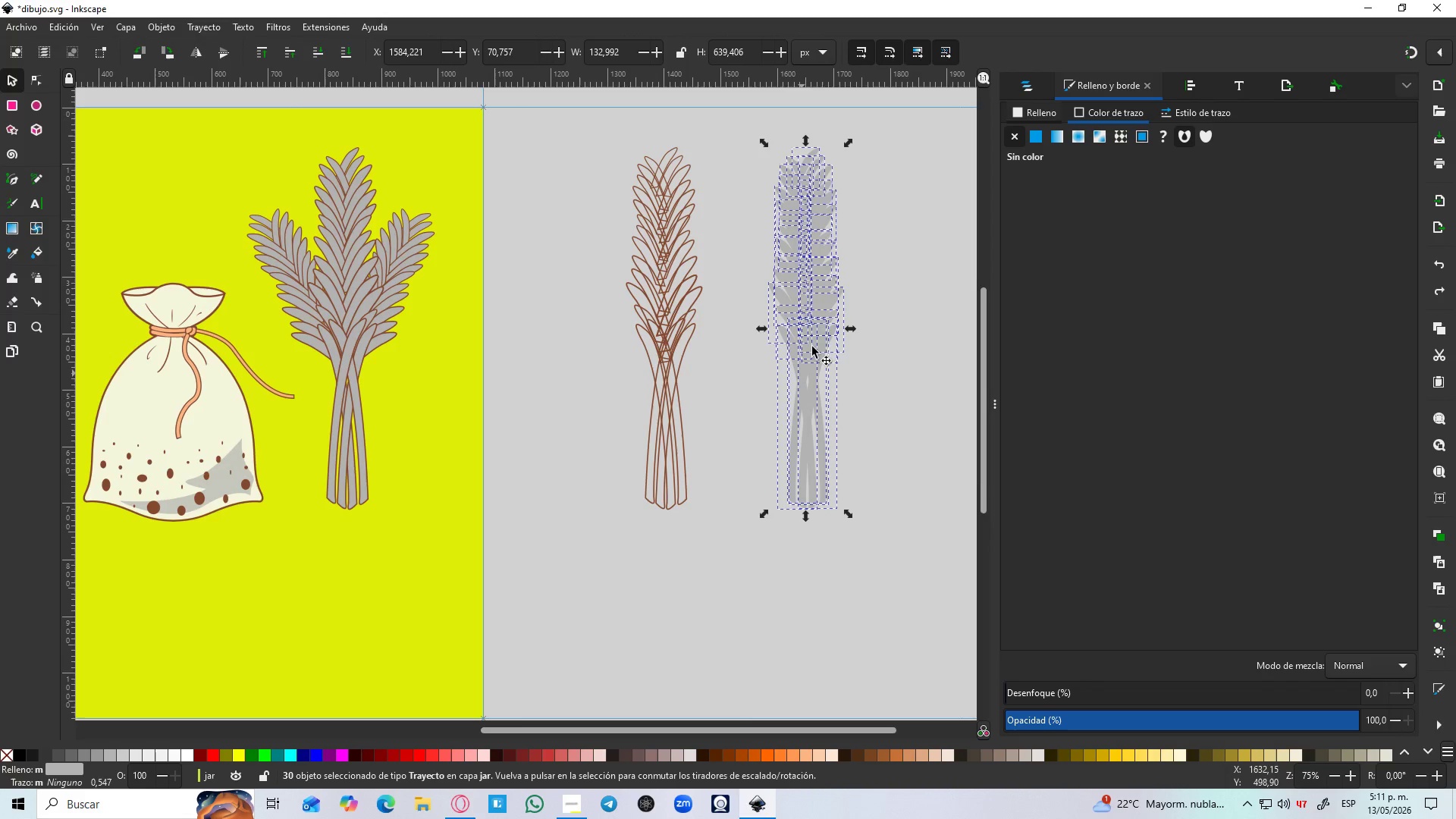 
left_click_drag(start_coordinate=[817, 331], to_coordinate=[673, 353])
 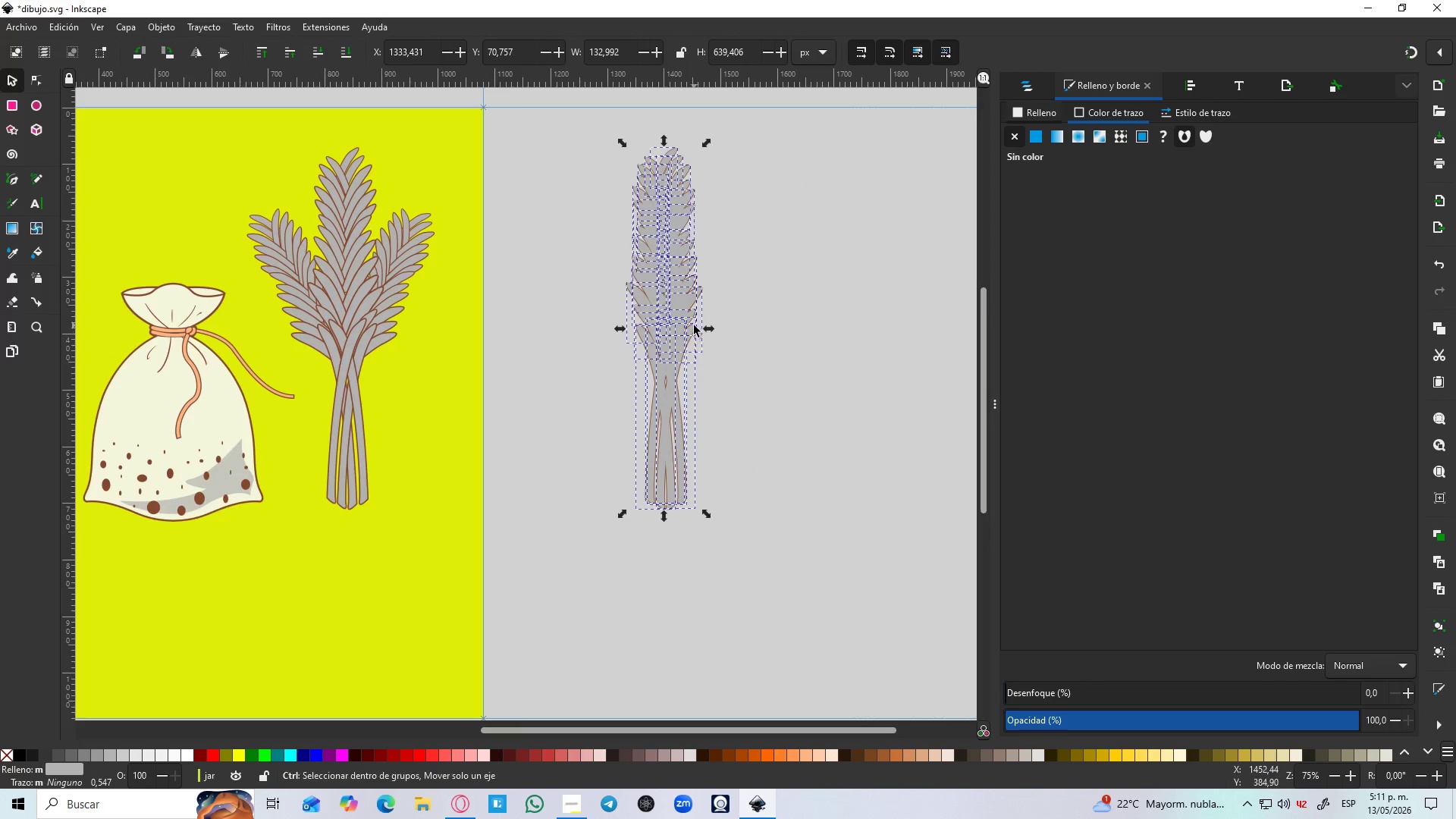 
hold_key(key=ControlLeft, duration=1.5)
 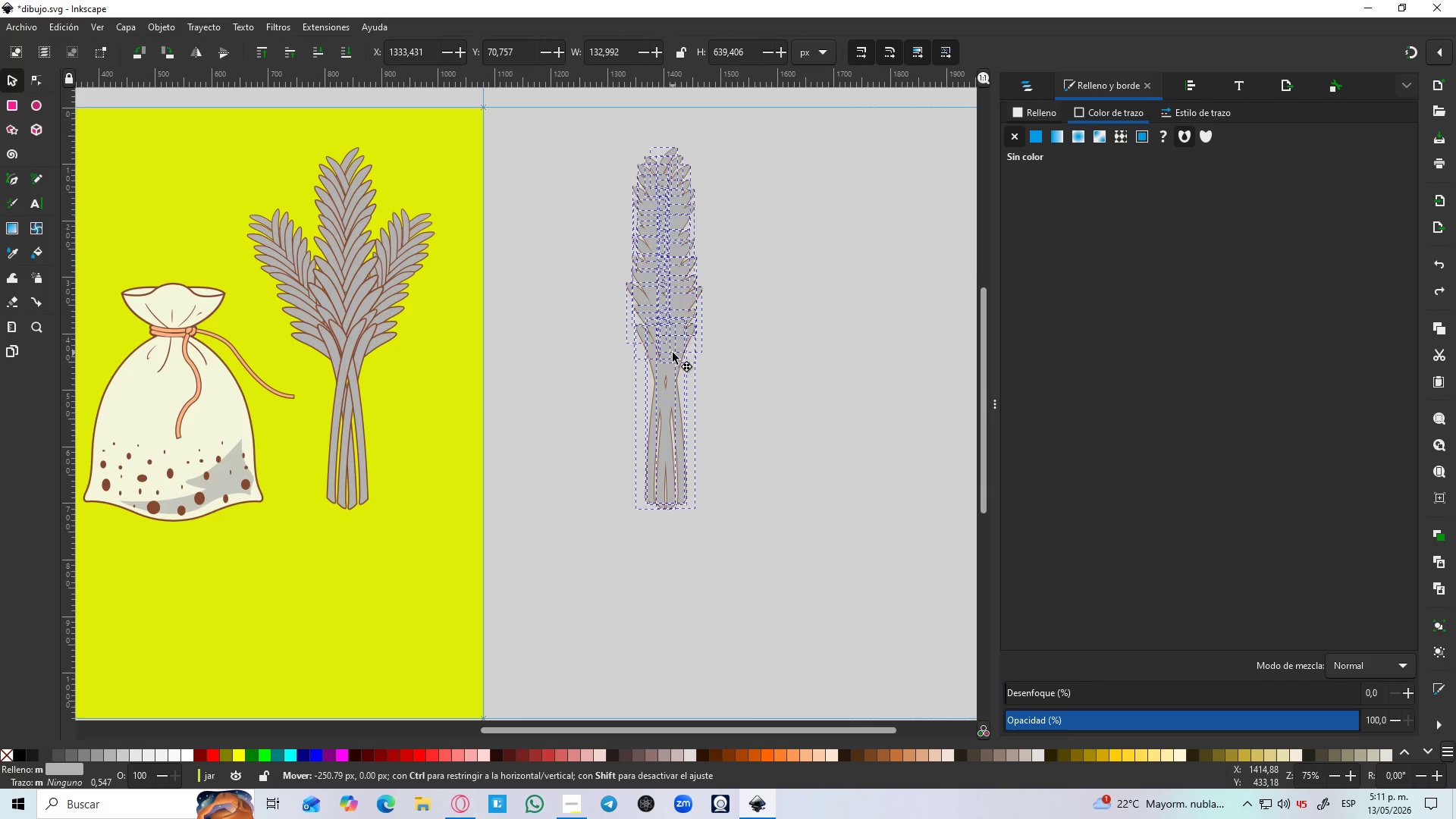 
hold_key(key=ControlLeft, duration=0.75)
 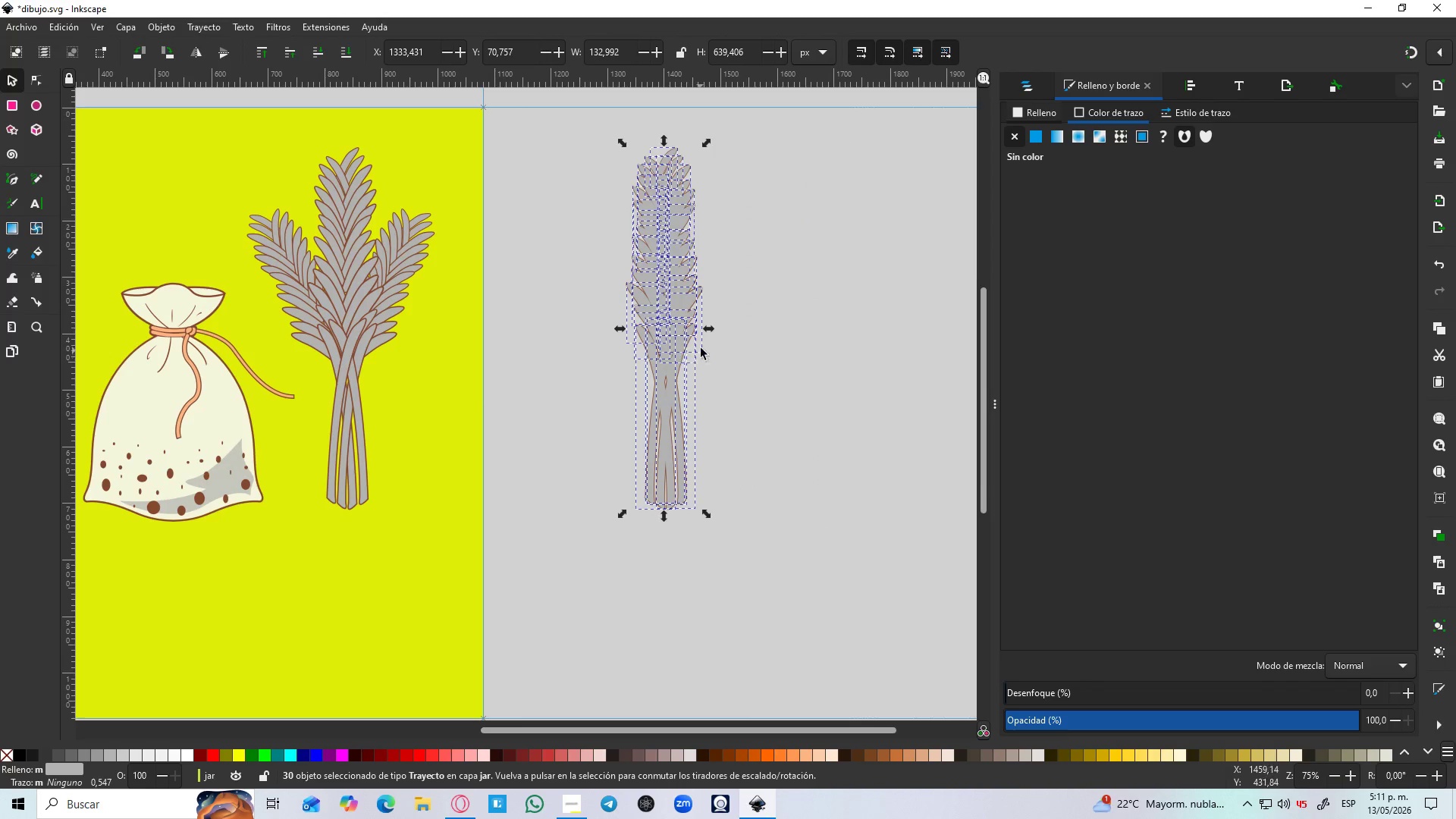 
hold_key(key=ControlLeft, duration=1.5)
scroll: coordinate [694, 325], scroll_direction: up, amount: 4.0
 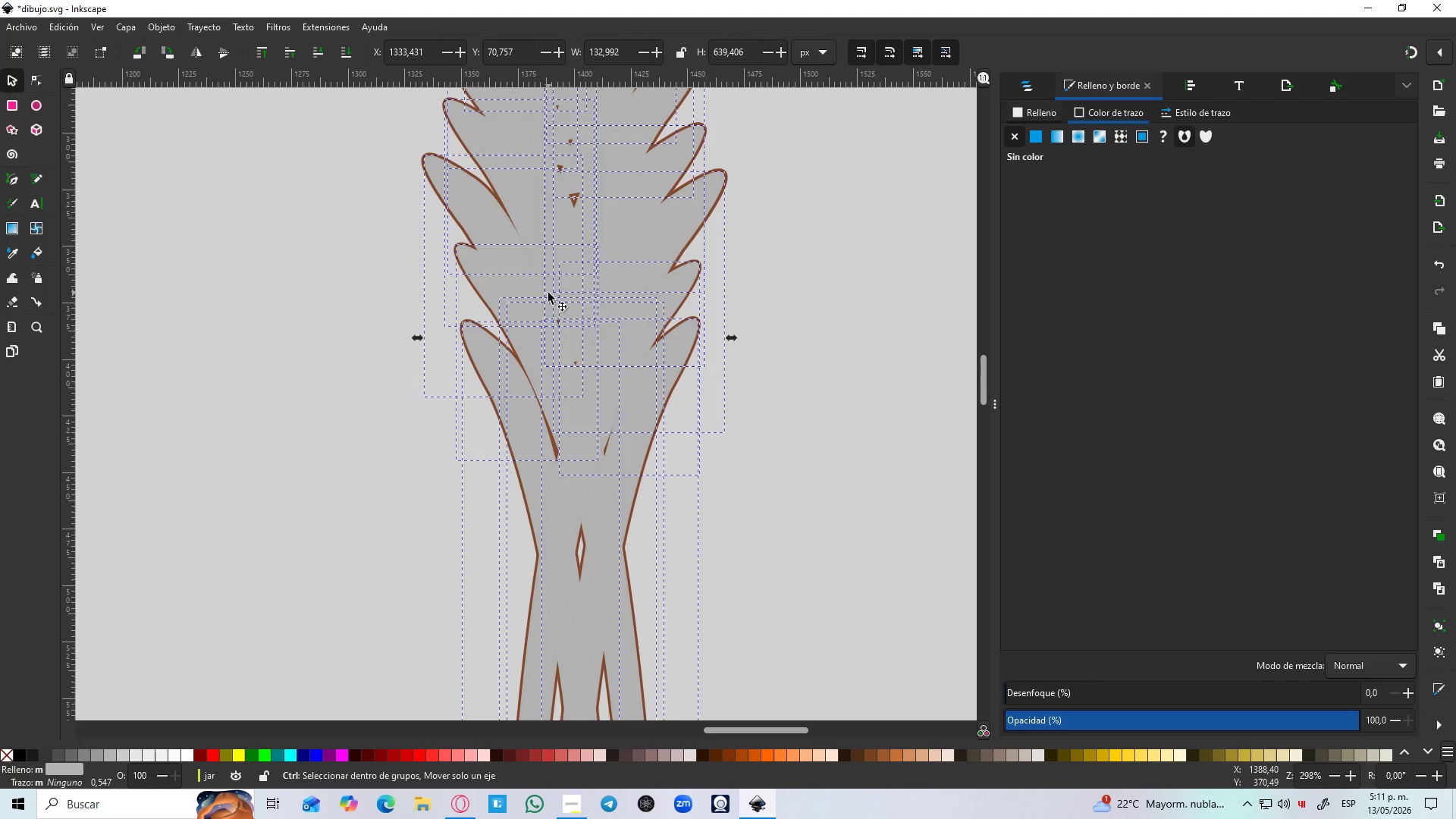 
hold_key(key=ControlLeft, duration=0.88)
 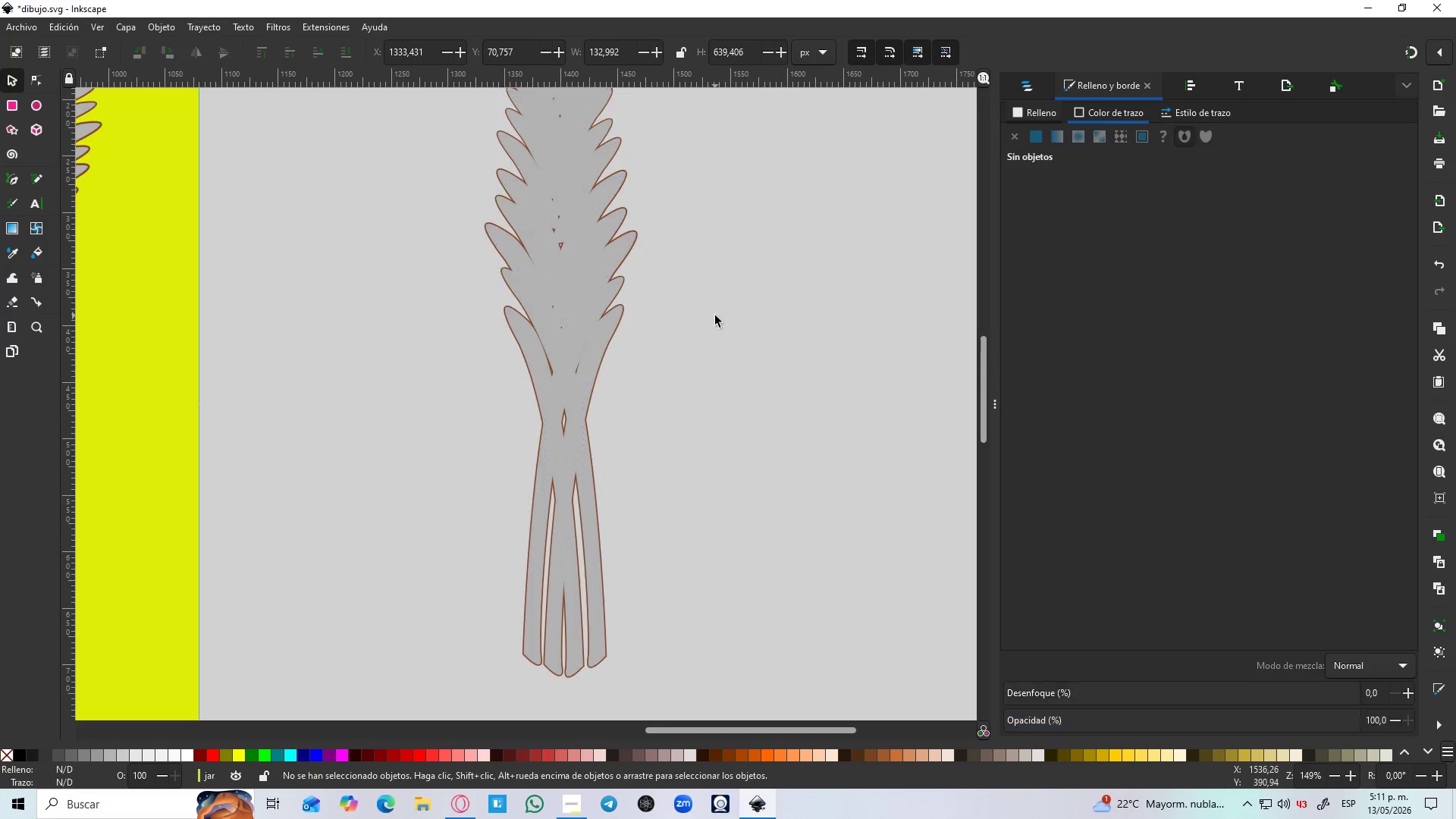 
scroll: coordinate [548, 293], scroll_direction: up, amount: 1.0
 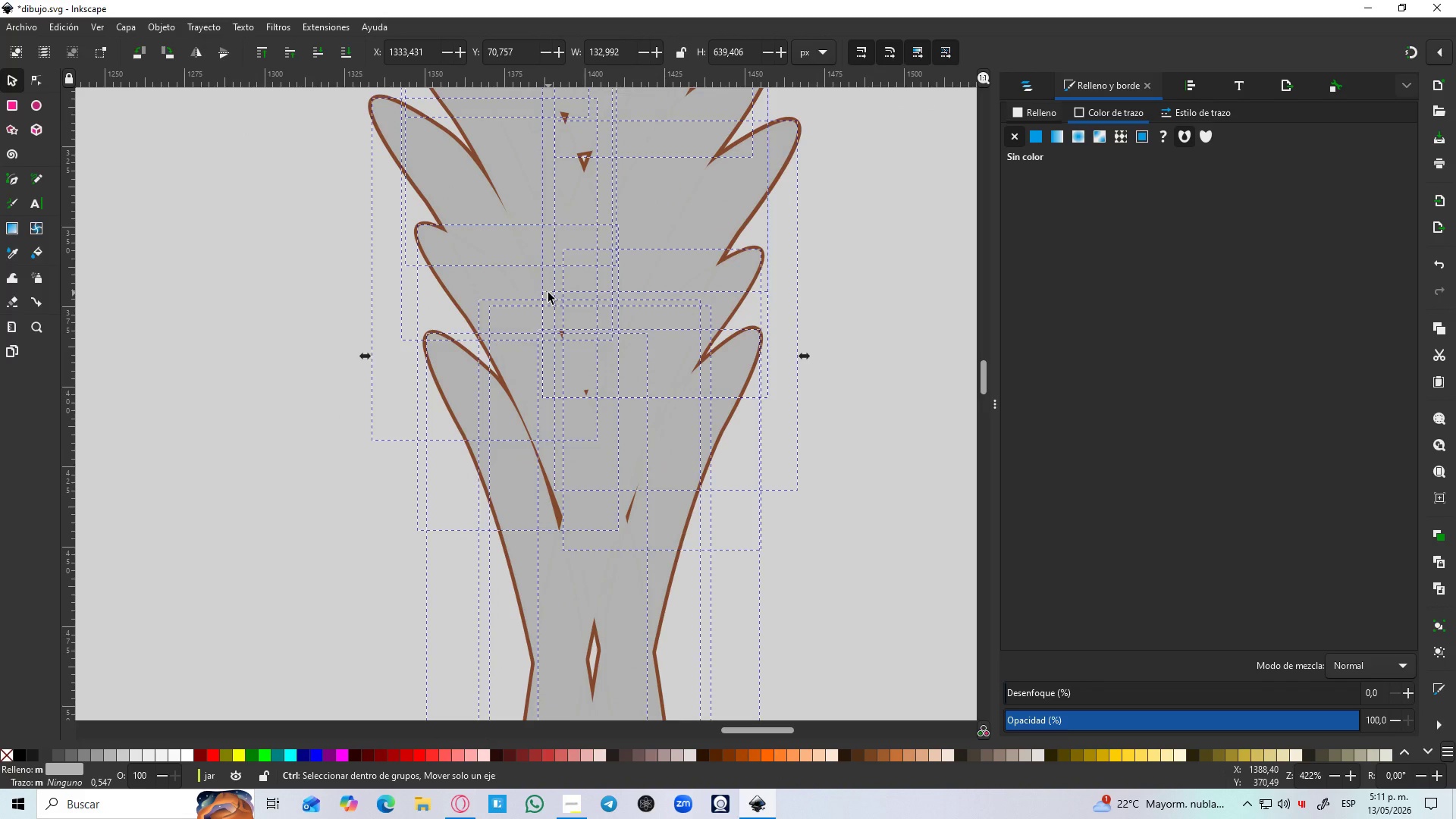 
scroll: coordinate [548, 293], scroll_direction: down, amount: 3.0
 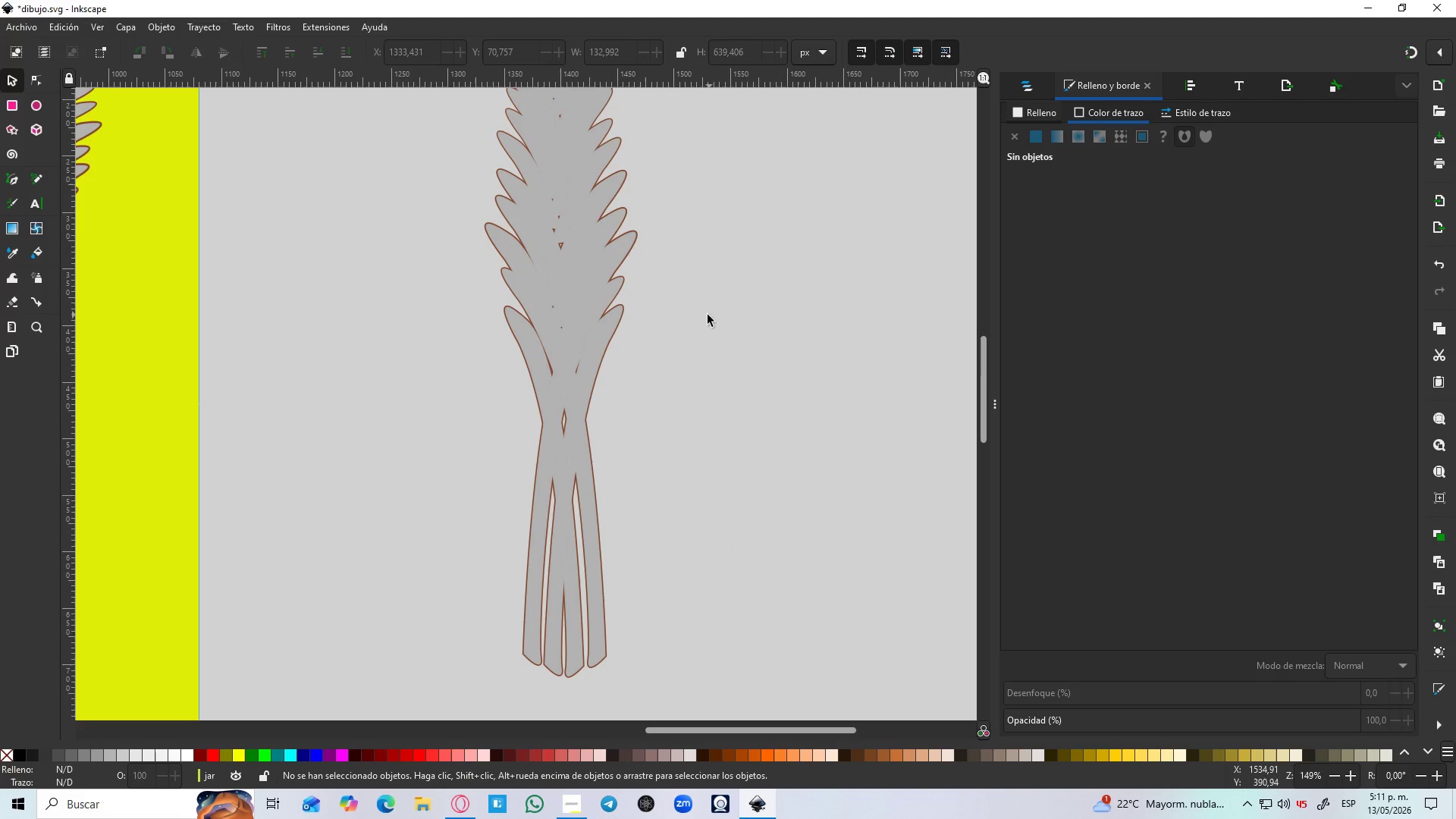 
hold_key(key=ControlLeft, duration=1.5)
scroll: coordinate [689, 309], scroll_direction: down, amount: 3.0
 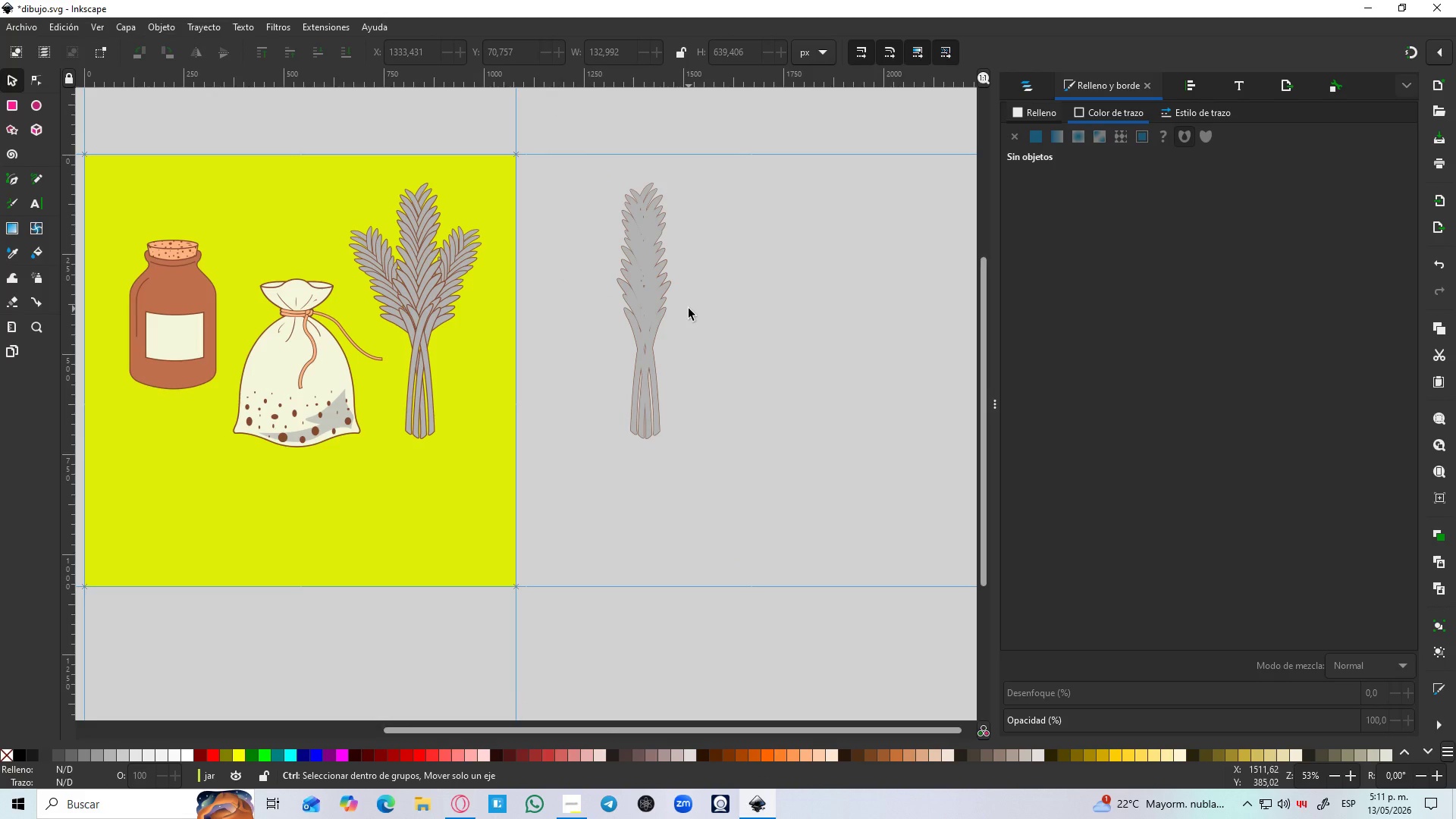 
hold_key(key=ControlLeft, duration=0.73)
 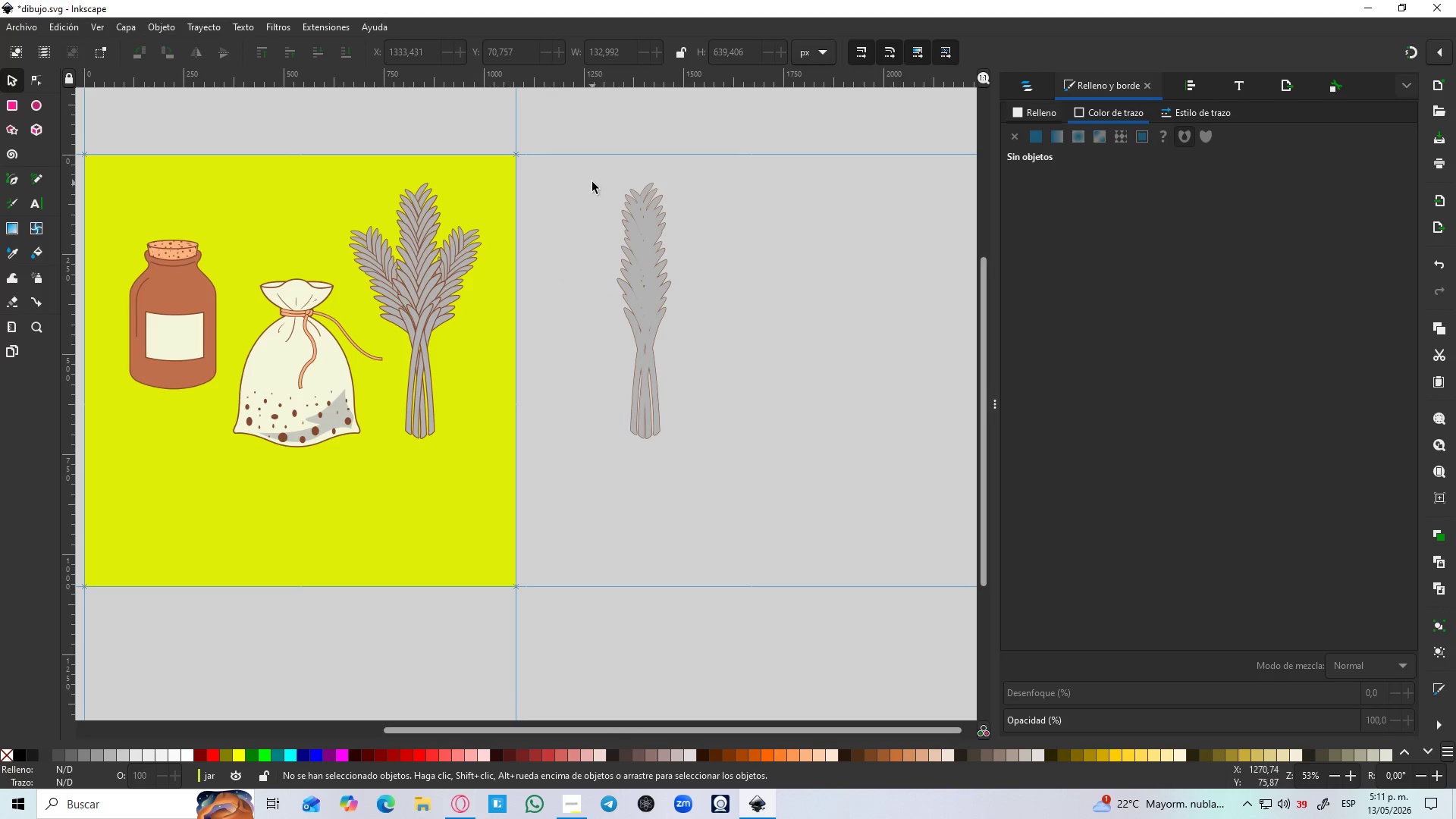 
key(Control+Z)
 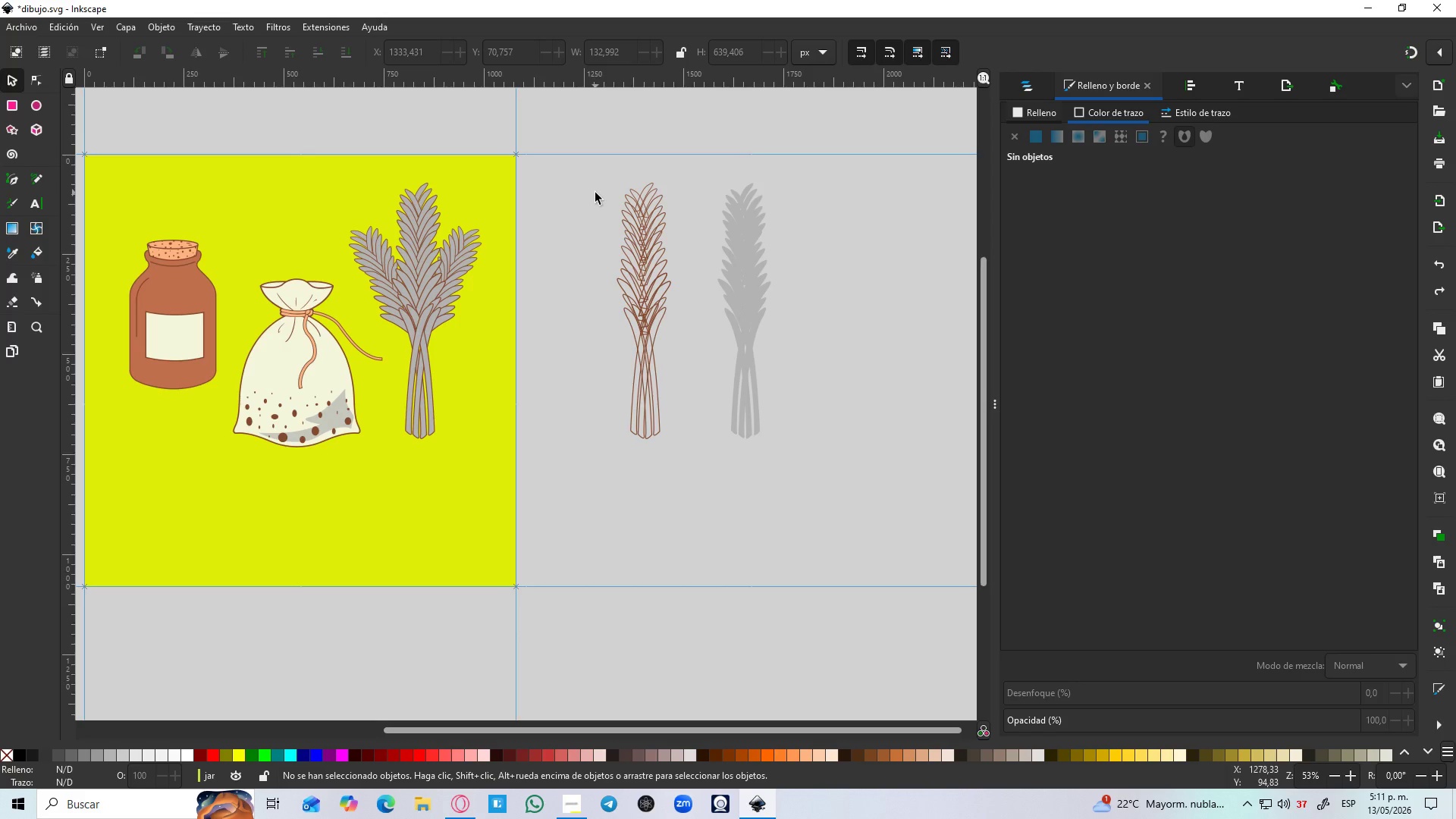 
wait(7.53)
 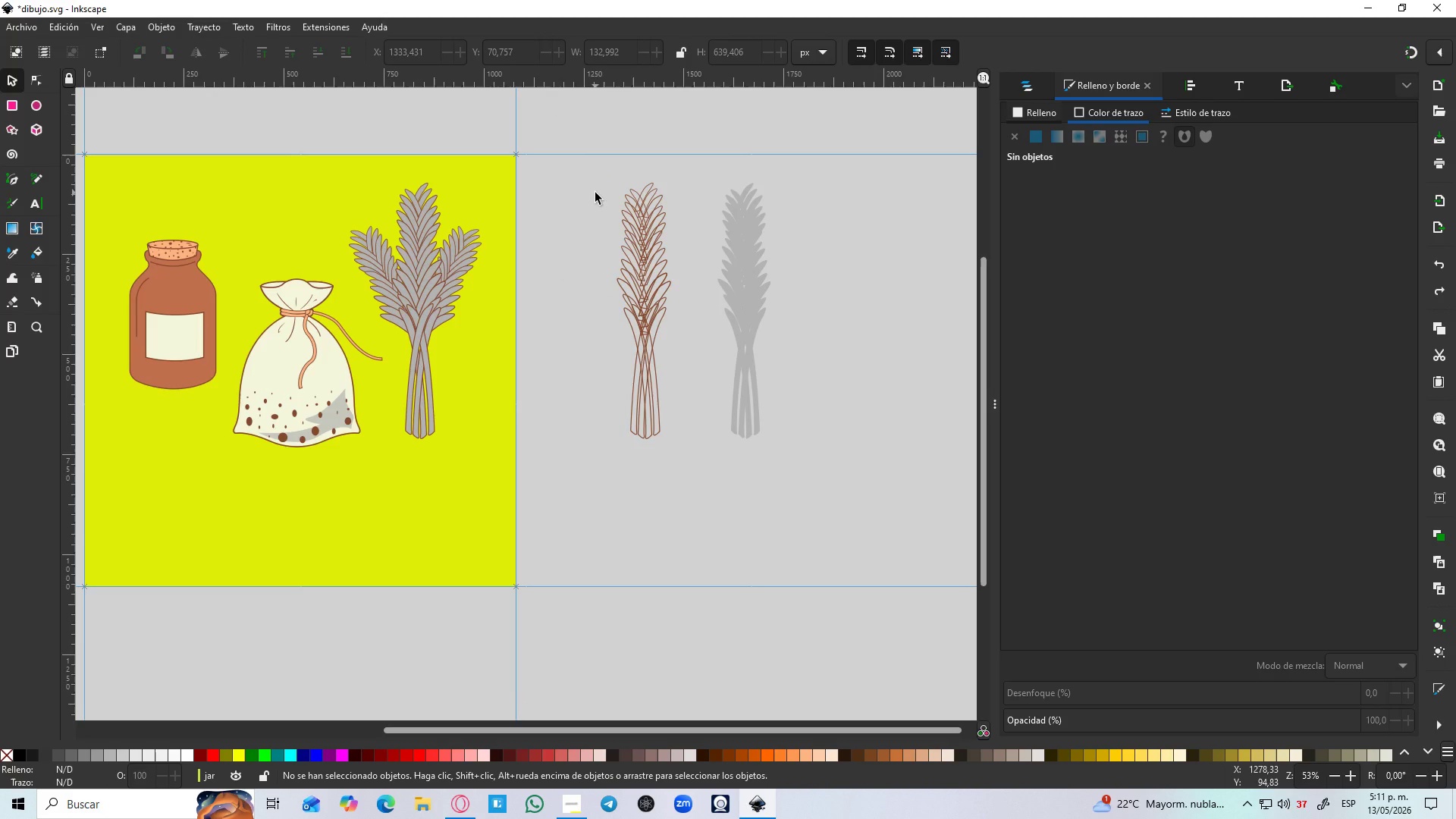 
left_click_drag(start_coordinate=[585, 161], to_coordinate=[828, 452])
 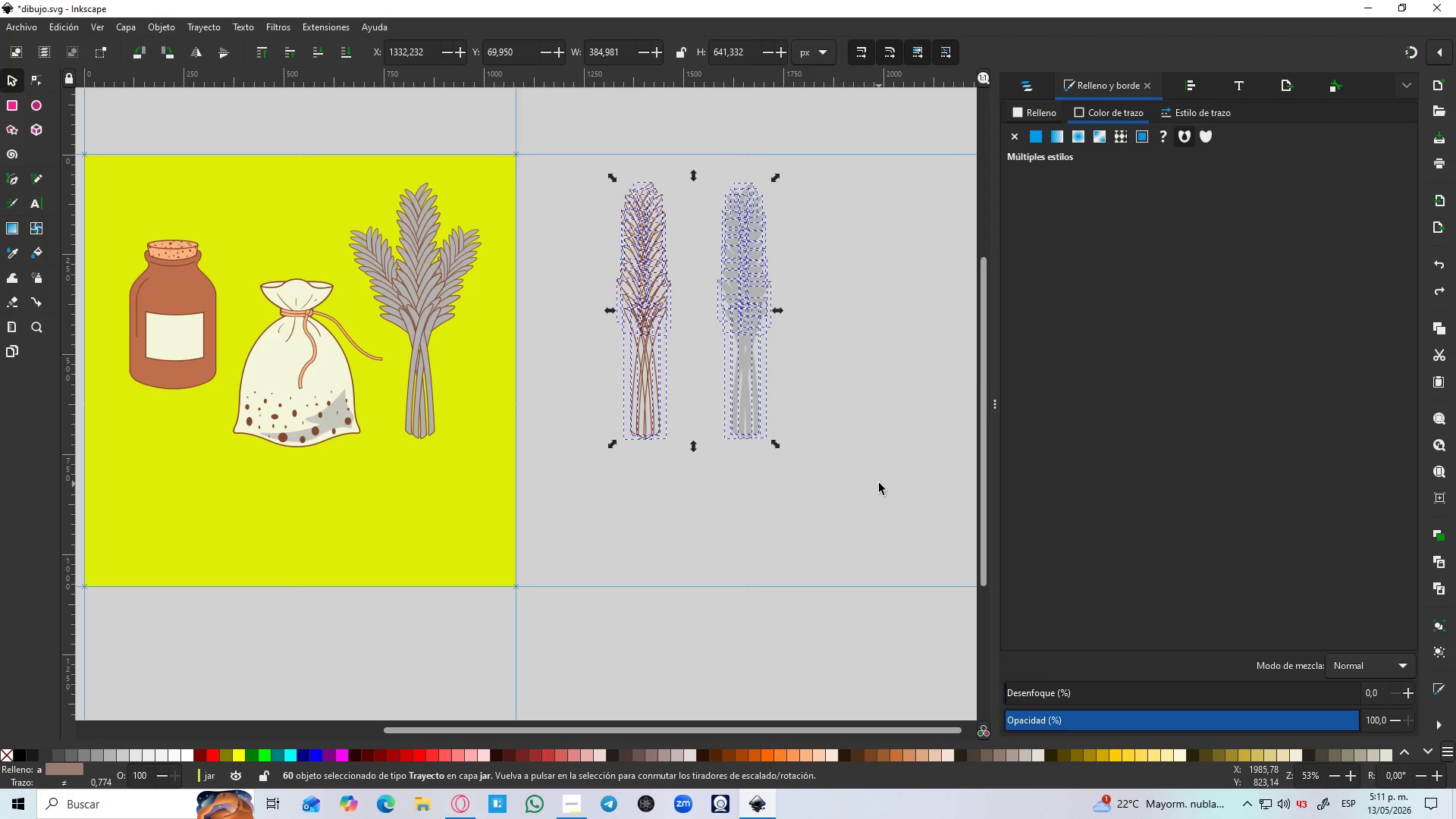 
key(Delete)
 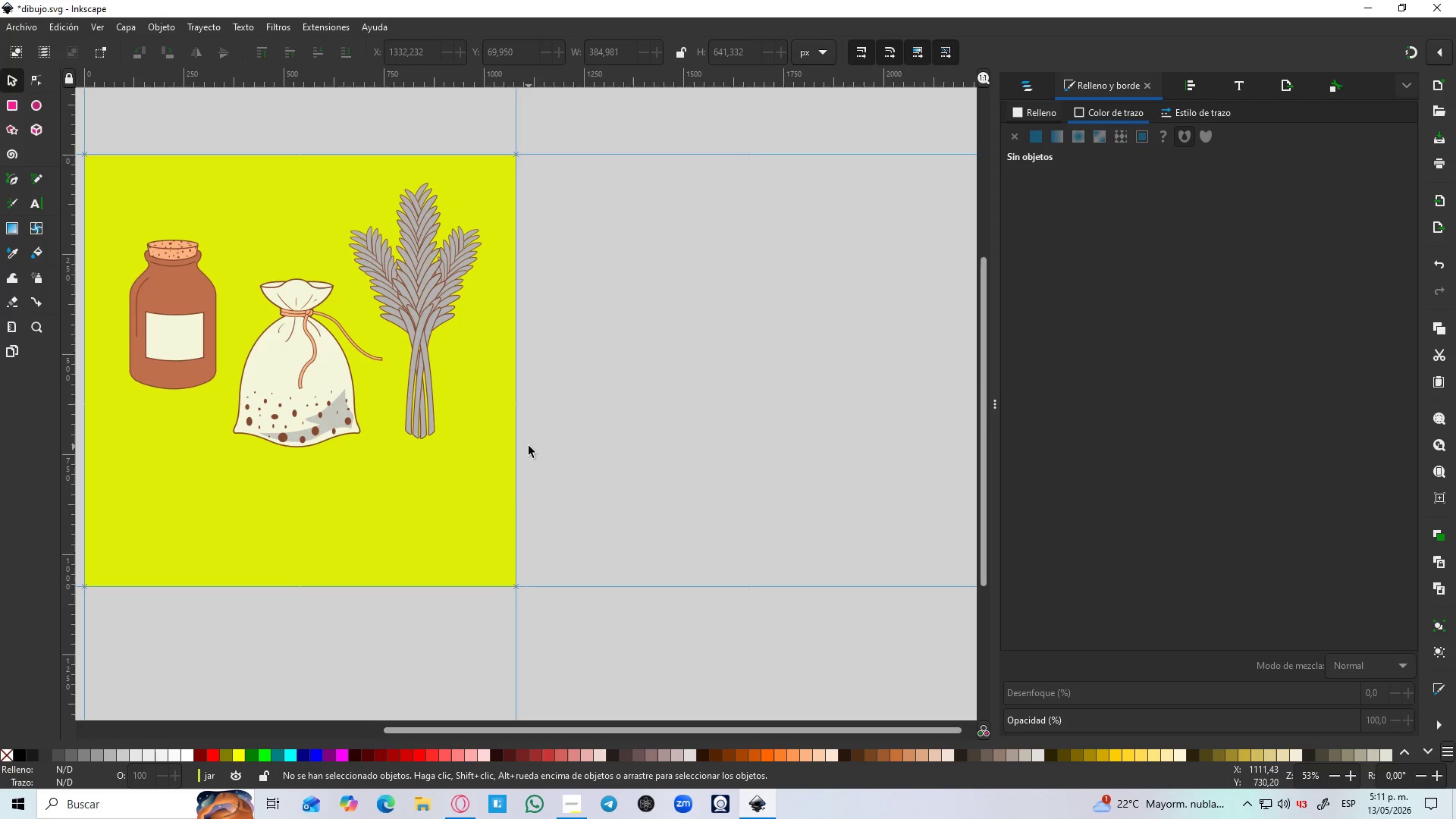 
left_click_drag(start_coordinate=[506, 488], to_coordinate=[338, 155])
 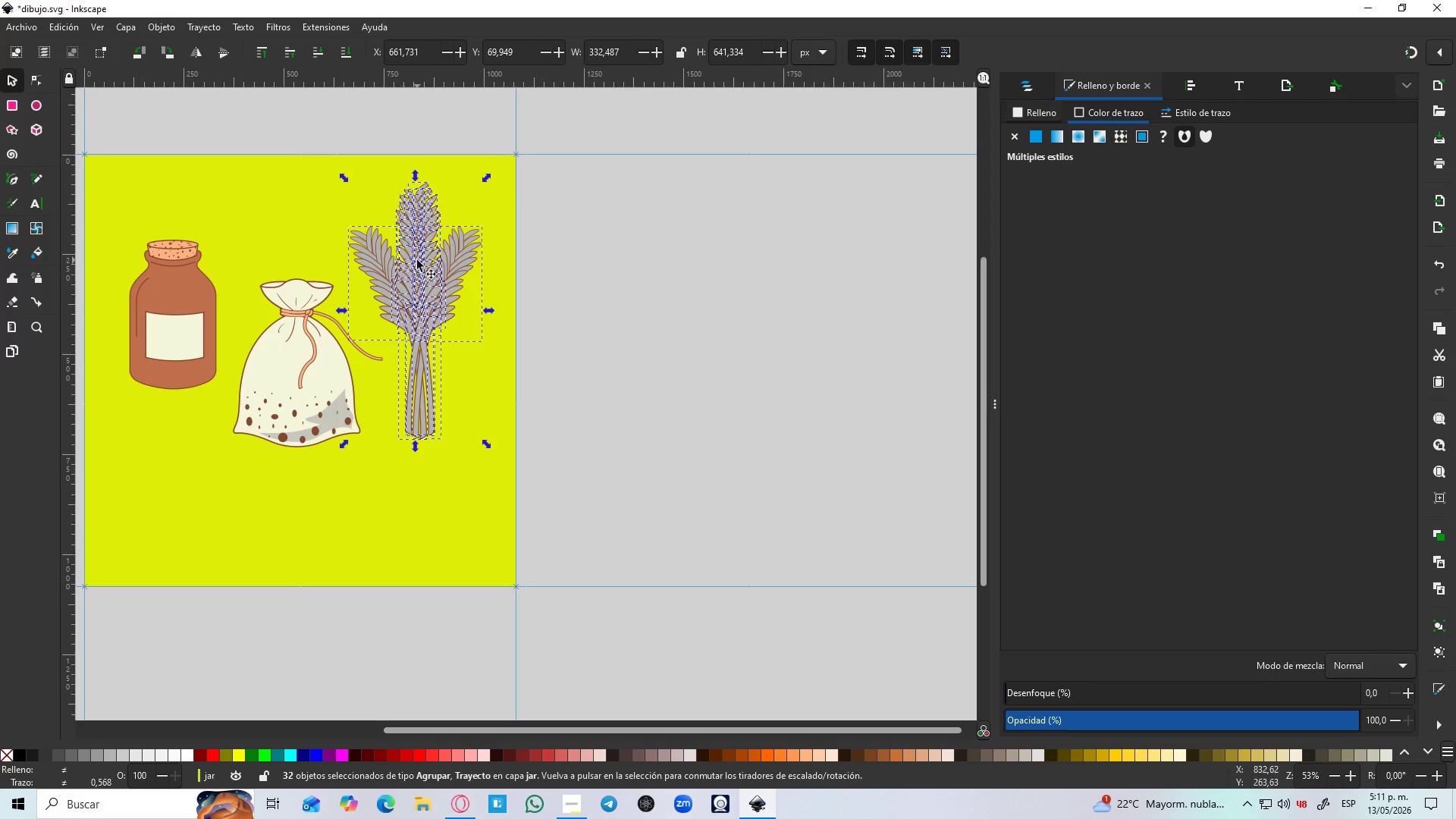 
left_click_drag(start_coordinate=[416, 262], to_coordinate=[658, 293])
 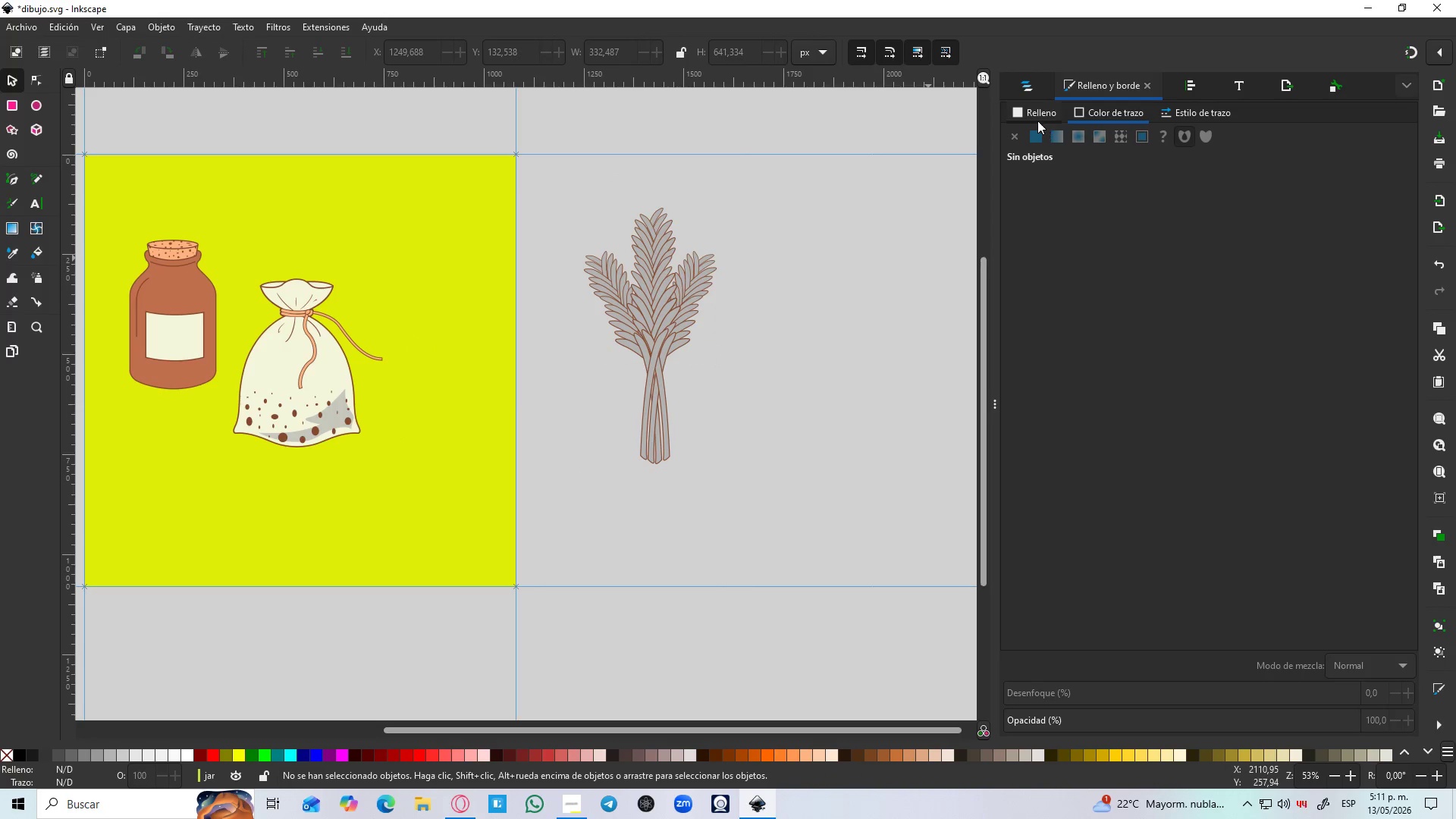 
left_click([1034, 89])
 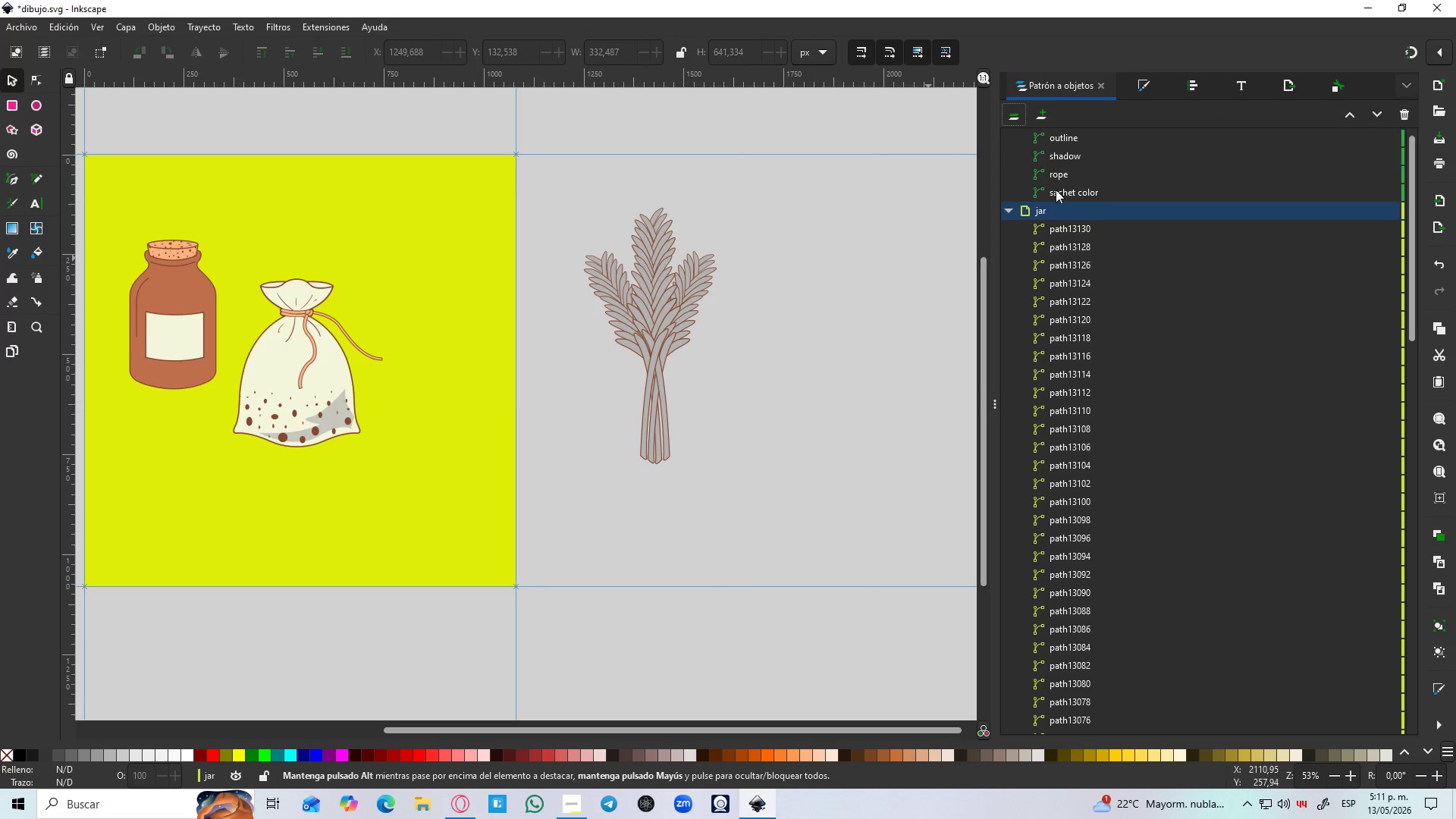 
scroll: coordinate [1054, 319], scroll_direction: down, amount: 14.0
 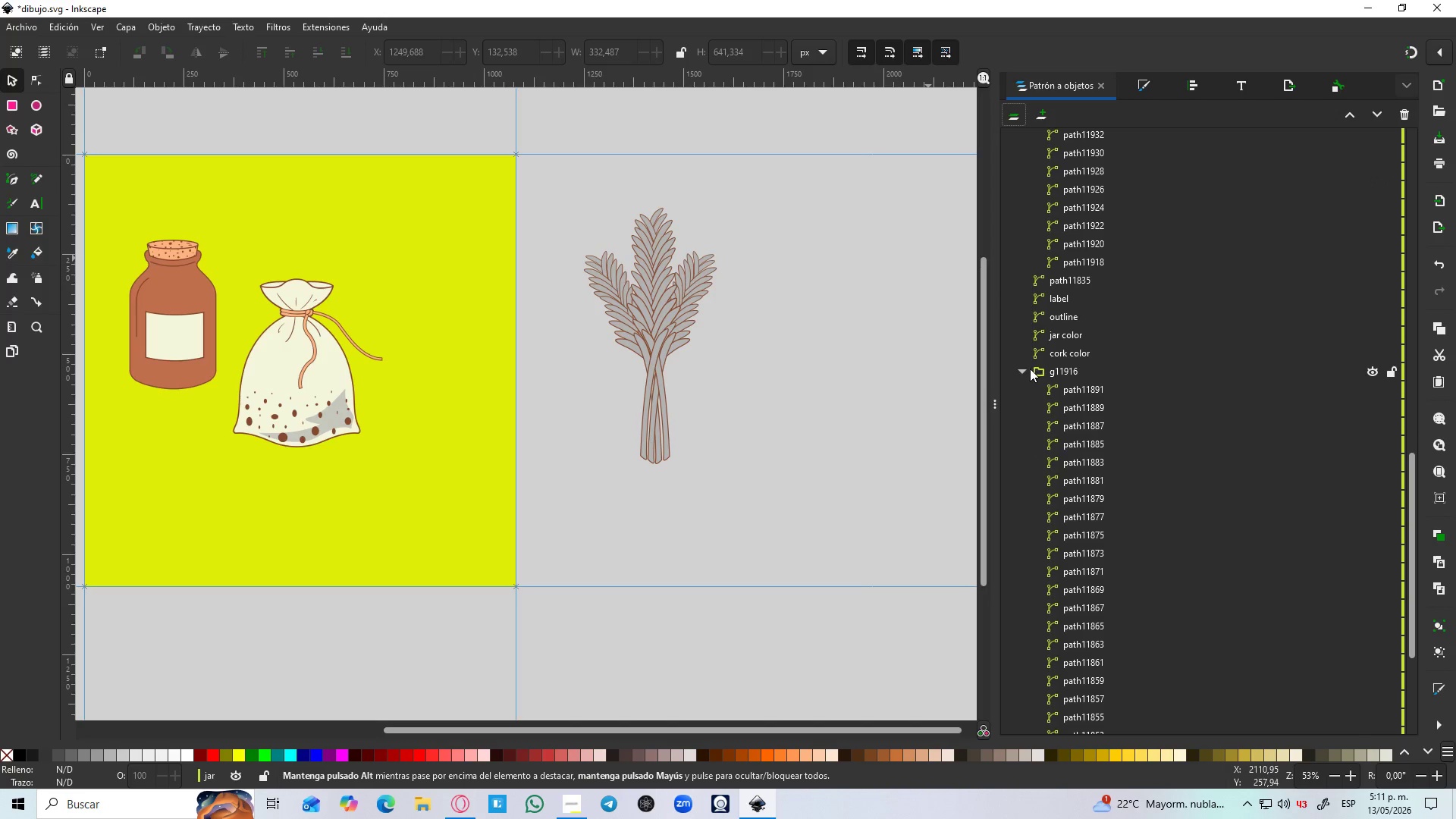 
left_click([1030, 369])
 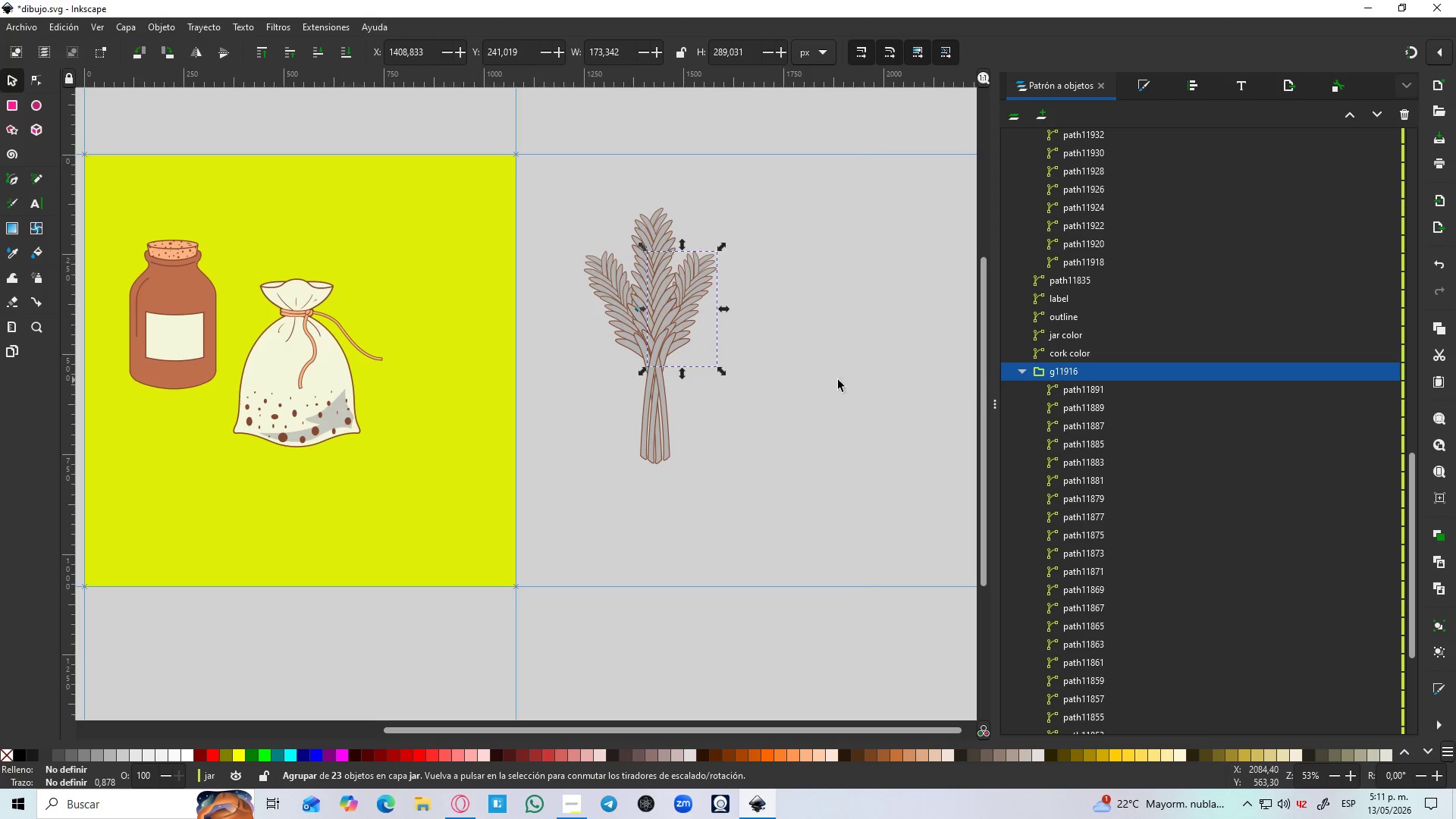 
left_click([793, 380])
 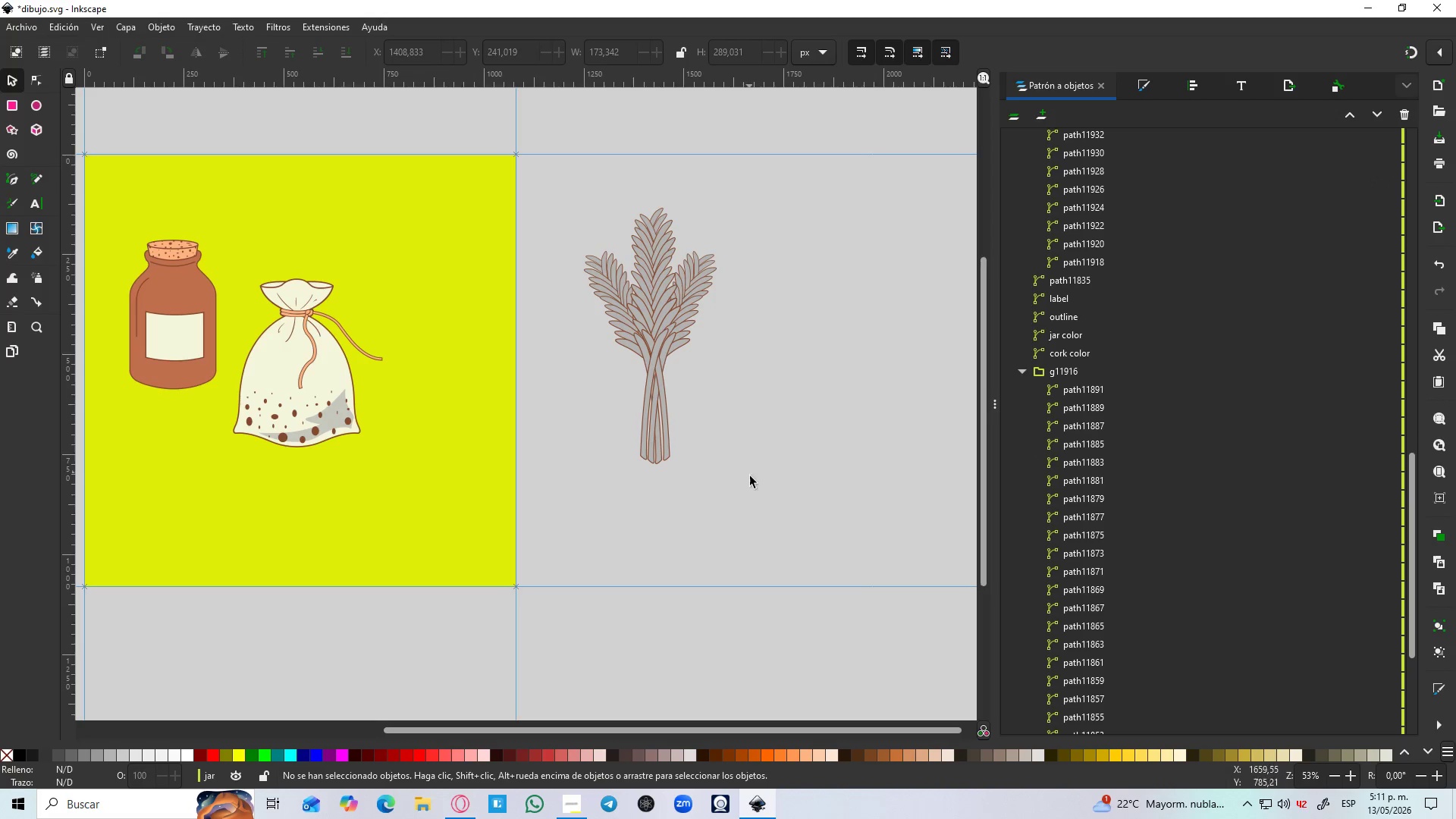 
left_click_drag(start_coordinate=[752, 482], to_coordinate=[536, 177])
 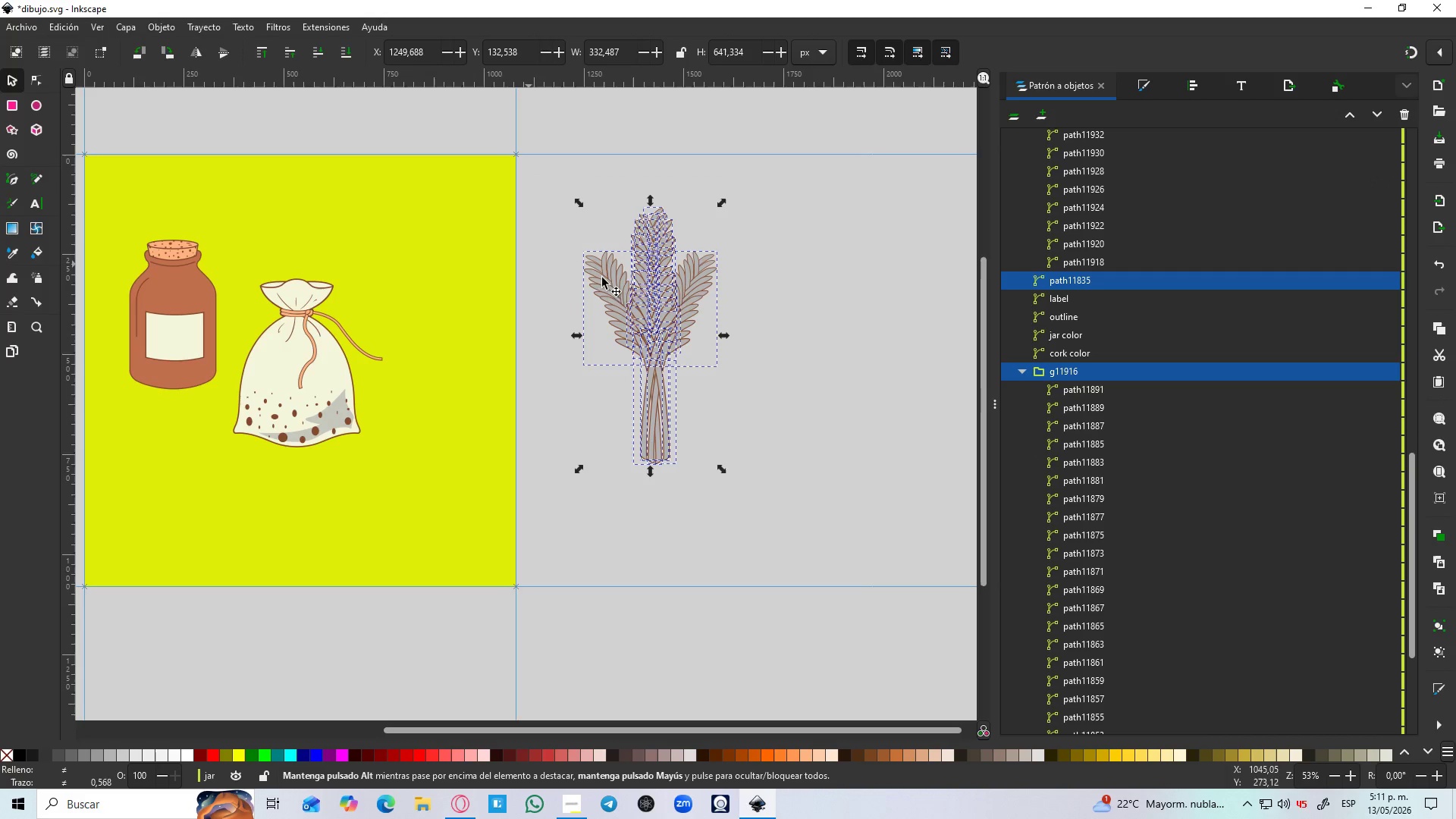 
wait(7.41)
 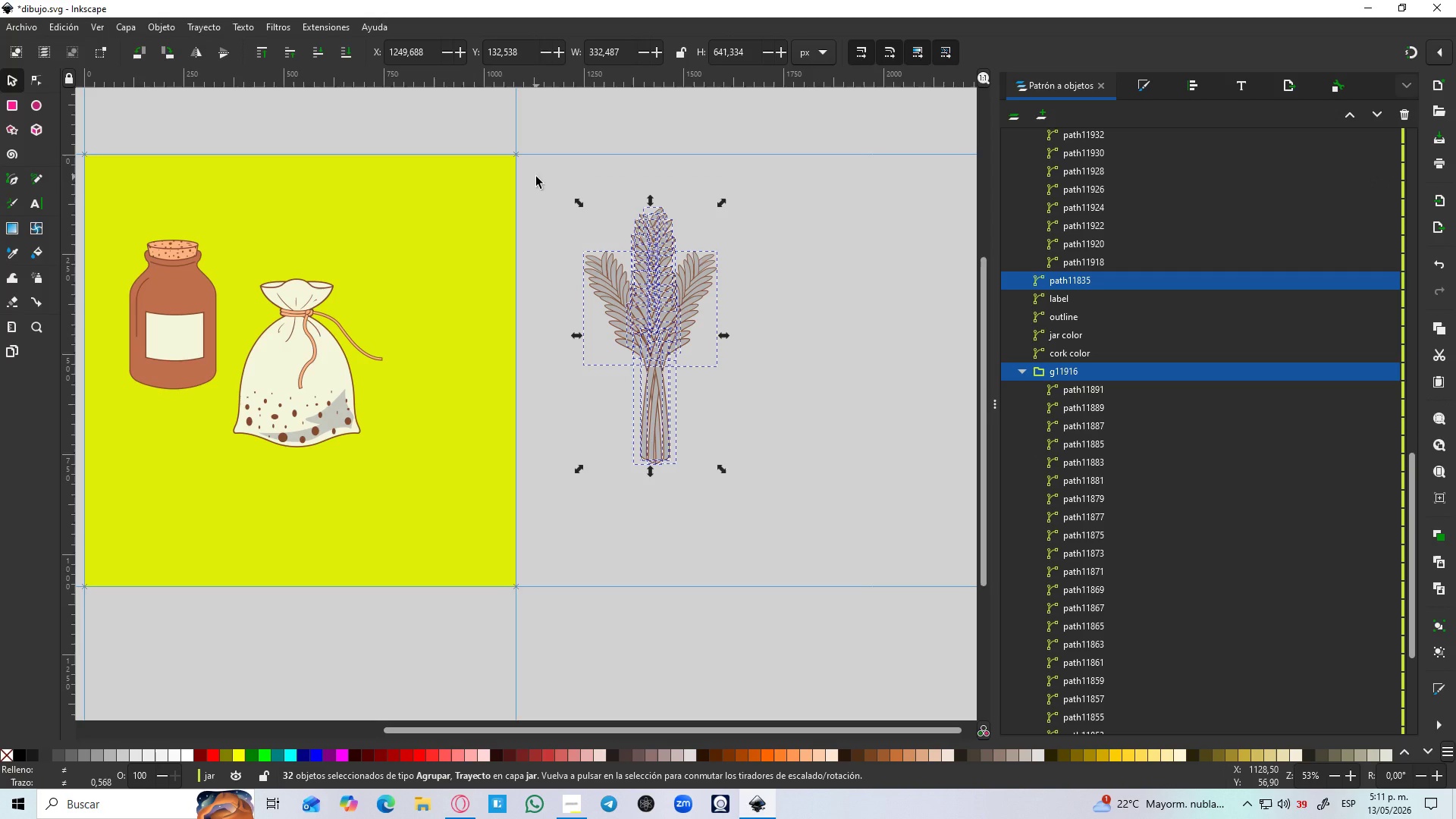 
key(Control+S)
 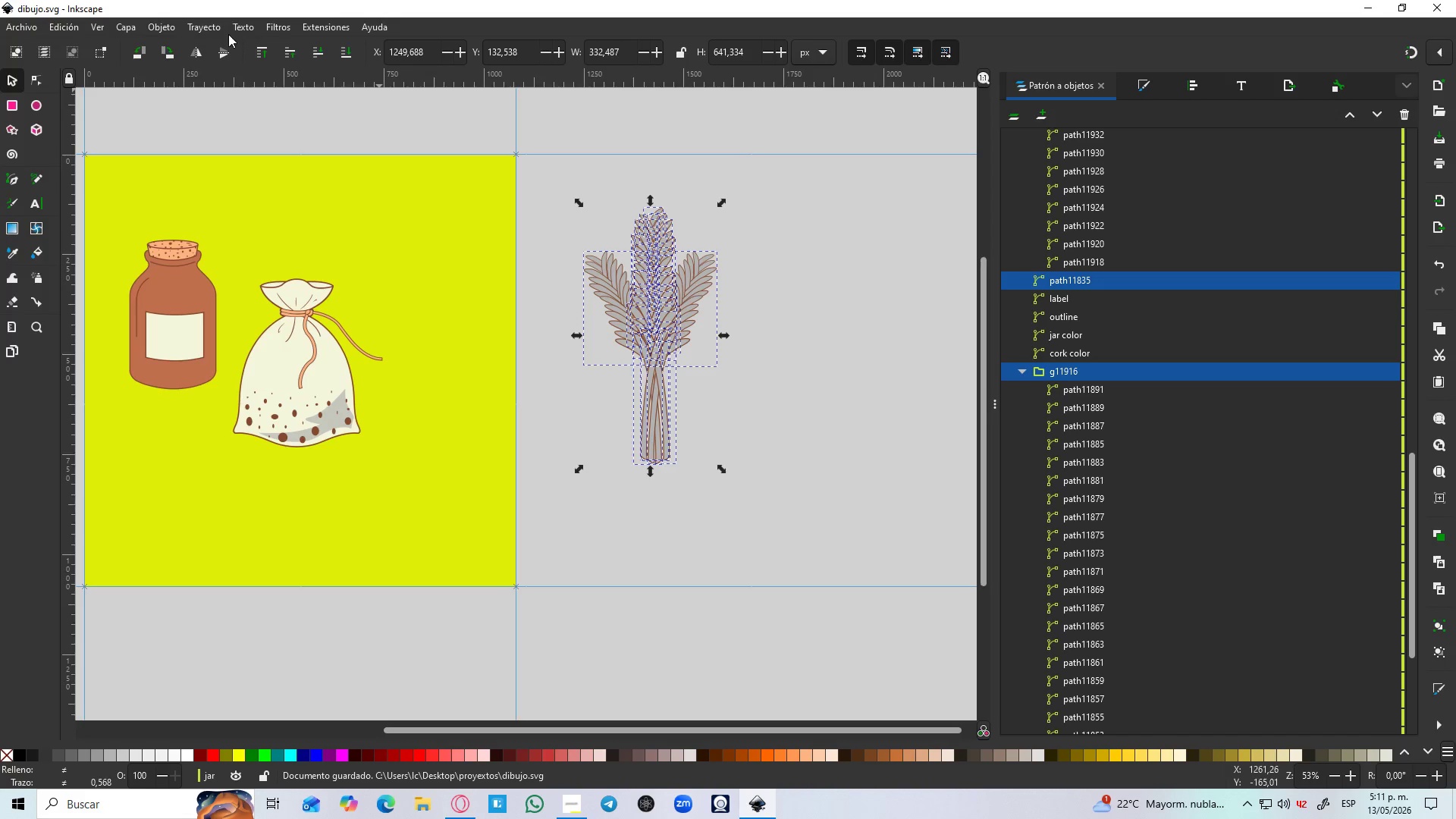 
left_click([209, 24])
 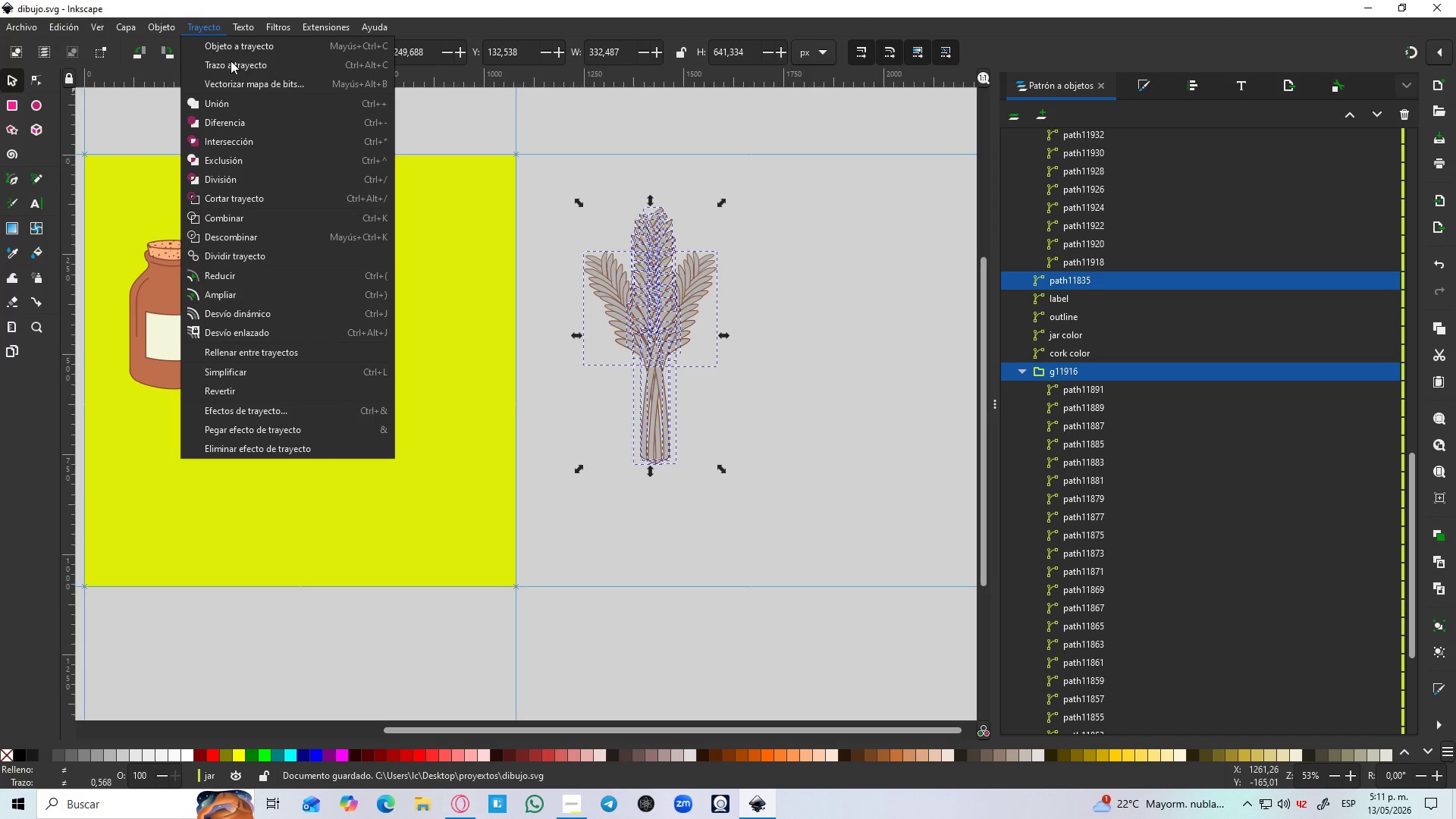 
left_click([231, 61])
 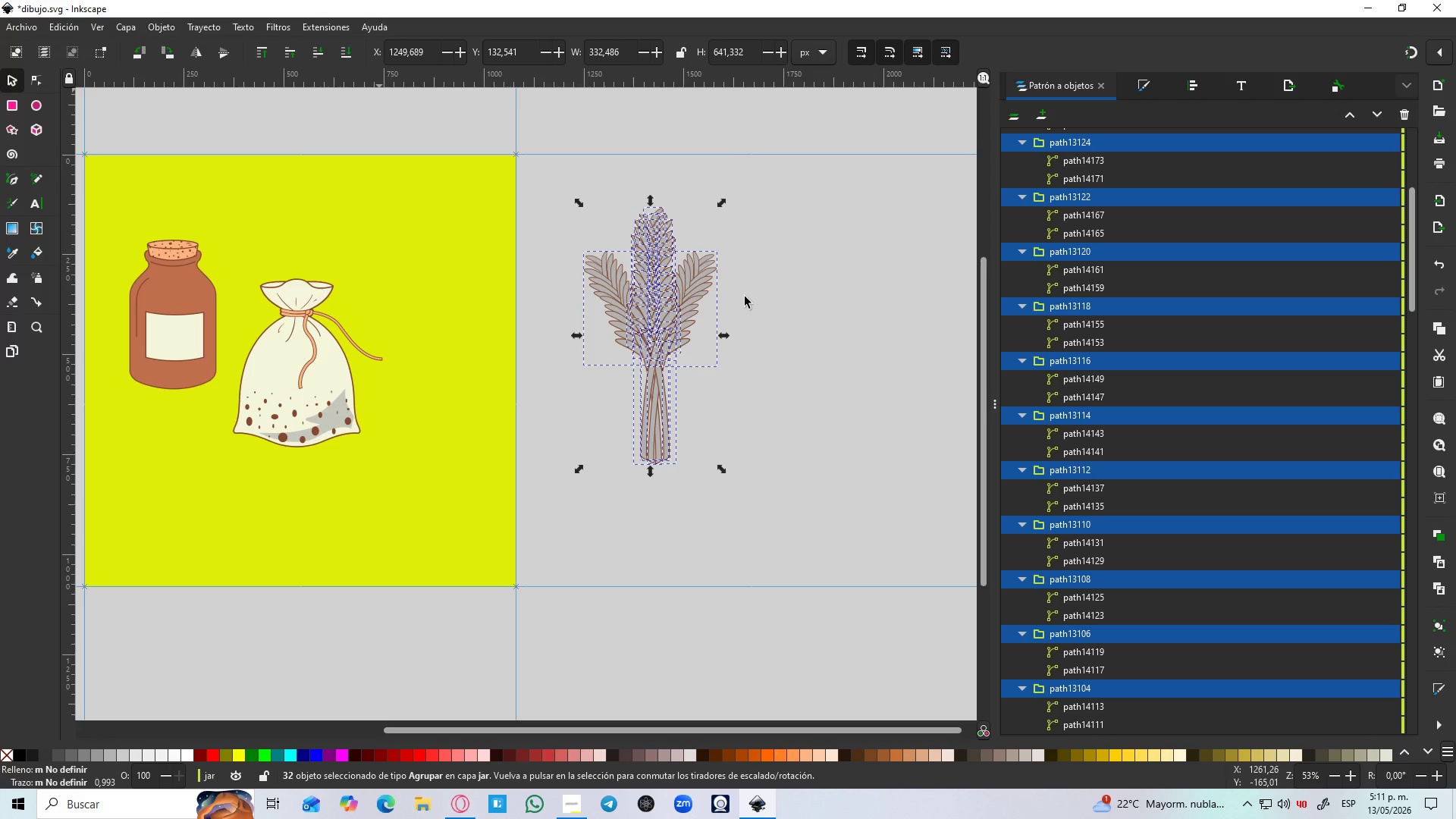 
left_click([739, 297])
 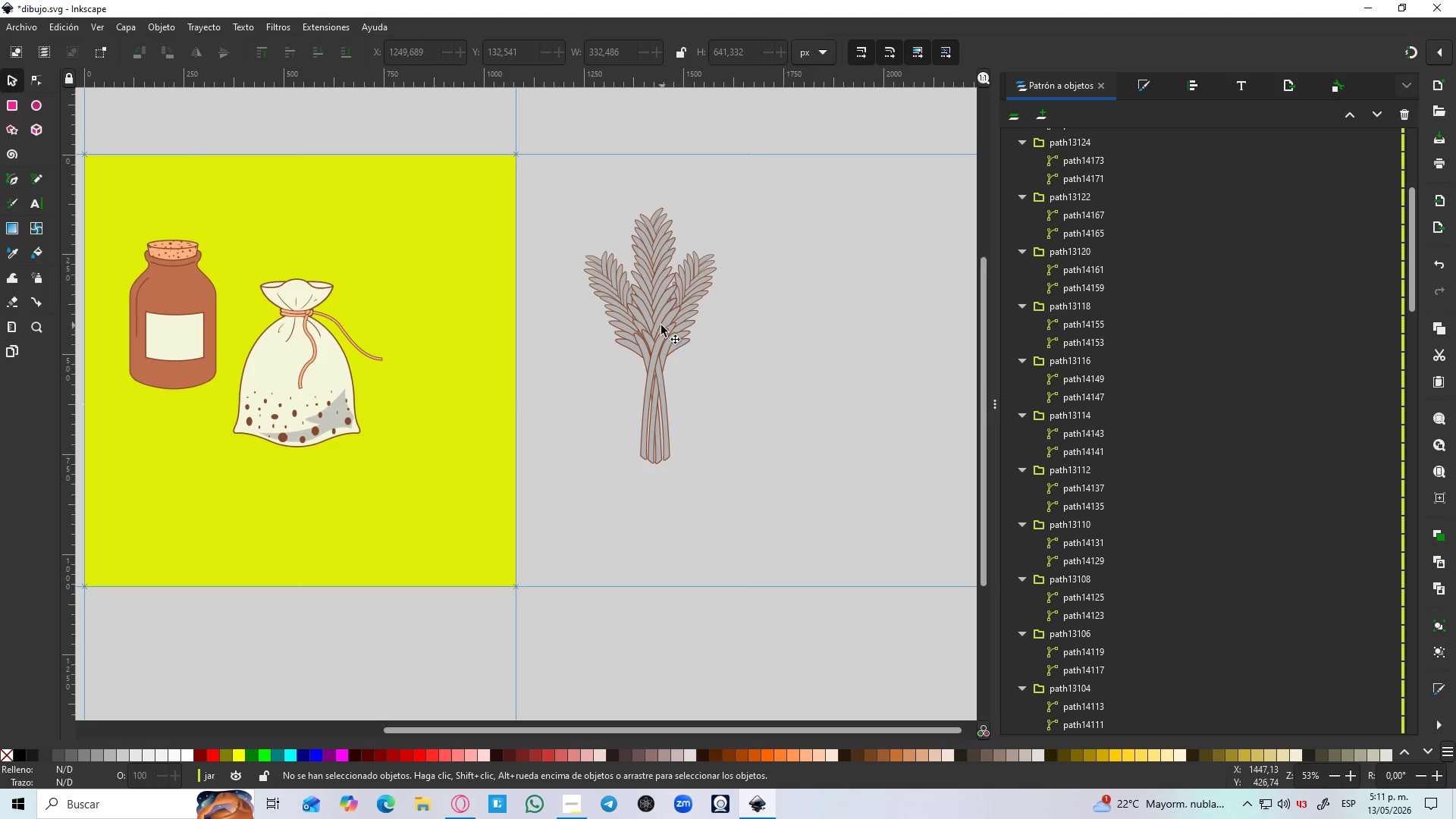 
left_click([661, 325])
 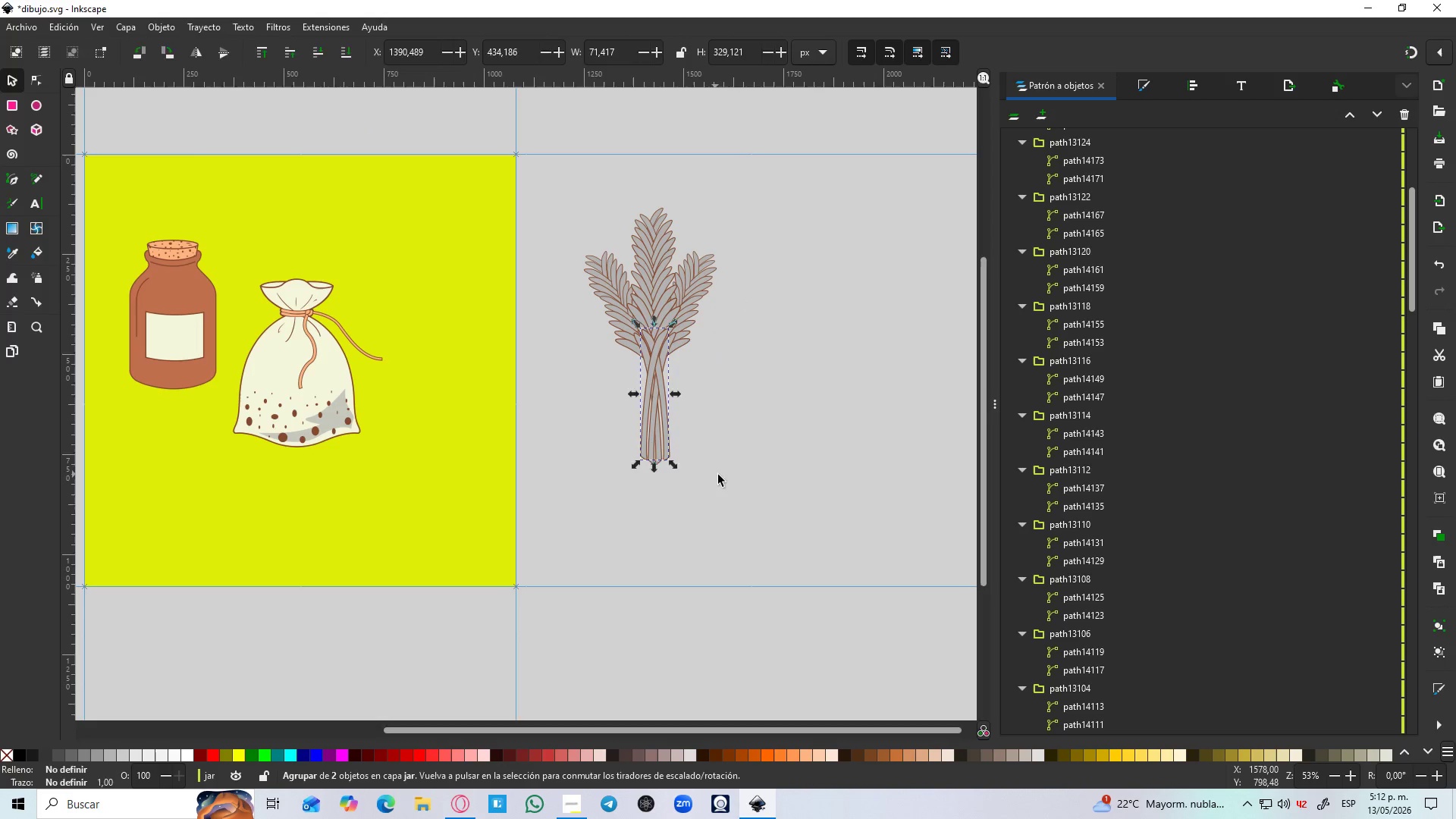 
left_click_drag(start_coordinate=[748, 485], to_coordinate=[544, 178])
 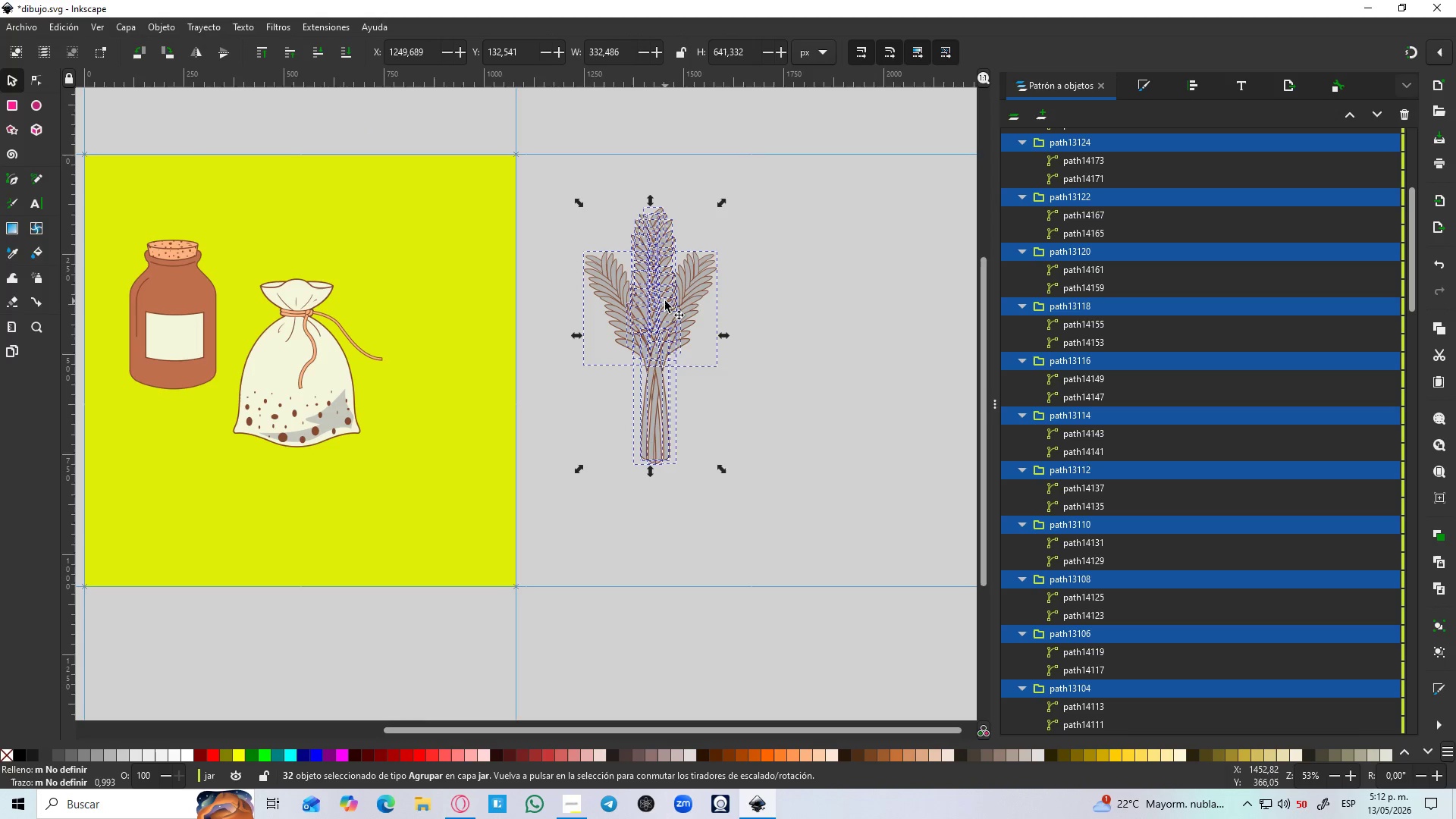 
right_click([665, 301])
 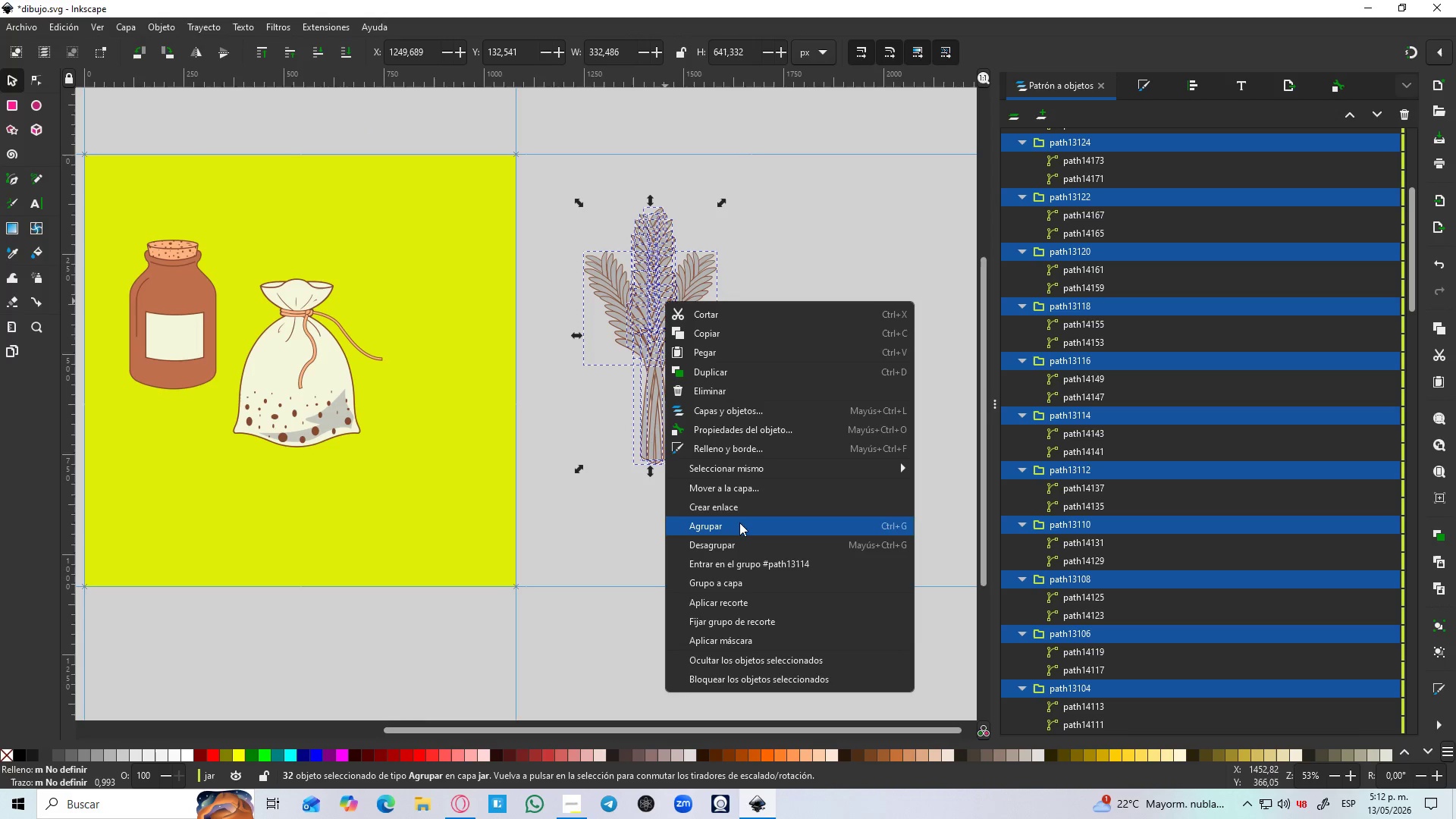 
left_click([735, 535])
 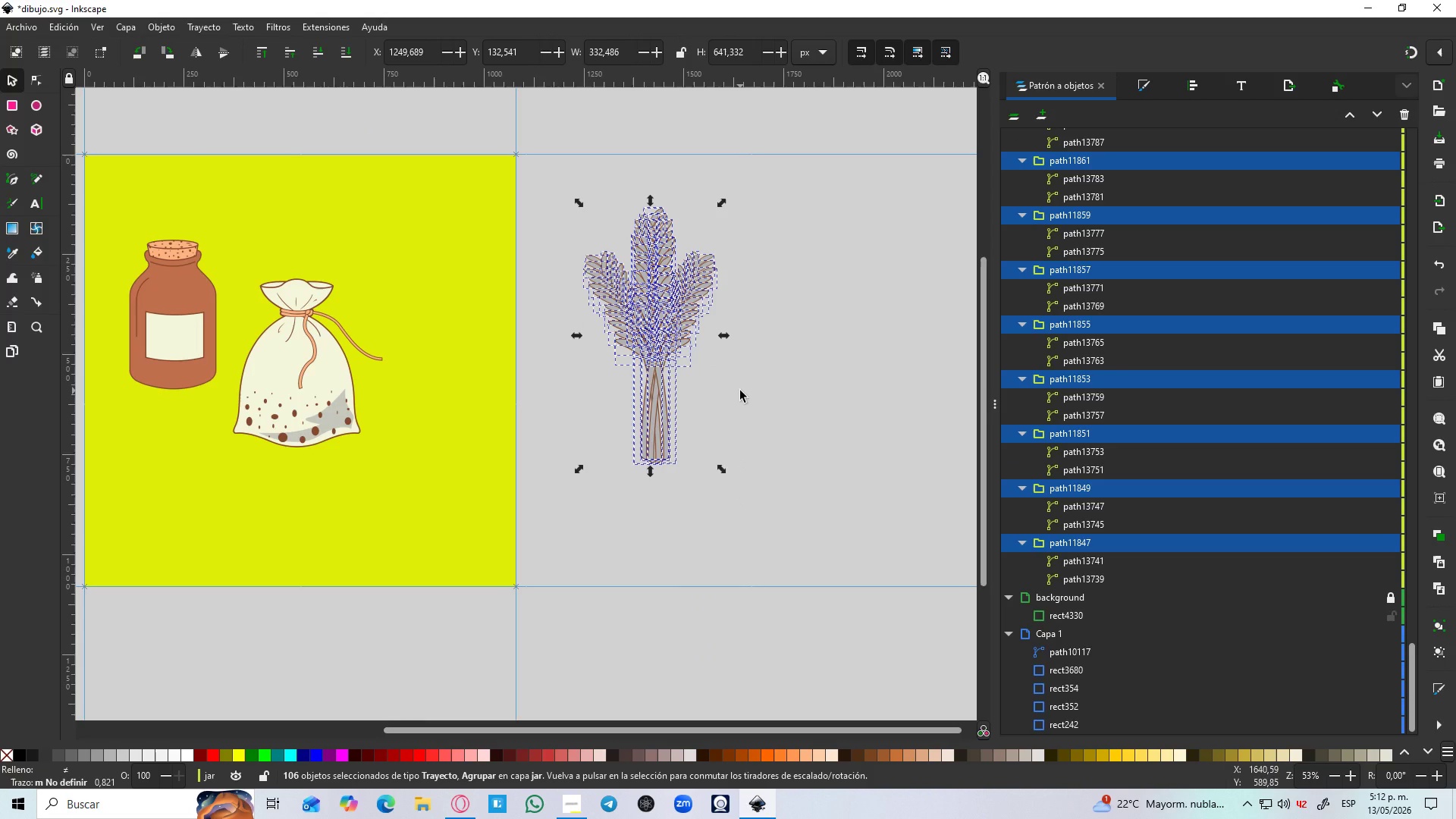 
left_click([740, 391])
 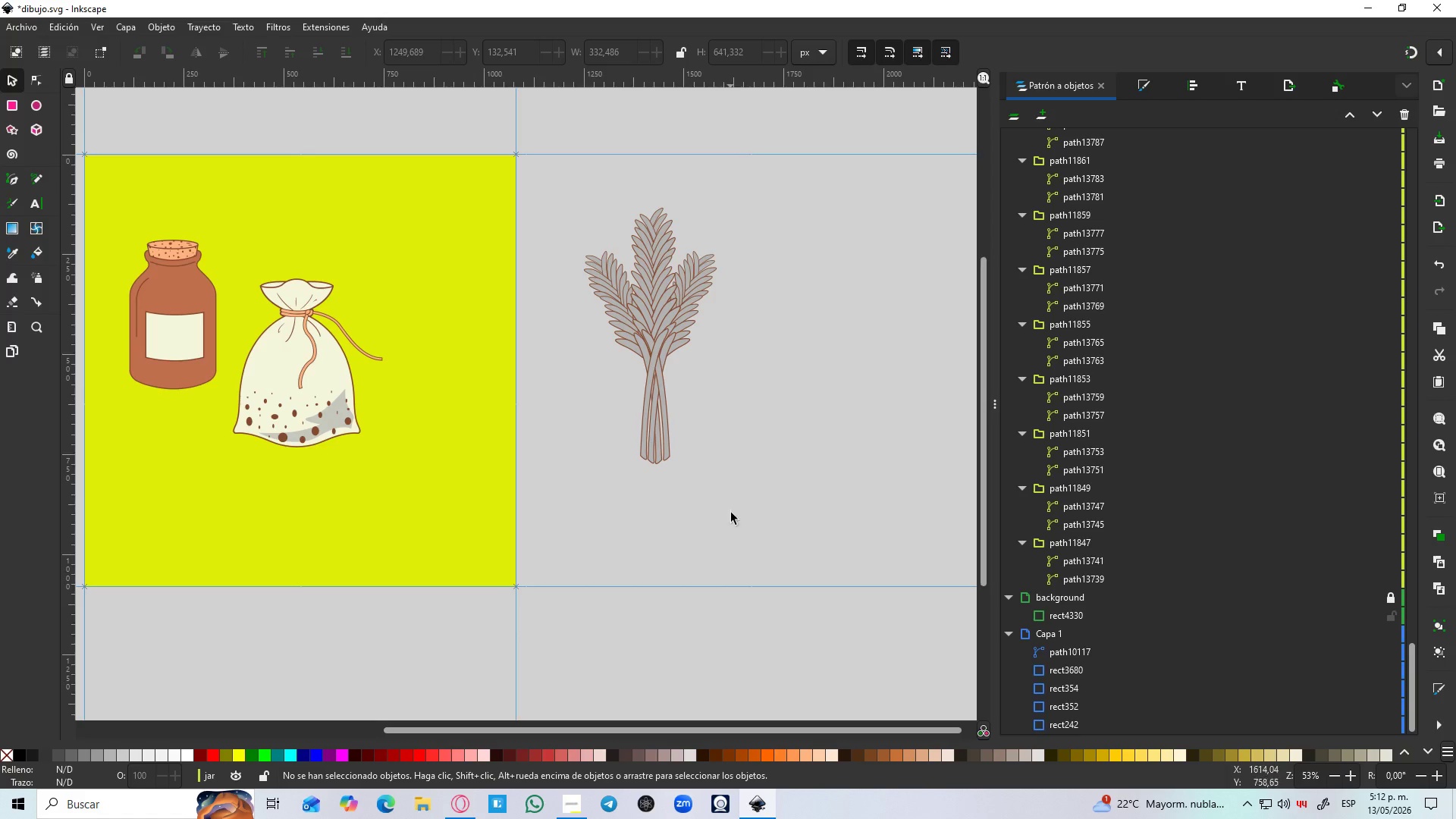 
left_click_drag(start_coordinate=[759, 490], to_coordinate=[548, 171])
 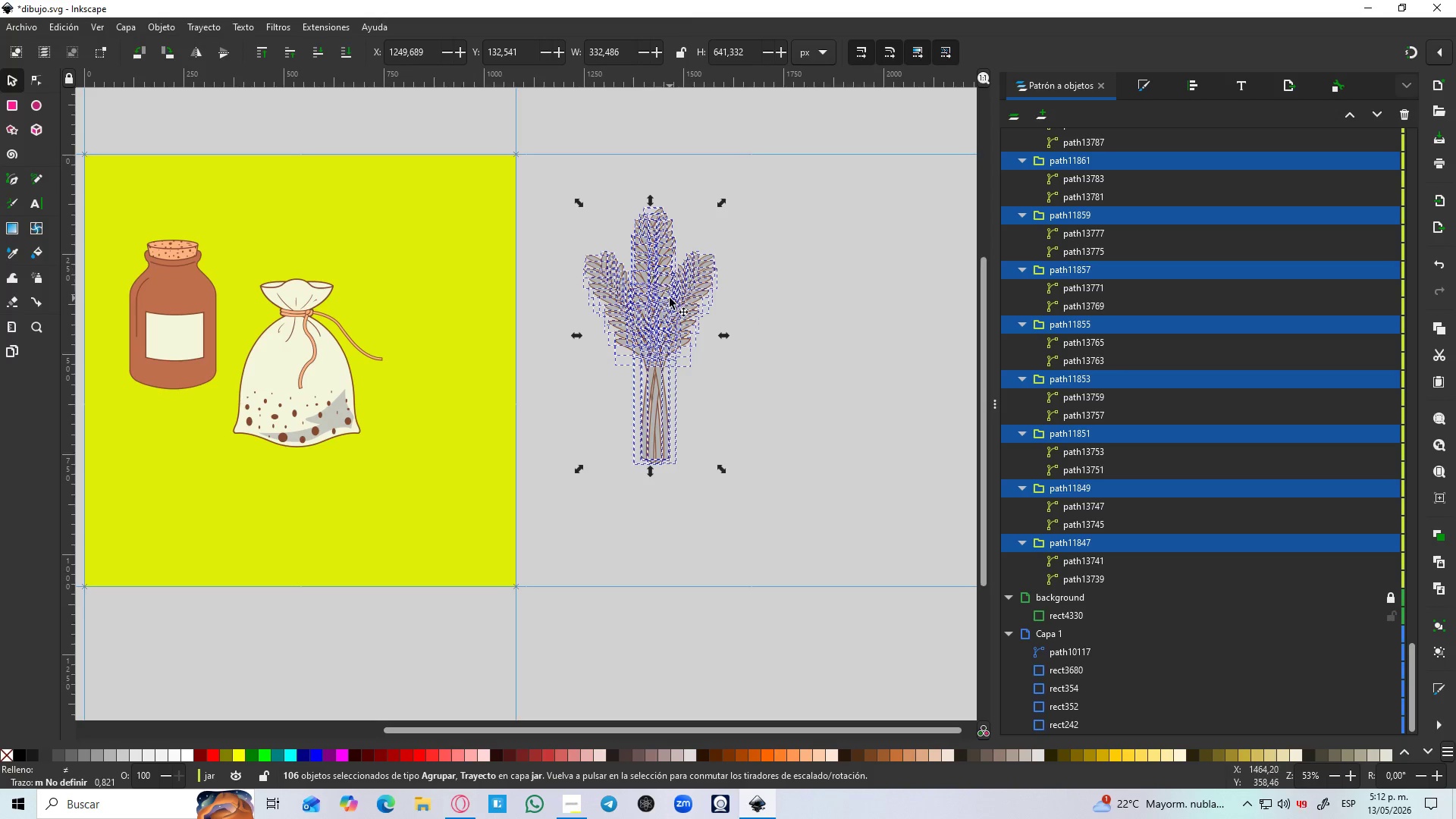 
right_click([670, 298])
 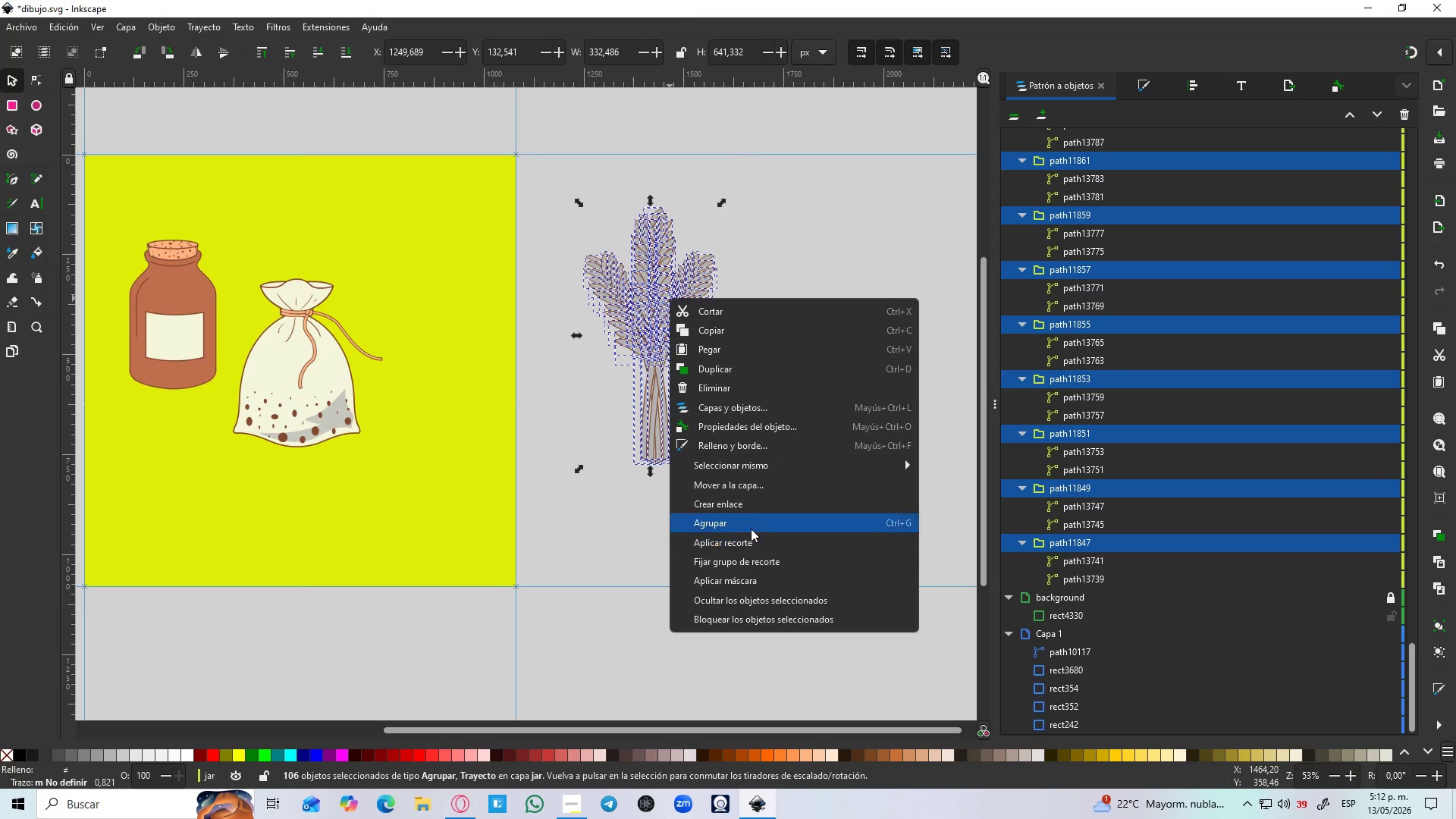 
right_click([637, 306])
 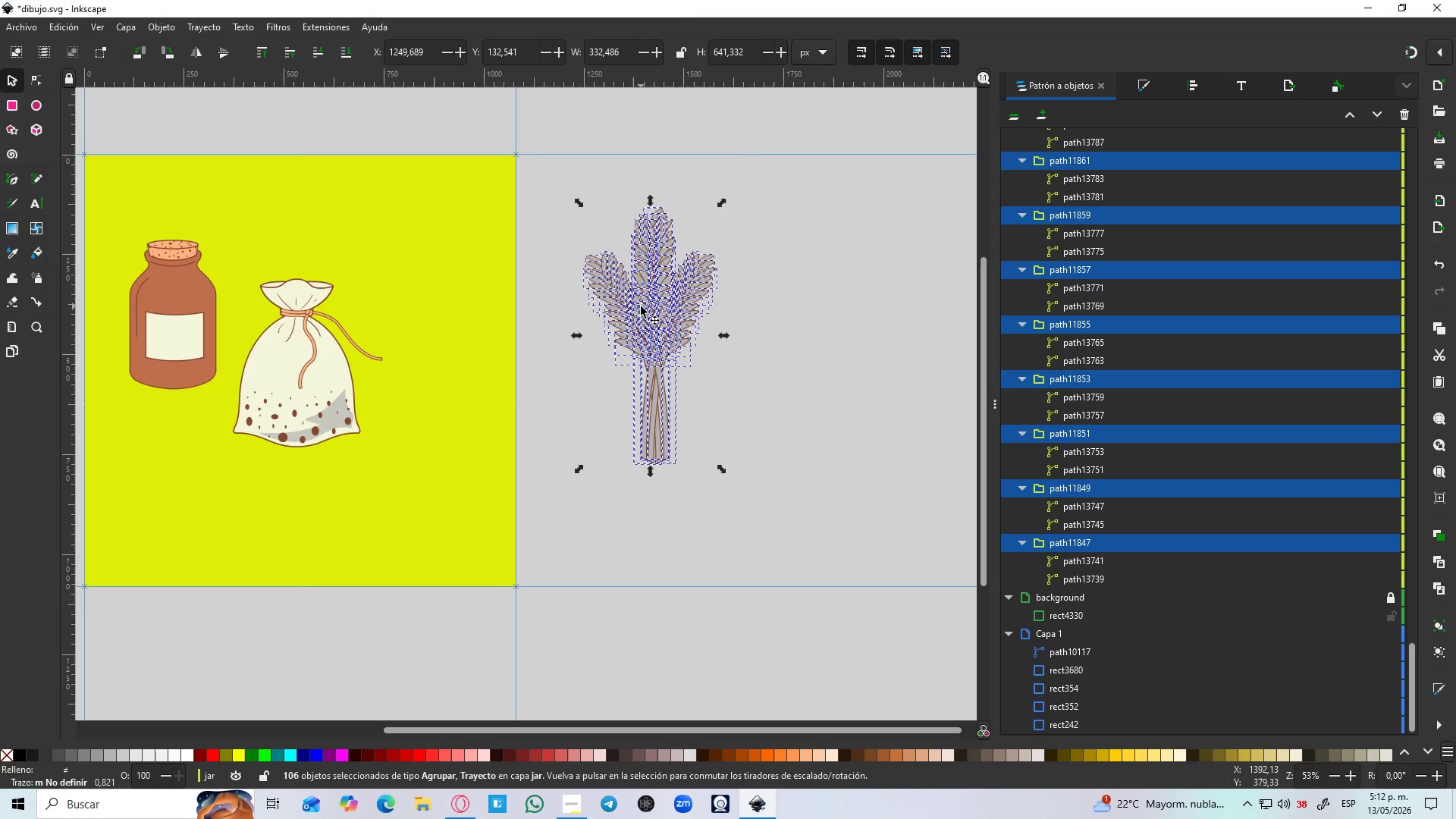 
right_click([641, 306])
 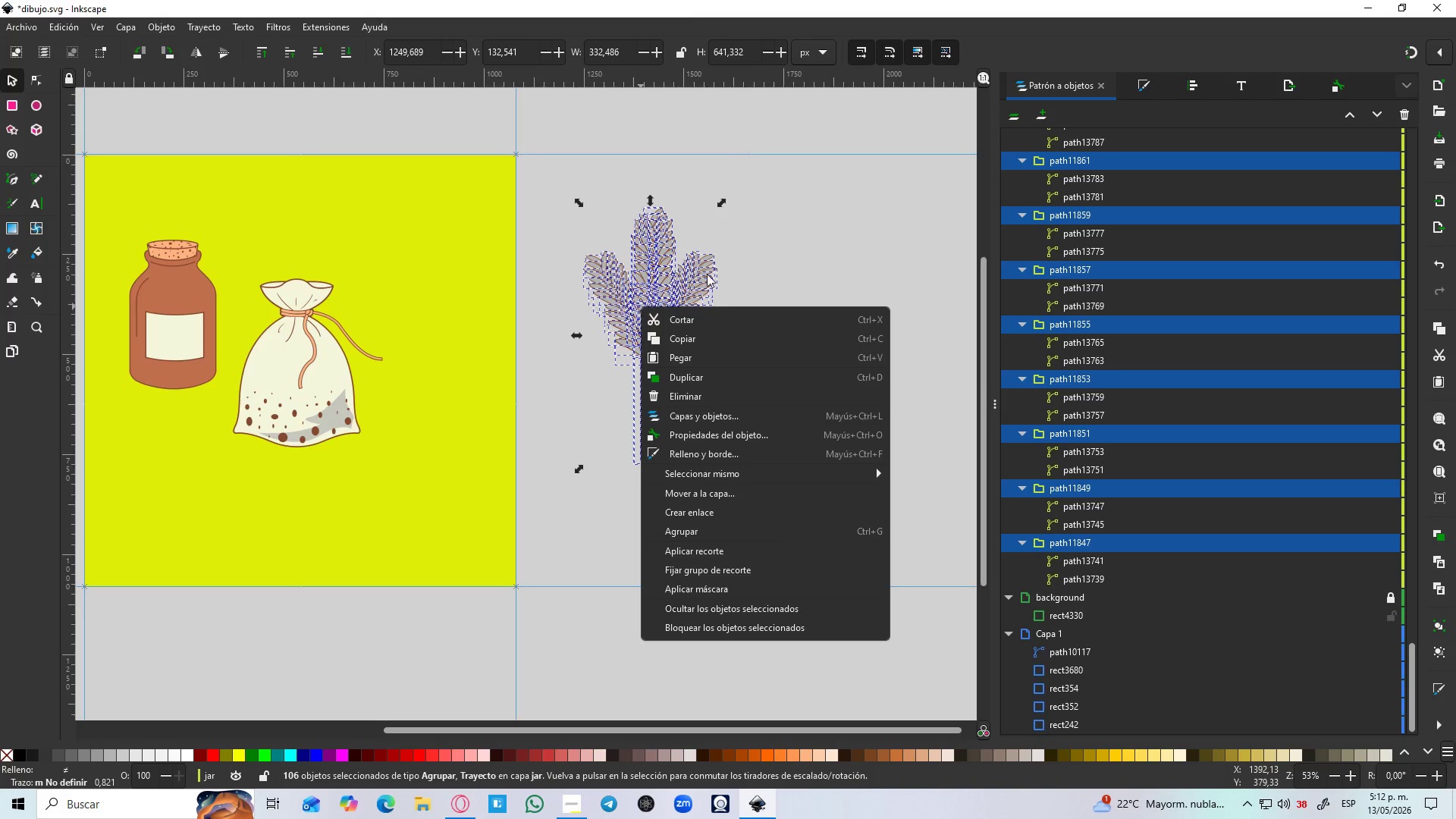 
left_click([779, 250])
 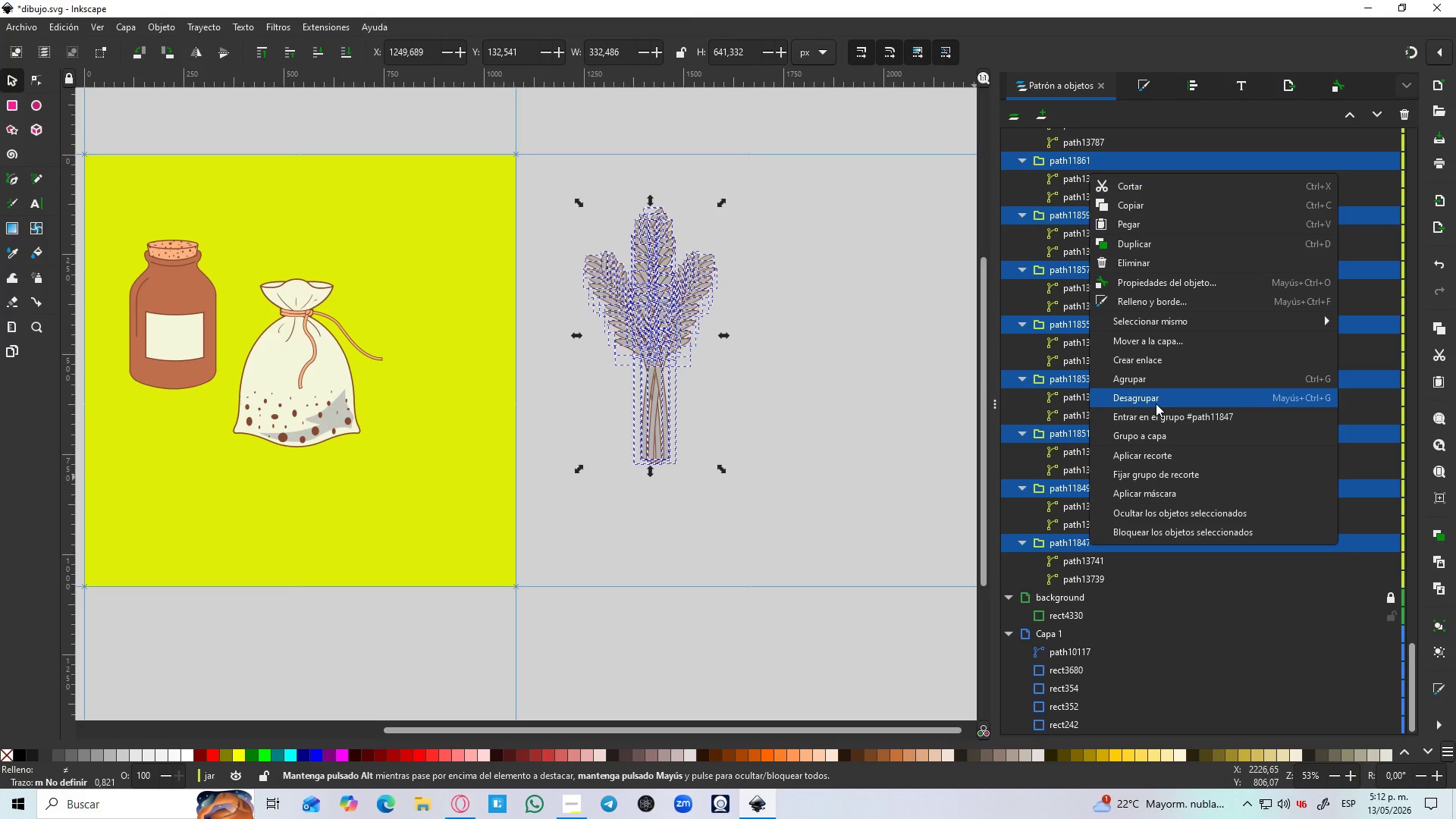 
left_click([1156, 403])
 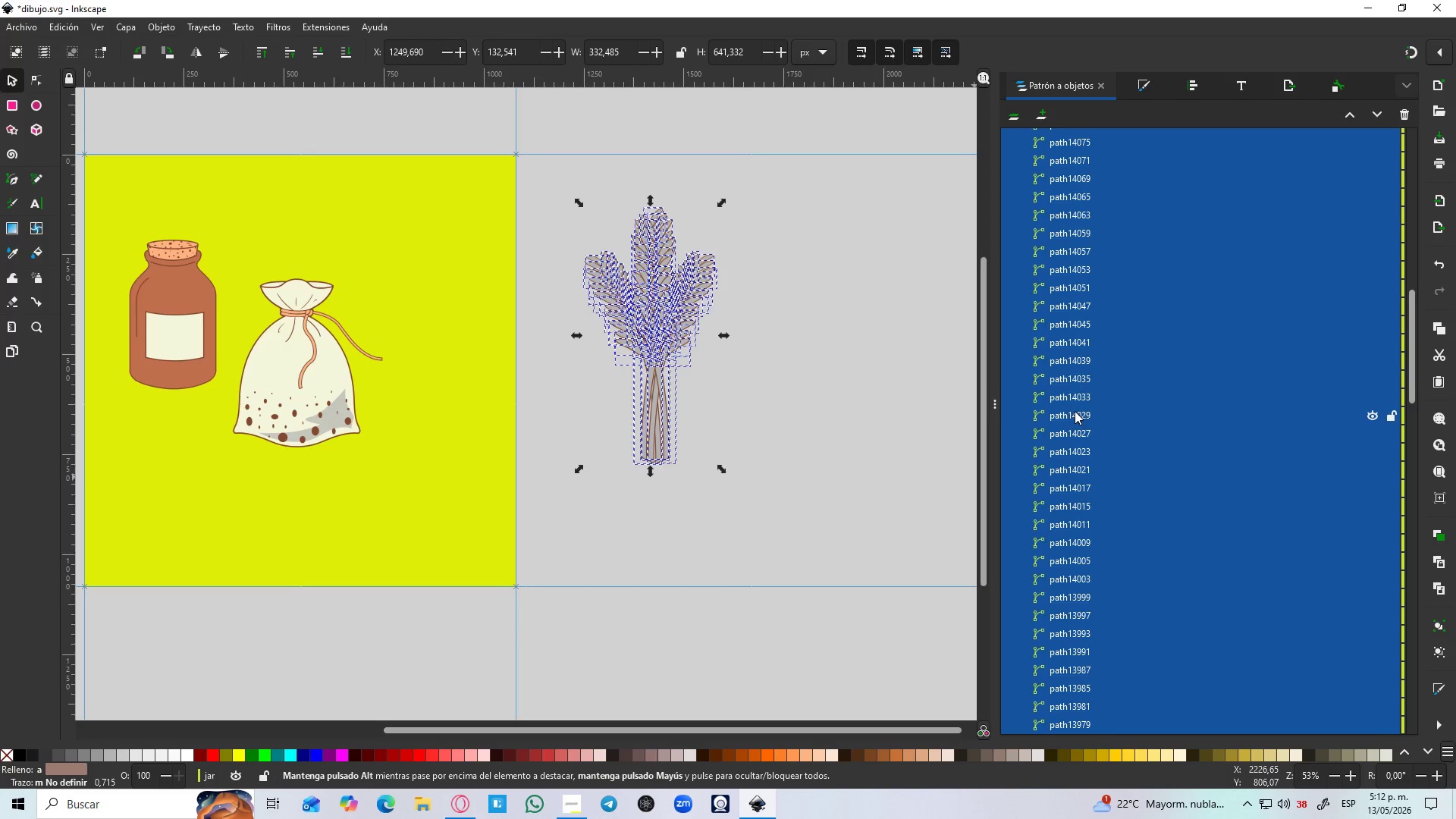 
key(Control+ControlLeft)
 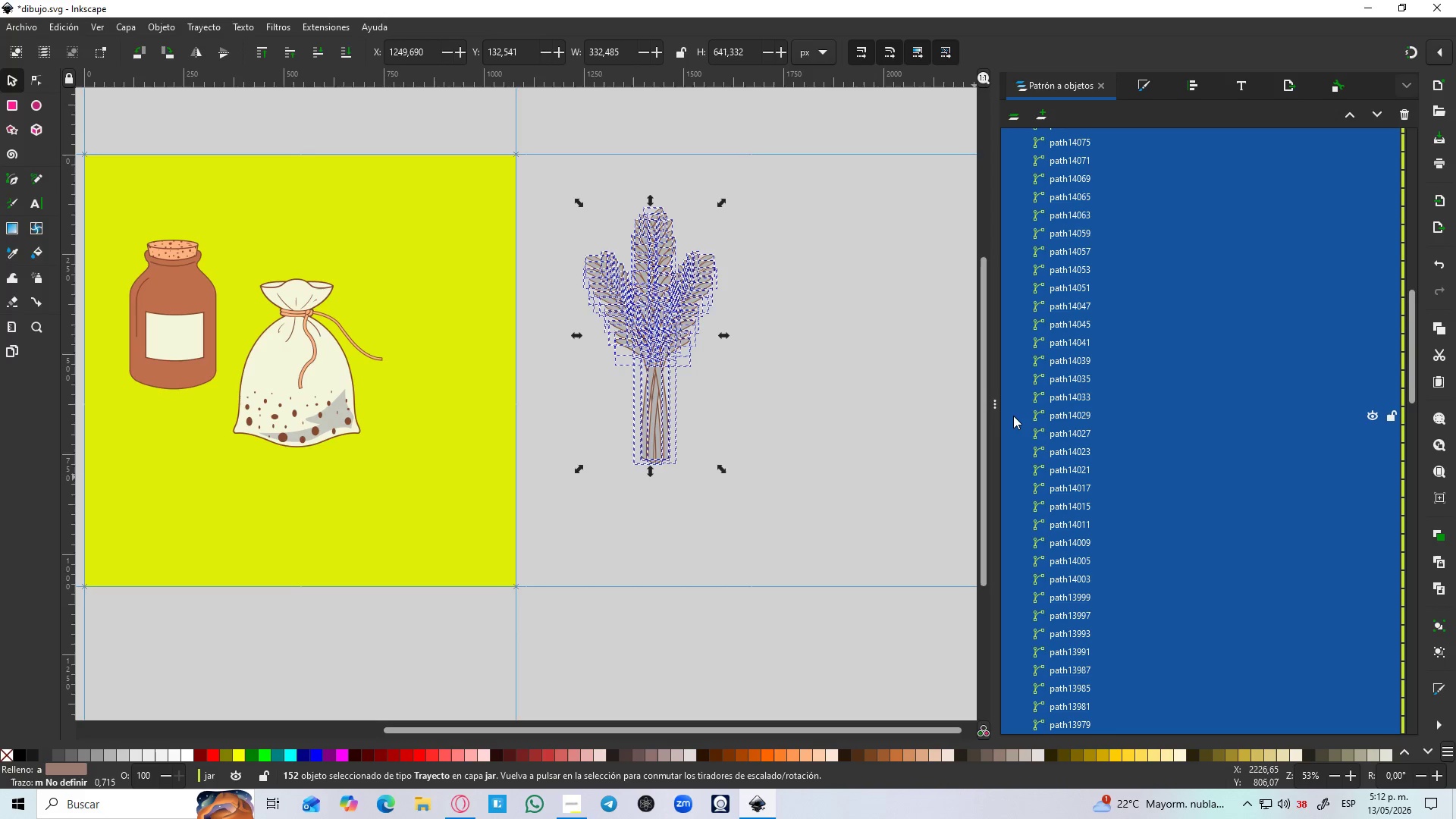 
key(Control+Shift+G)
 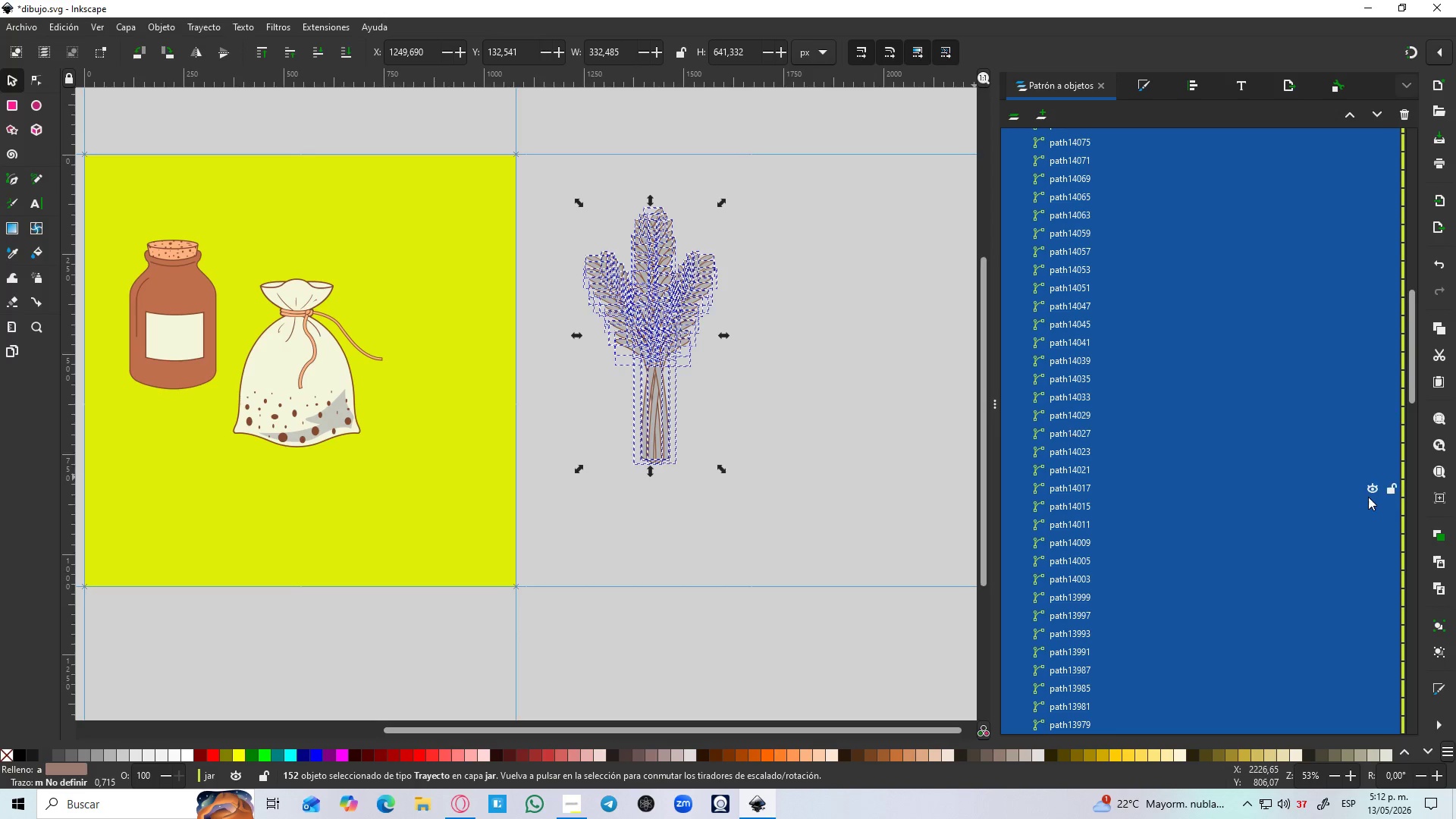 
hold_key(key=ControlLeft, duration=0.58)
scroll: coordinate [1195, 403], scroll_direction: down, amount: 3.0
 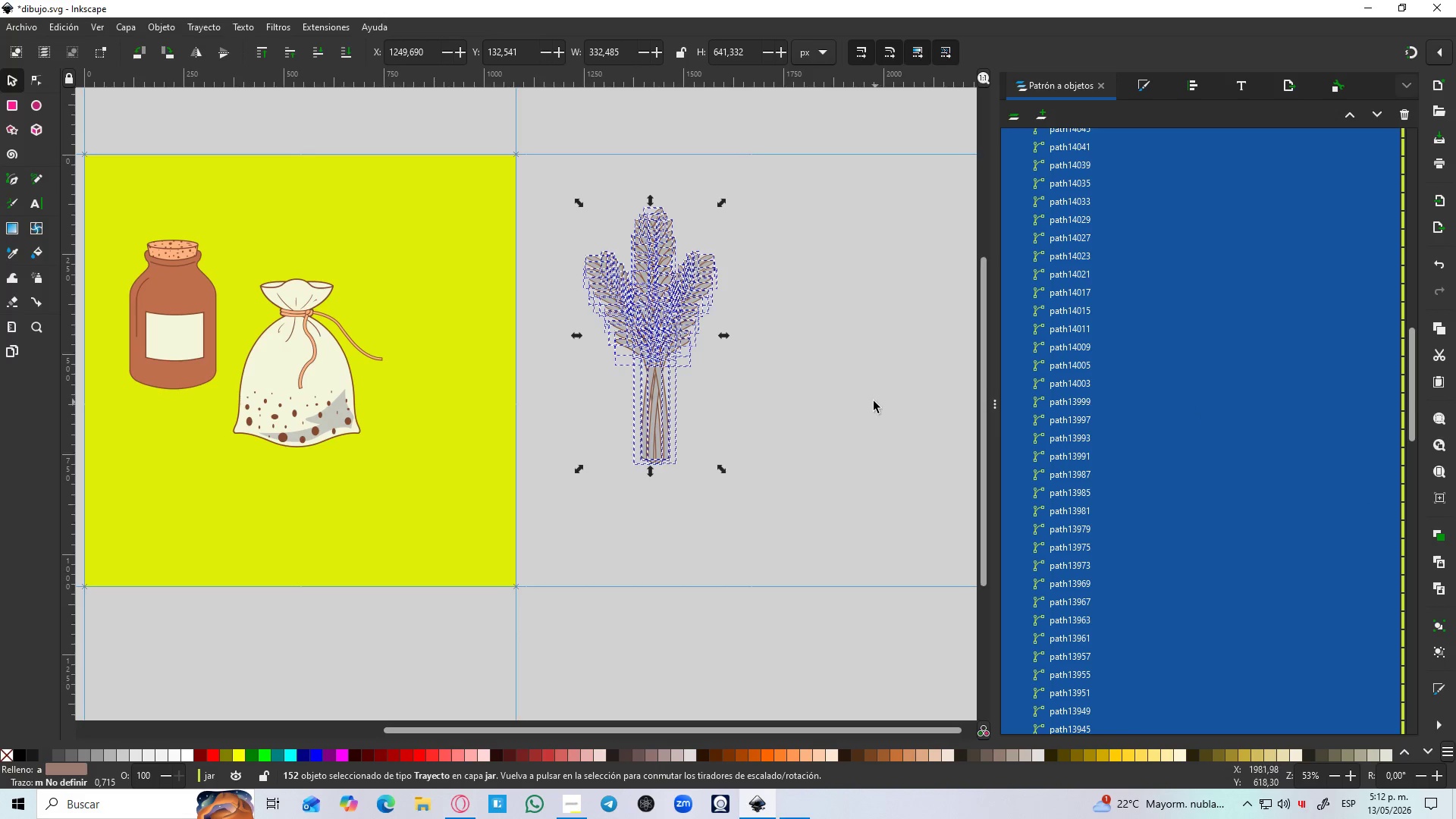 
left_click([871, 387])
 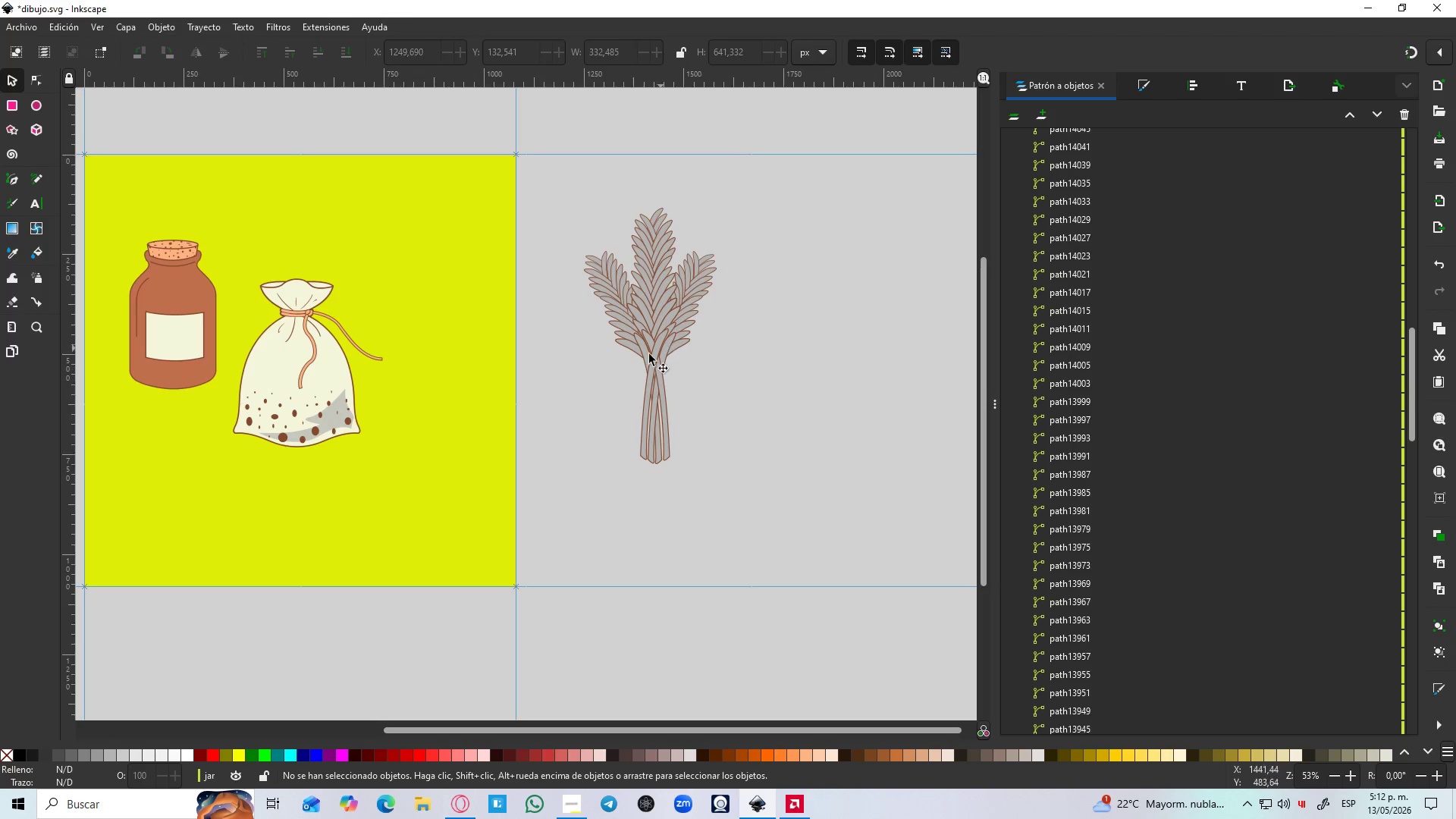 
hold_key(key=ControlLeft, duration=0.62)
scroll: coordinate [623, 375], scroll_direction: up, amount: 4.0
 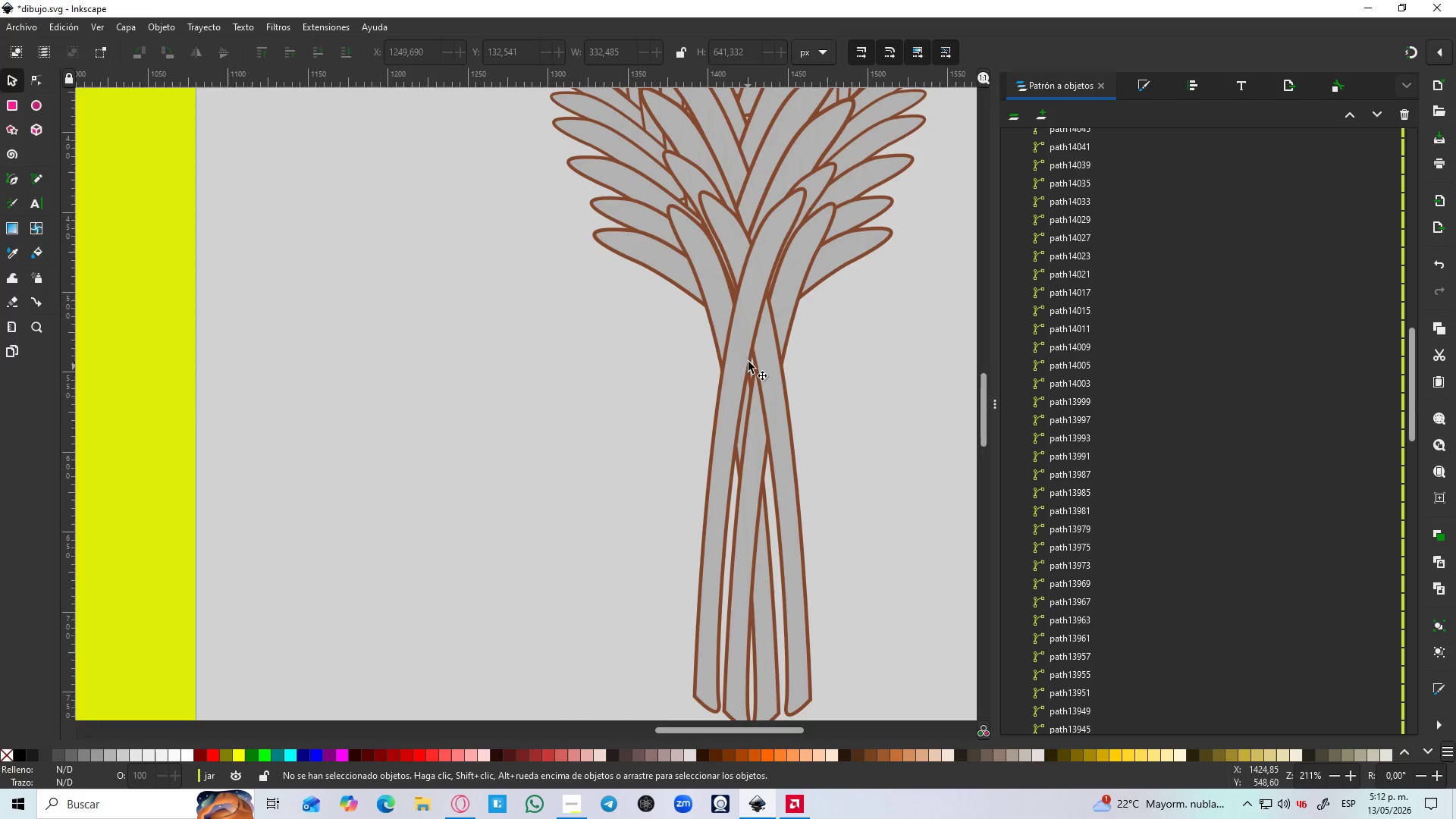 
left_click([745, 339])
 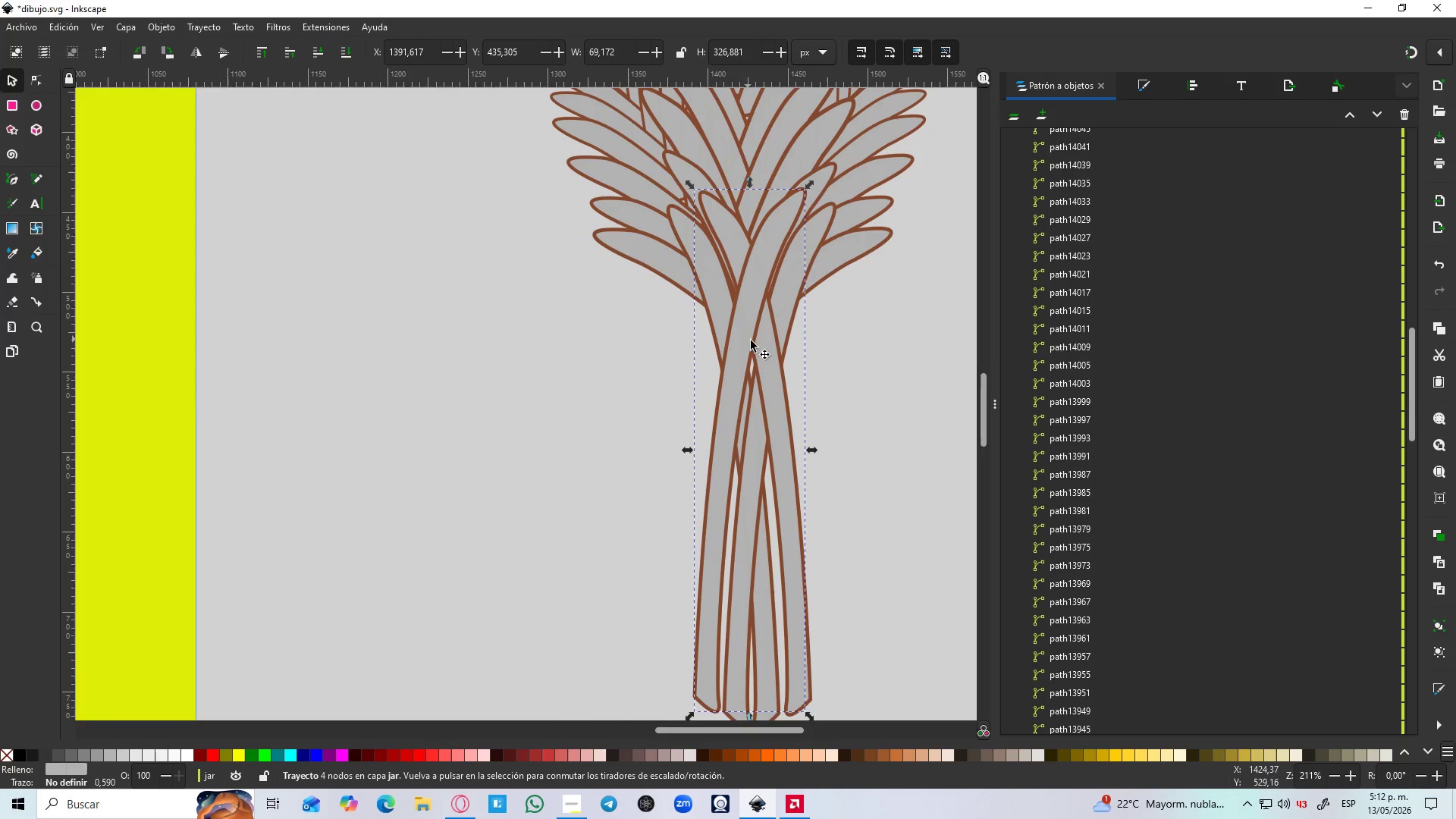 
key(Control+ControlLeft)
 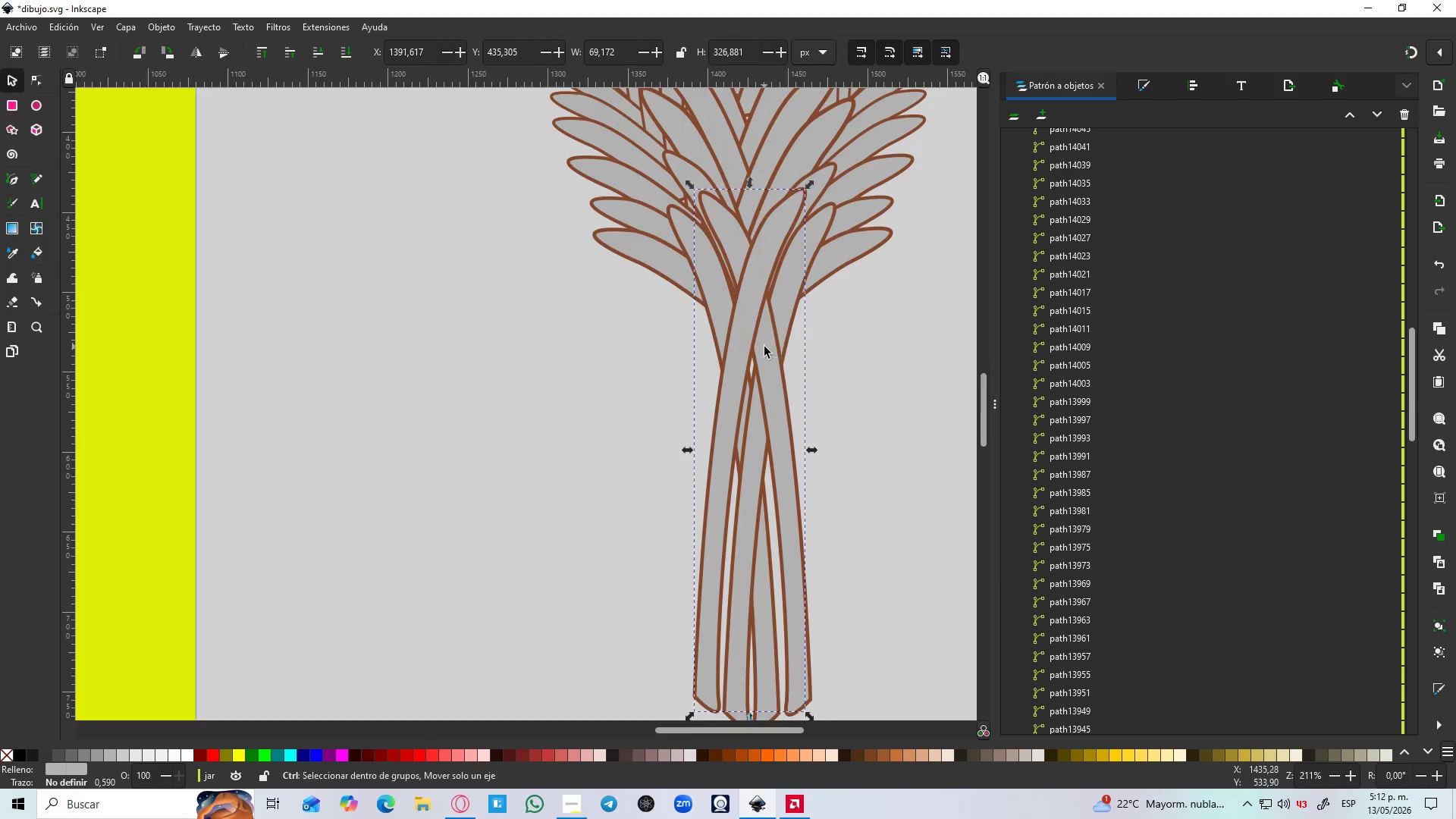 
scroll: coordinate [764, 347], scroll_direction: up, amount: 2.0
 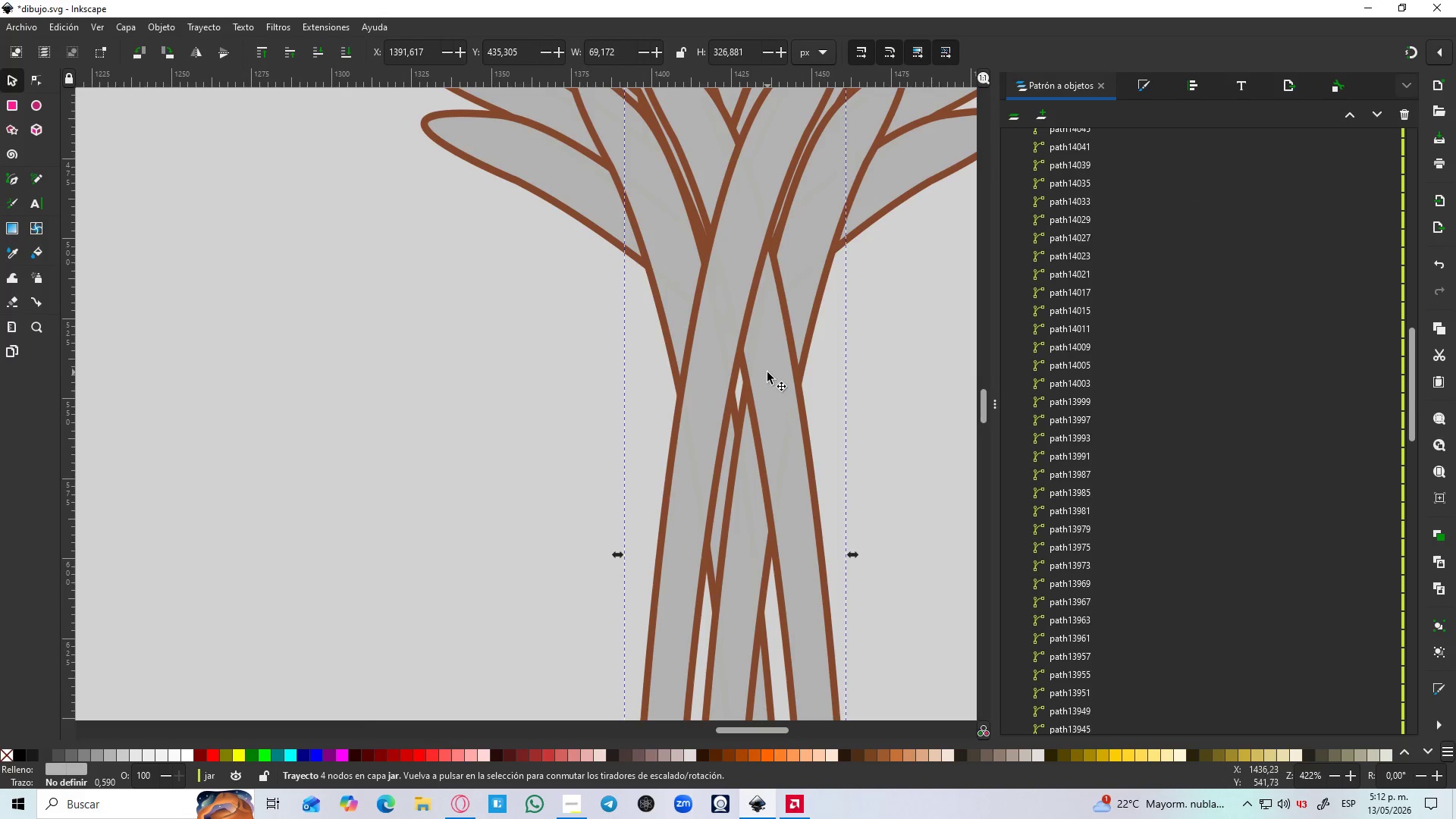 
hold_key(key=ShiftLeft, duration=1.5)
left_click([768, 372])
 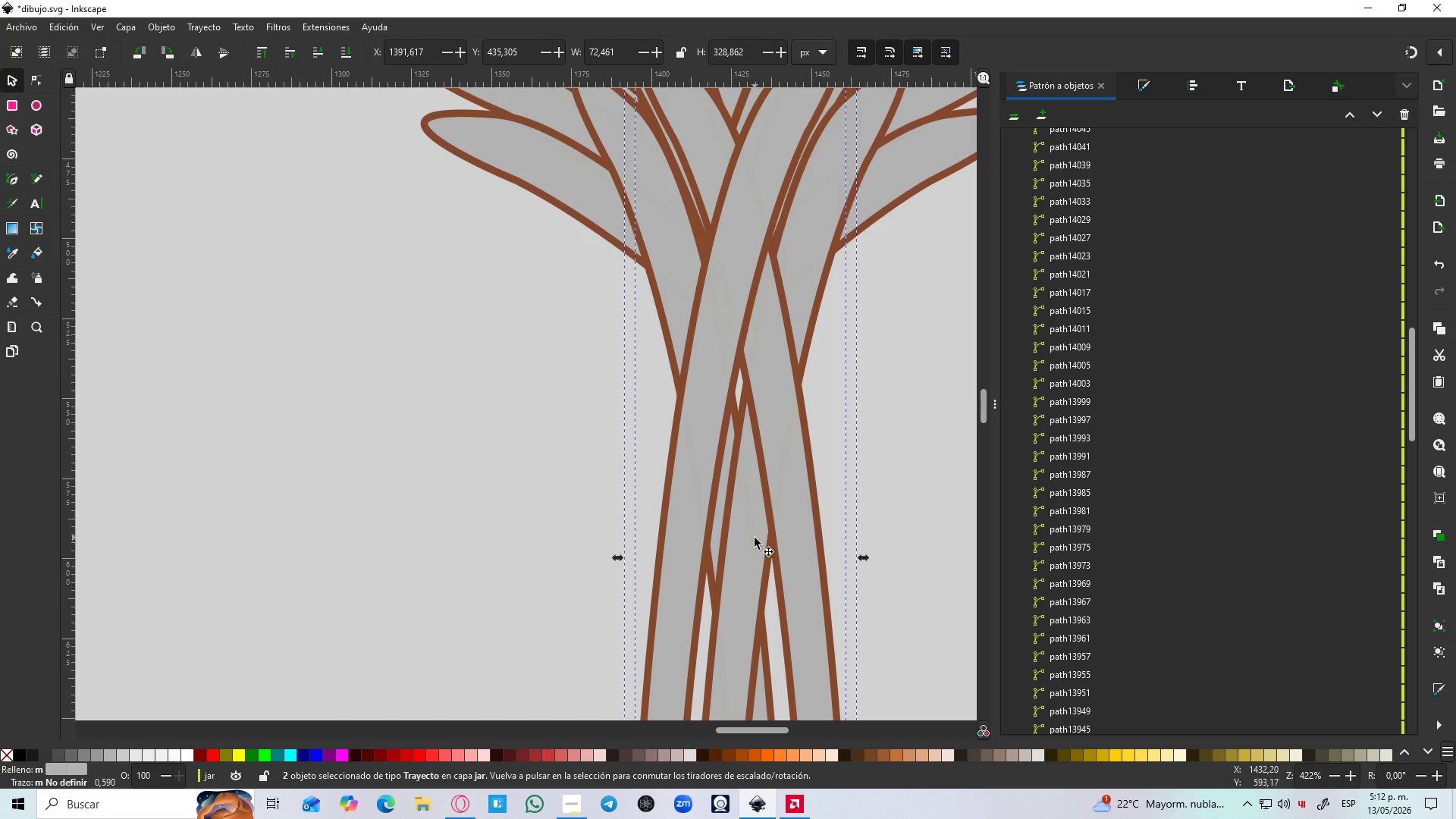 
left_click([752, 538])
 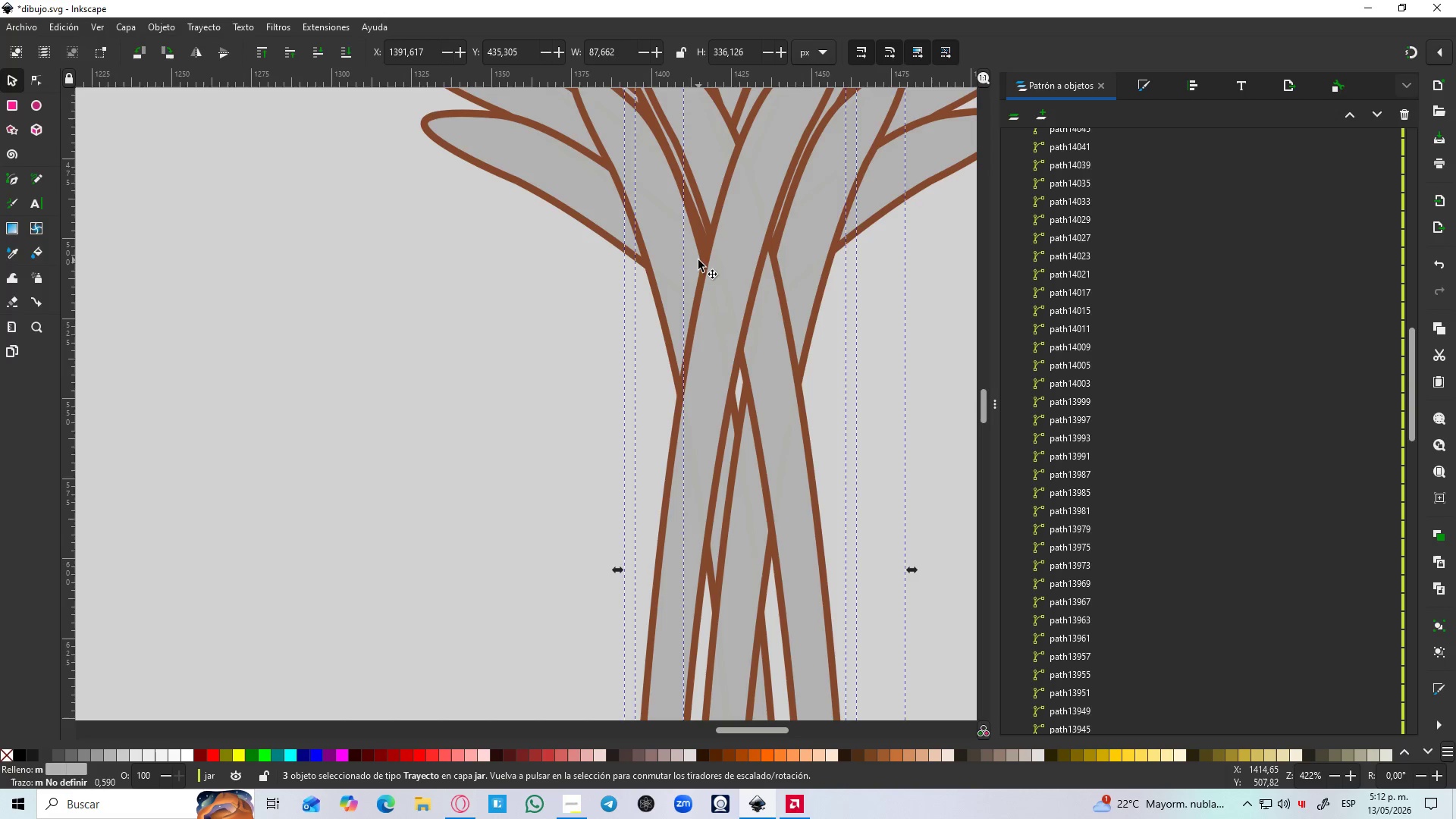 
hold_key(key=ShiftLeft, duration=0.61)
left_click([673, 261])
 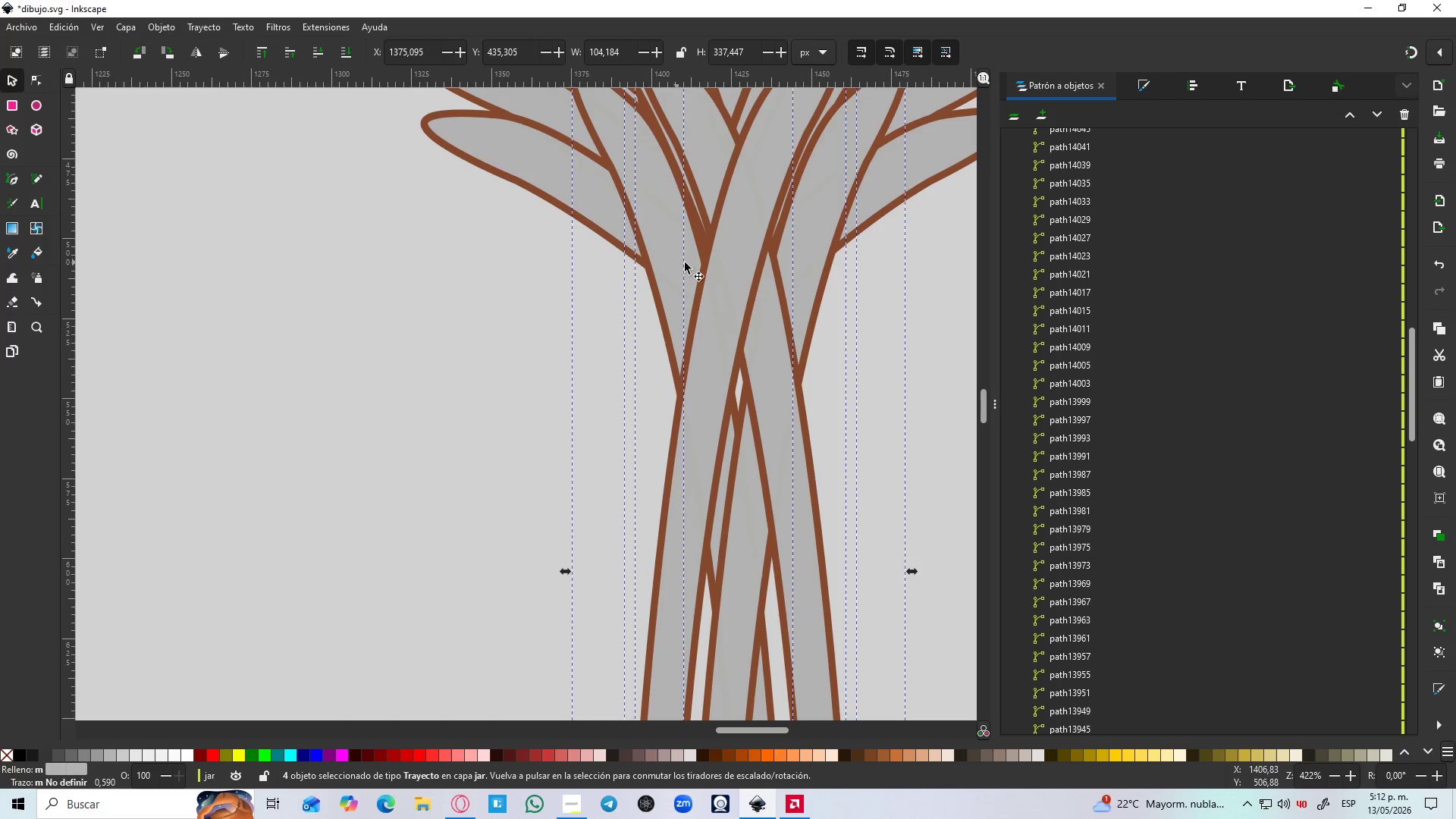 
hold_key(key=ShiftLeft, duration=28.48)
hold_key(key=ControlLeft, duration=1.08)
hold_key(key=ControlLeft, duration=1.52)
scroll: coordinate [1166, 417], scroll_direction: down, amount: 22.0
 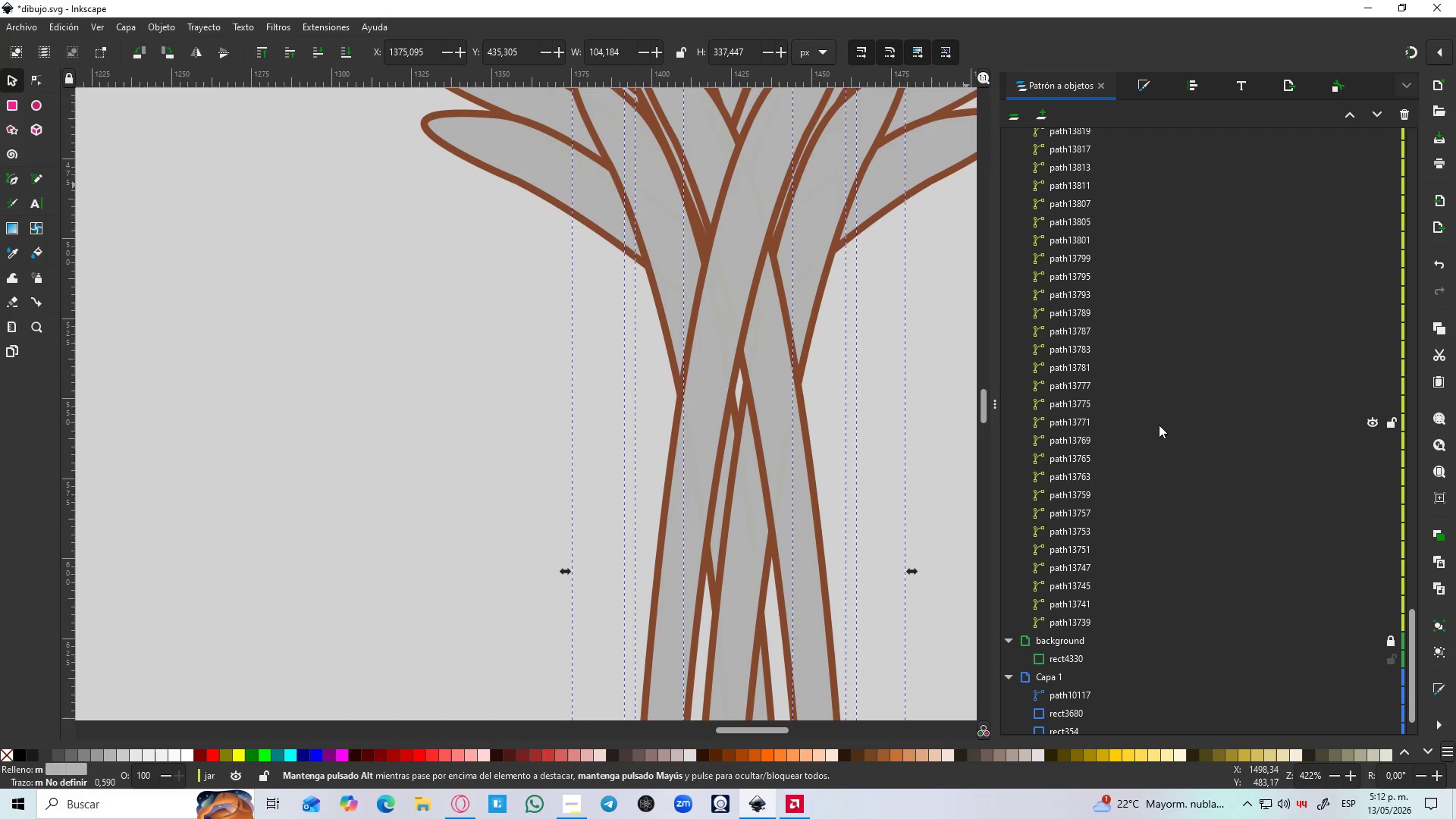 
key(Control+ControlLeft)
 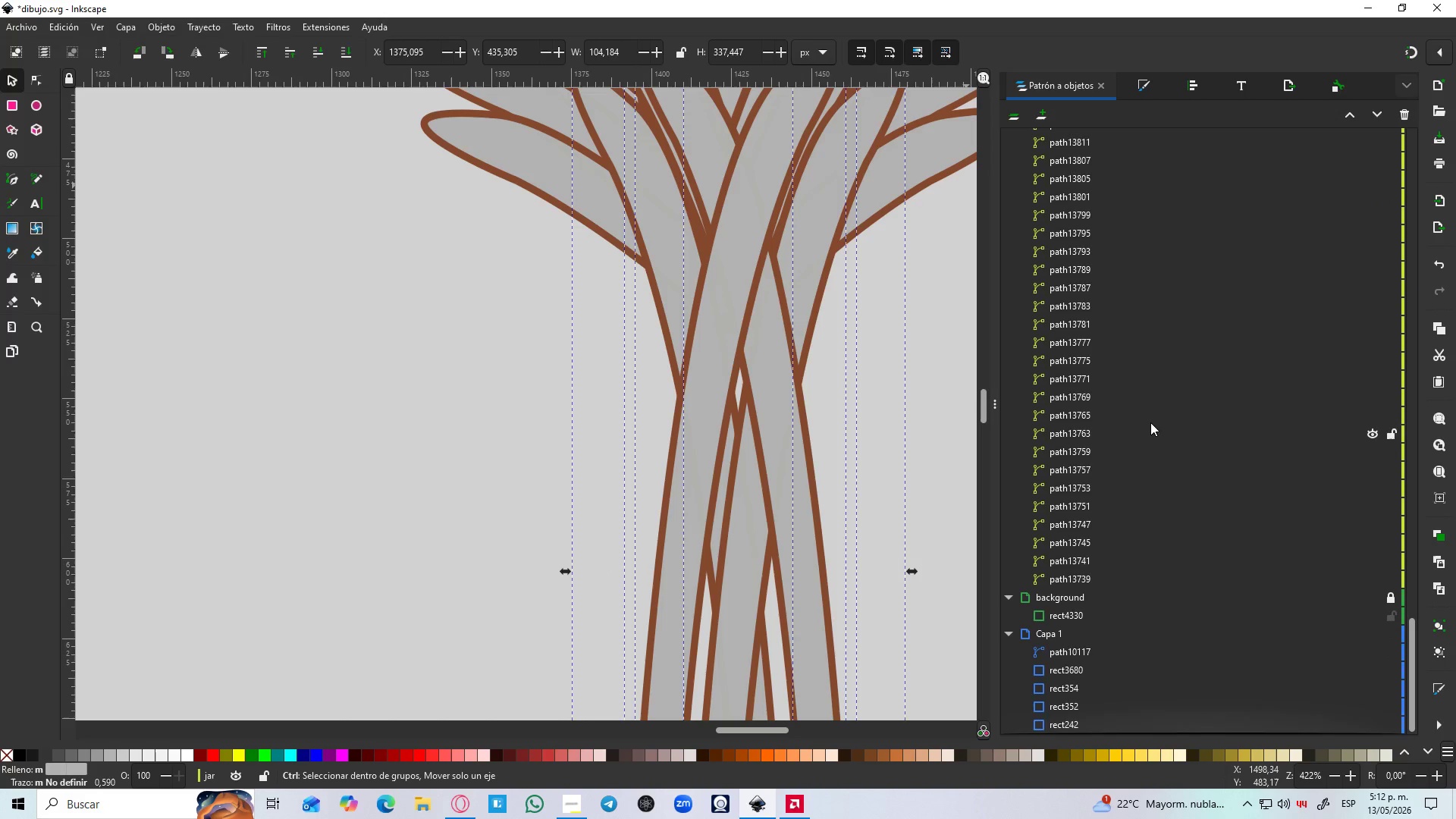 
key(Control+ControlLeft)
 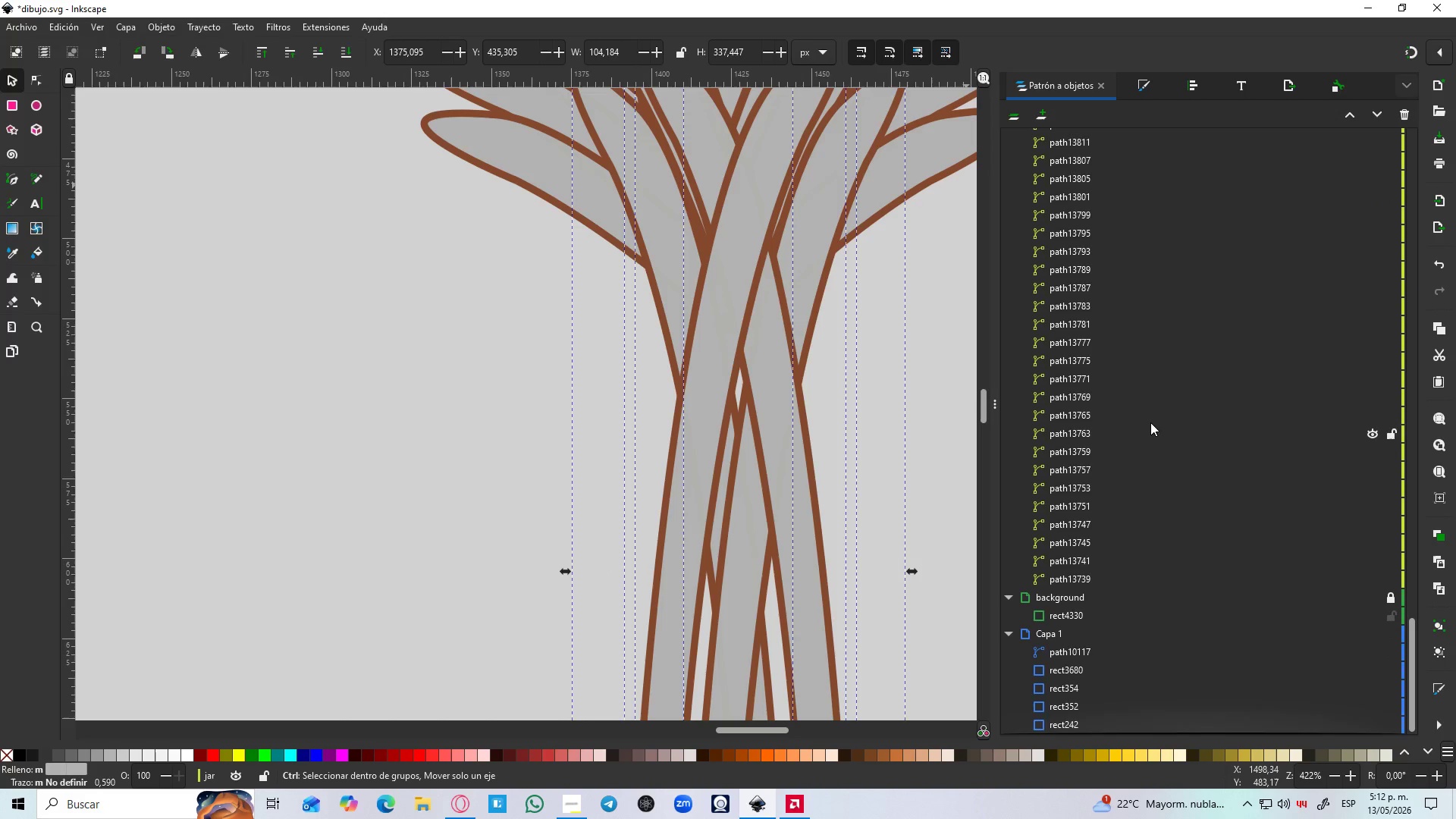 
key(Control+ControlLeft)
 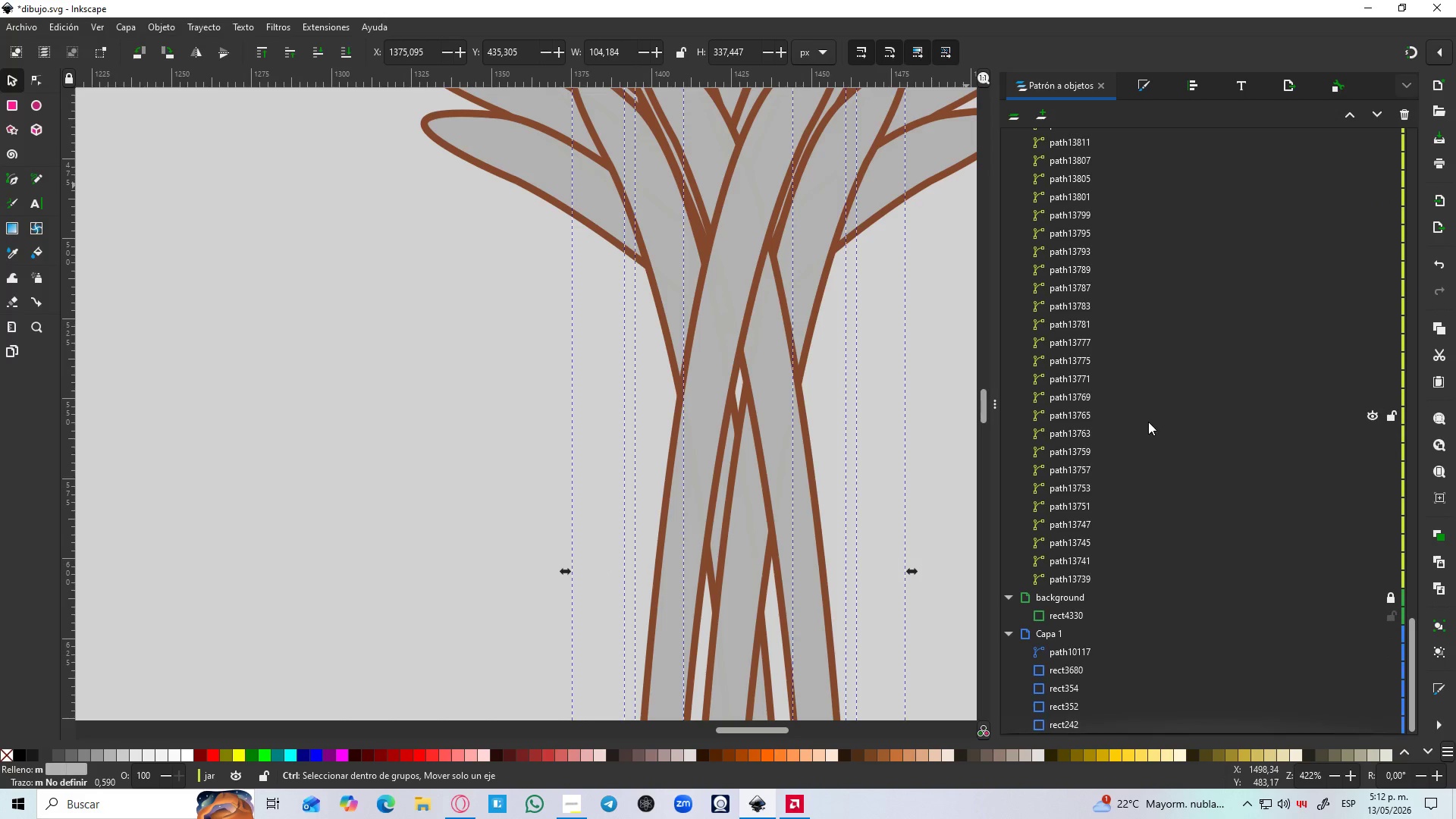 
key(Control+ControlLeft)
 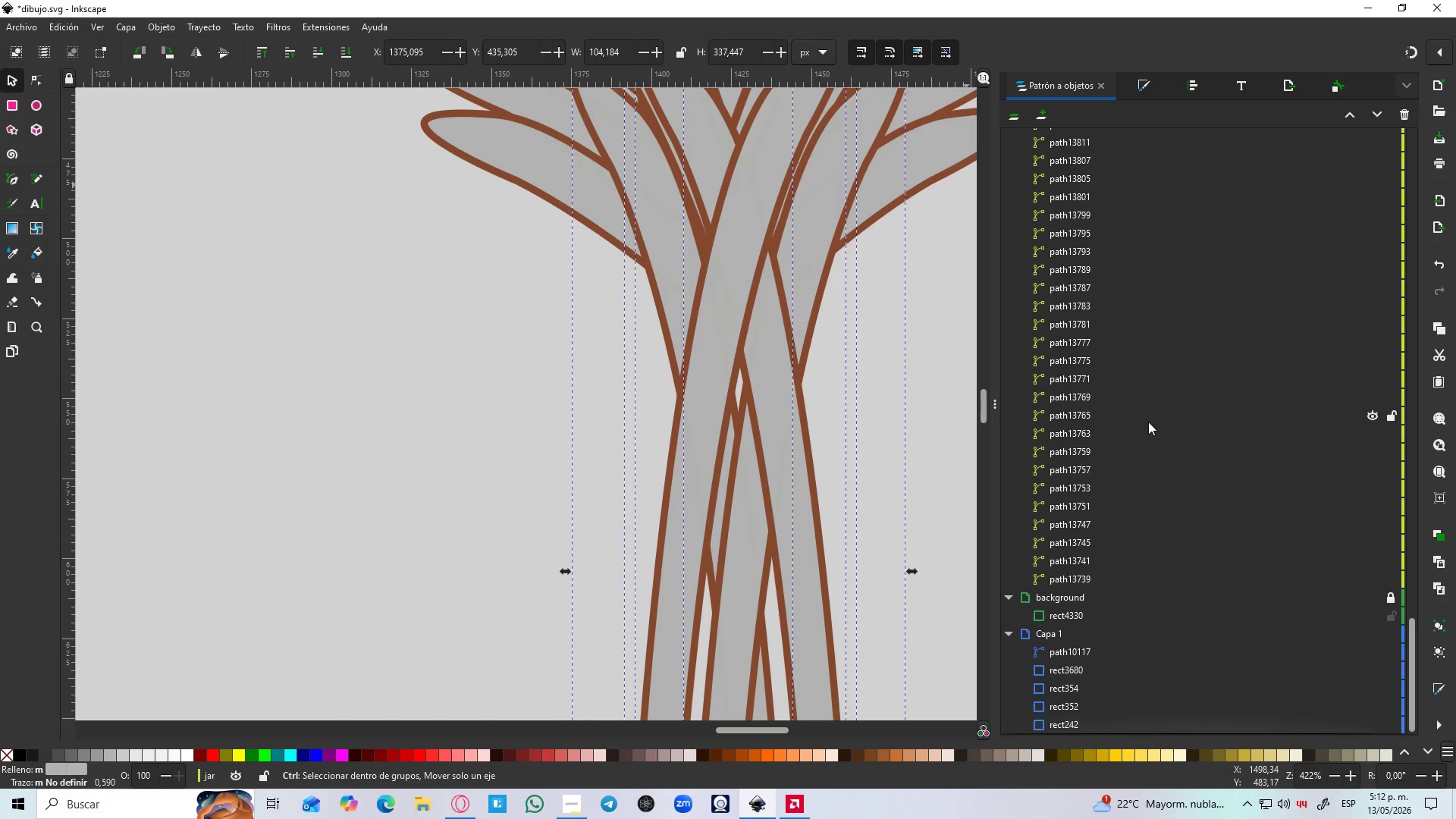 
hold_key(key=ControlLeft, duration=3.56)
scroll: coordinate [1148, 422], scroll_direction: up, amount: 35.0
 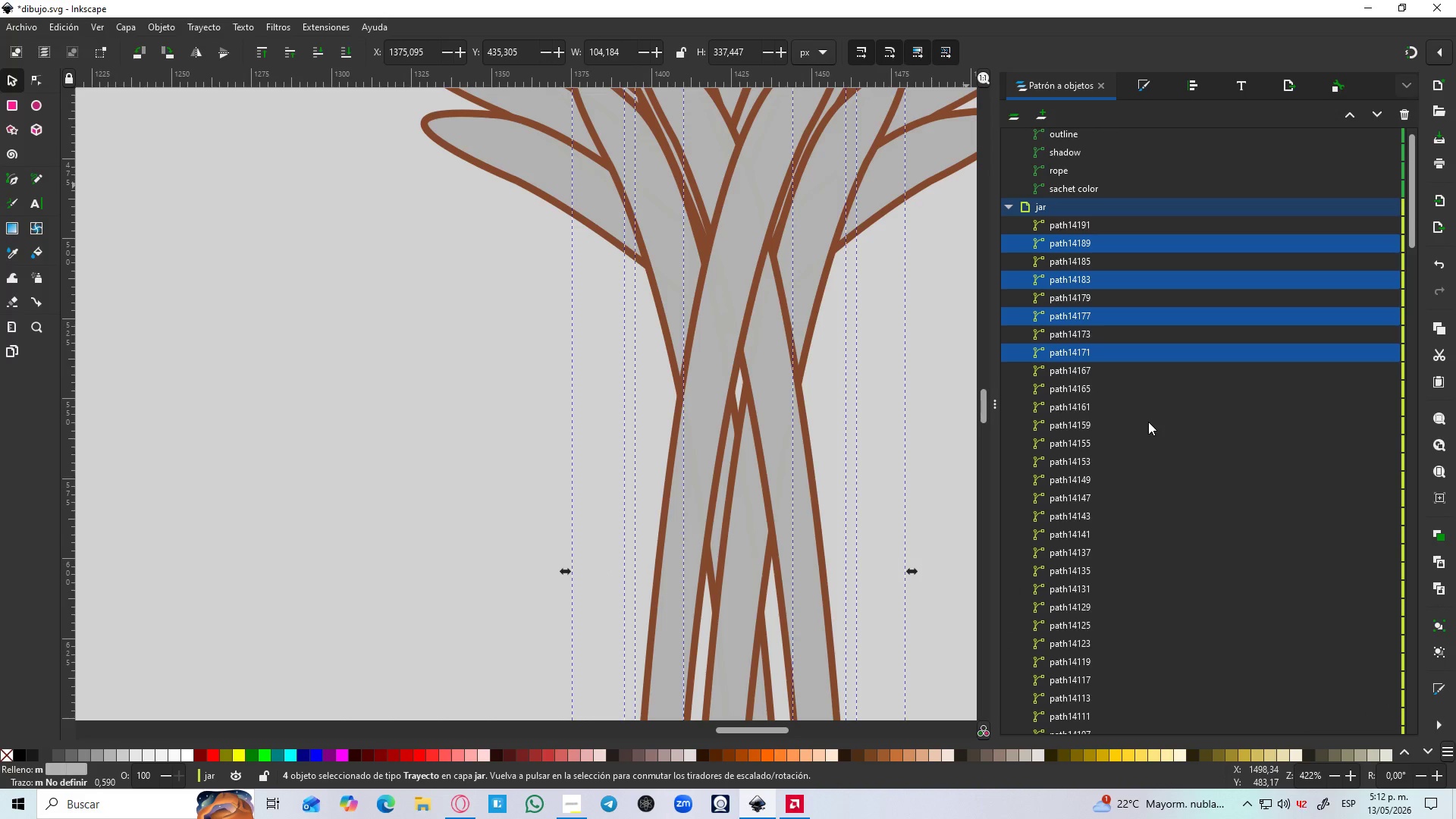 
hold_key(key=ControlLeft, duration=1.16)
scroll: coordinate [767, 363], scroll_direction: down, amount: 5.0
 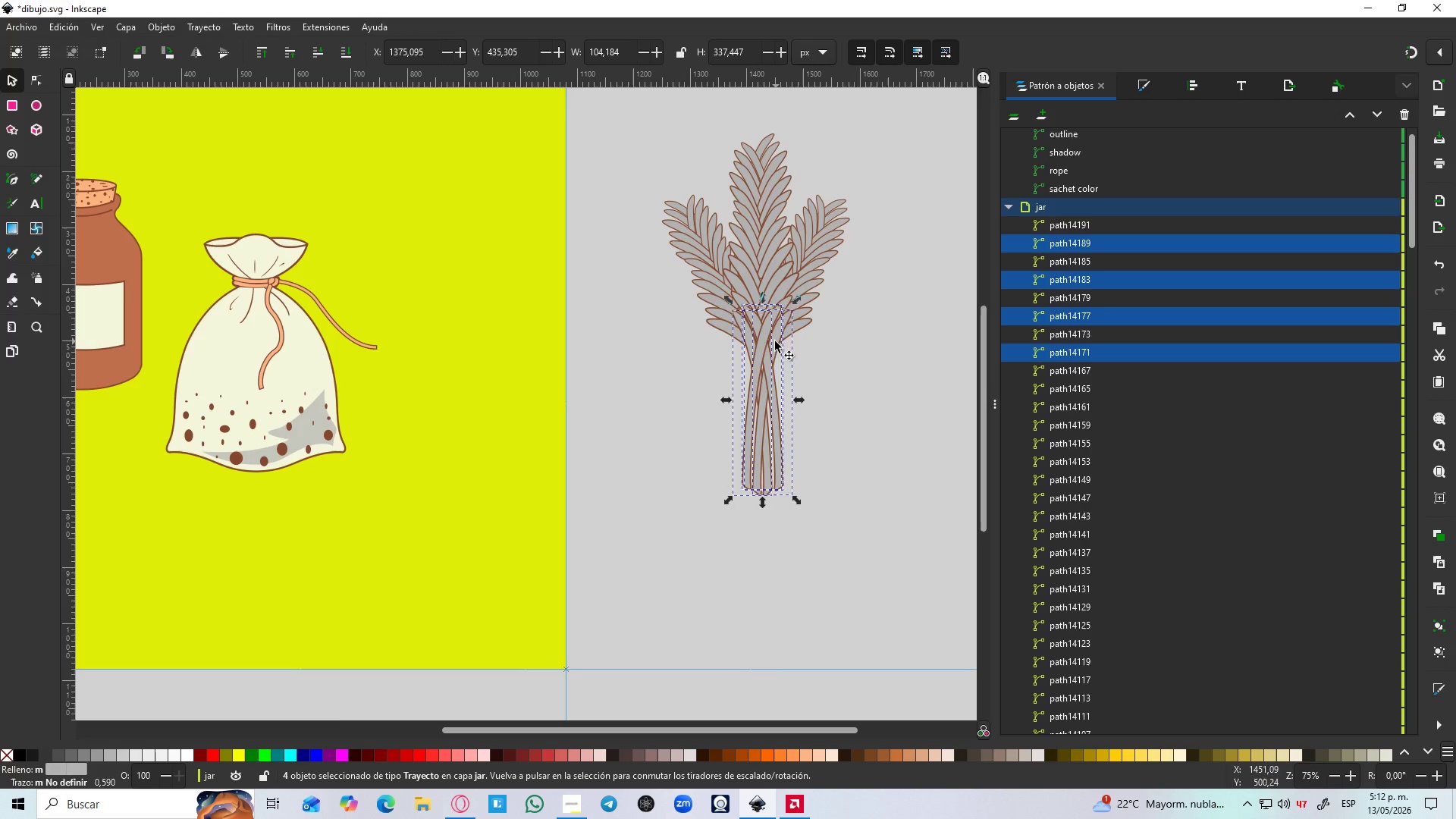 
left_click_drag(start_coordinate=[764, 344], to_coordinate=[877, 353])
 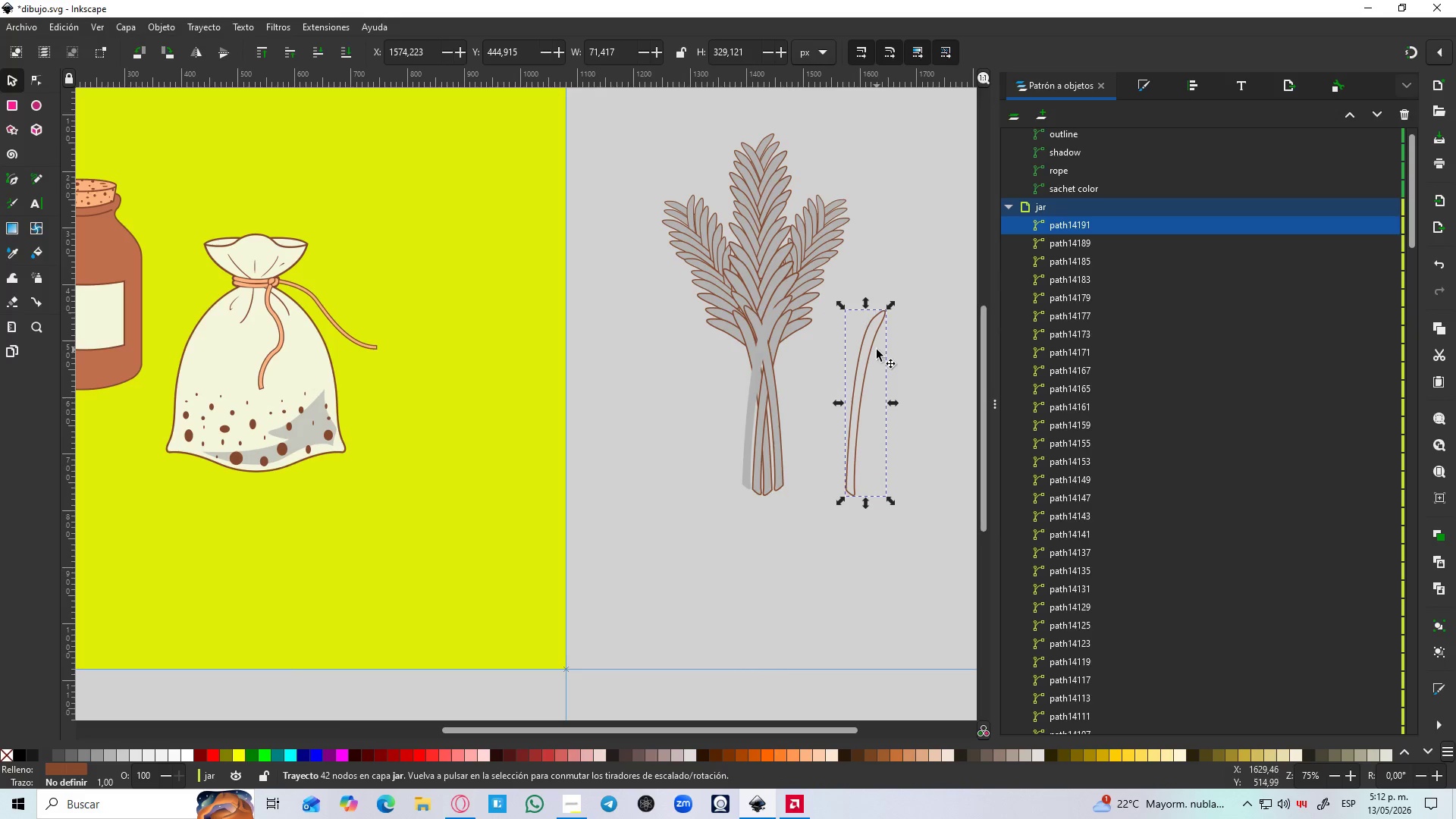 
key(Control+Z)
 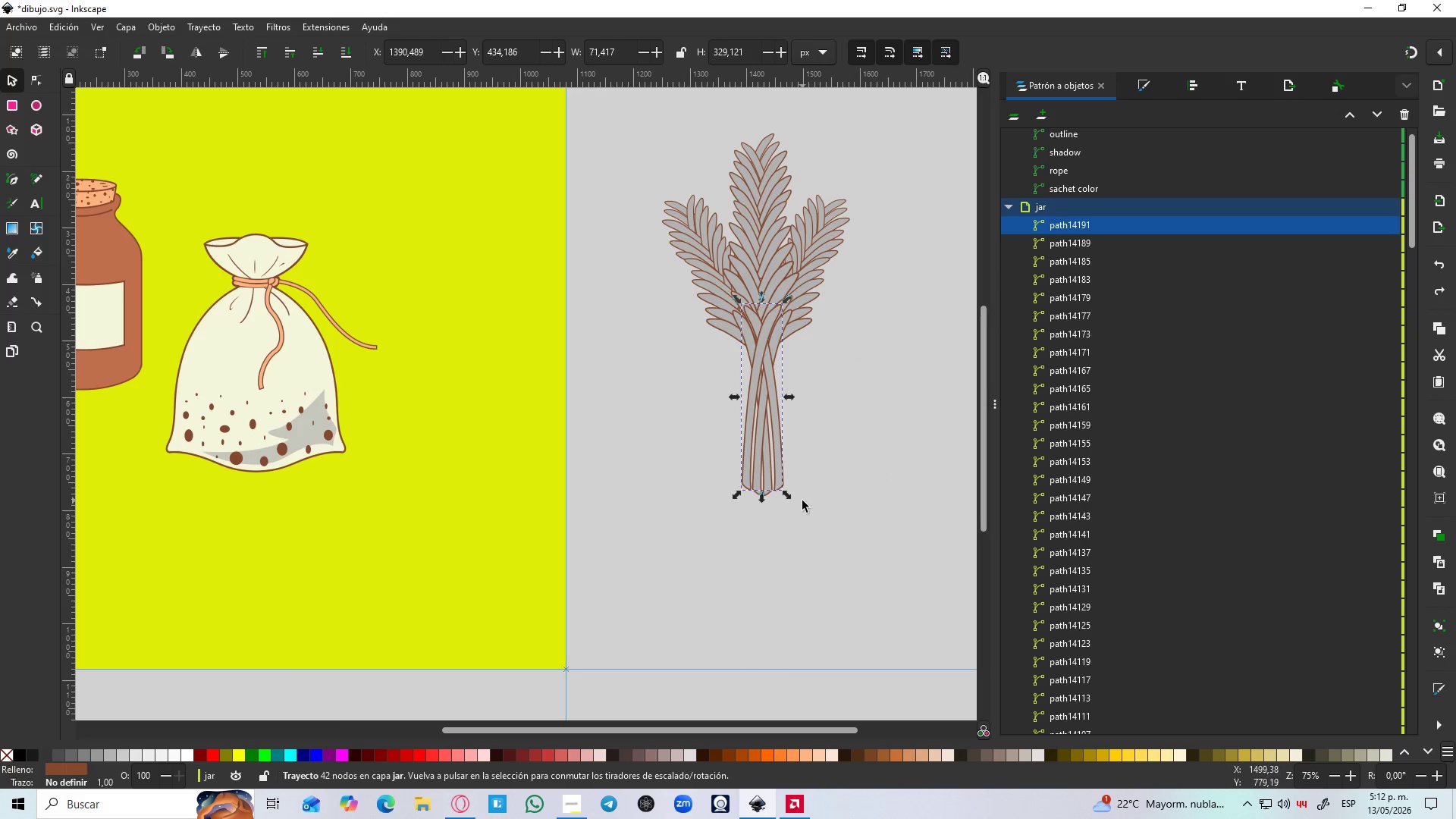 
left_click([804, 500])
 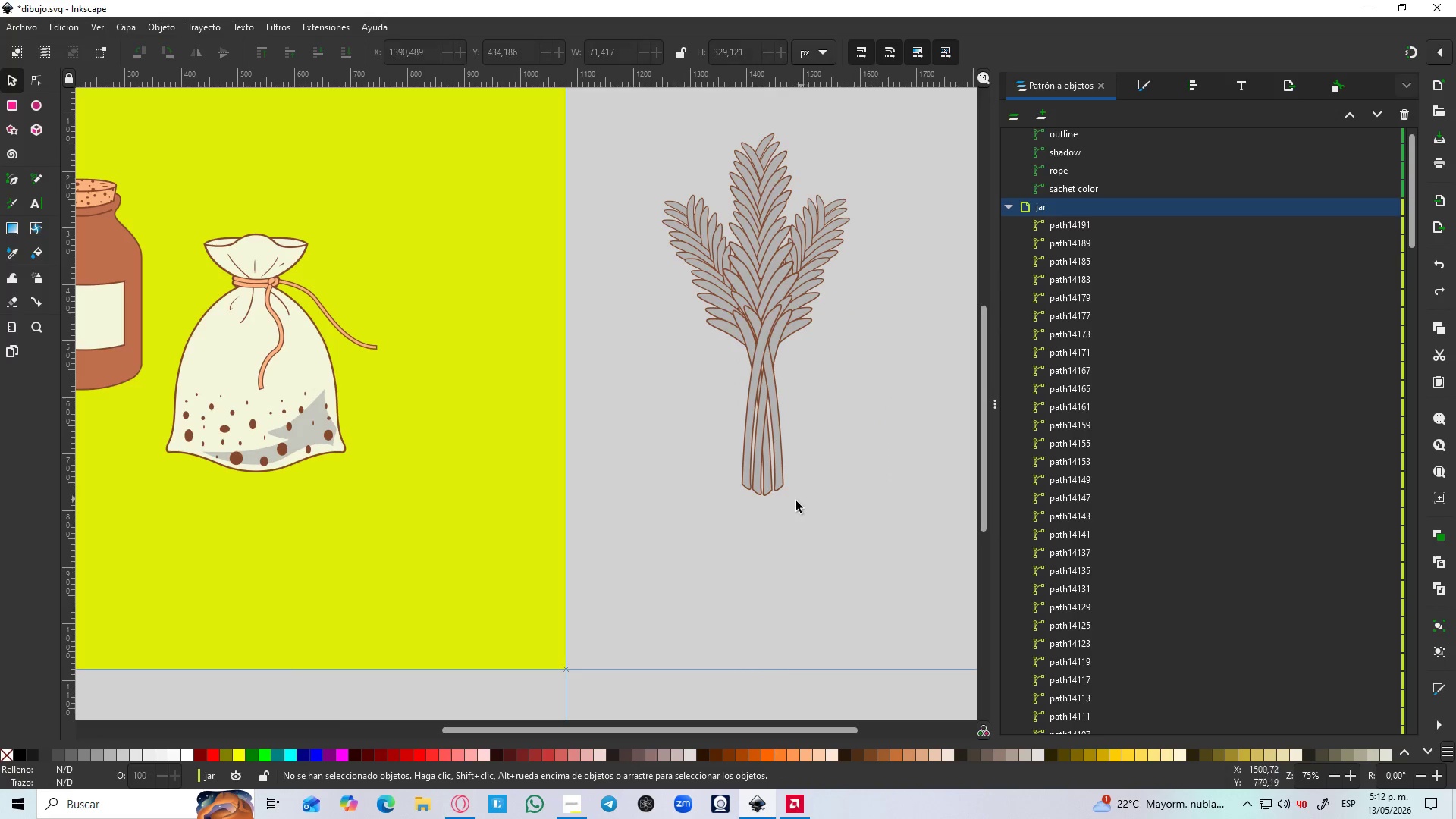 
hold_key(key=ControlLeft, duration=1.09)
scroll: coordinate [755, 473], scroll_direction: up, amount: 8.0
 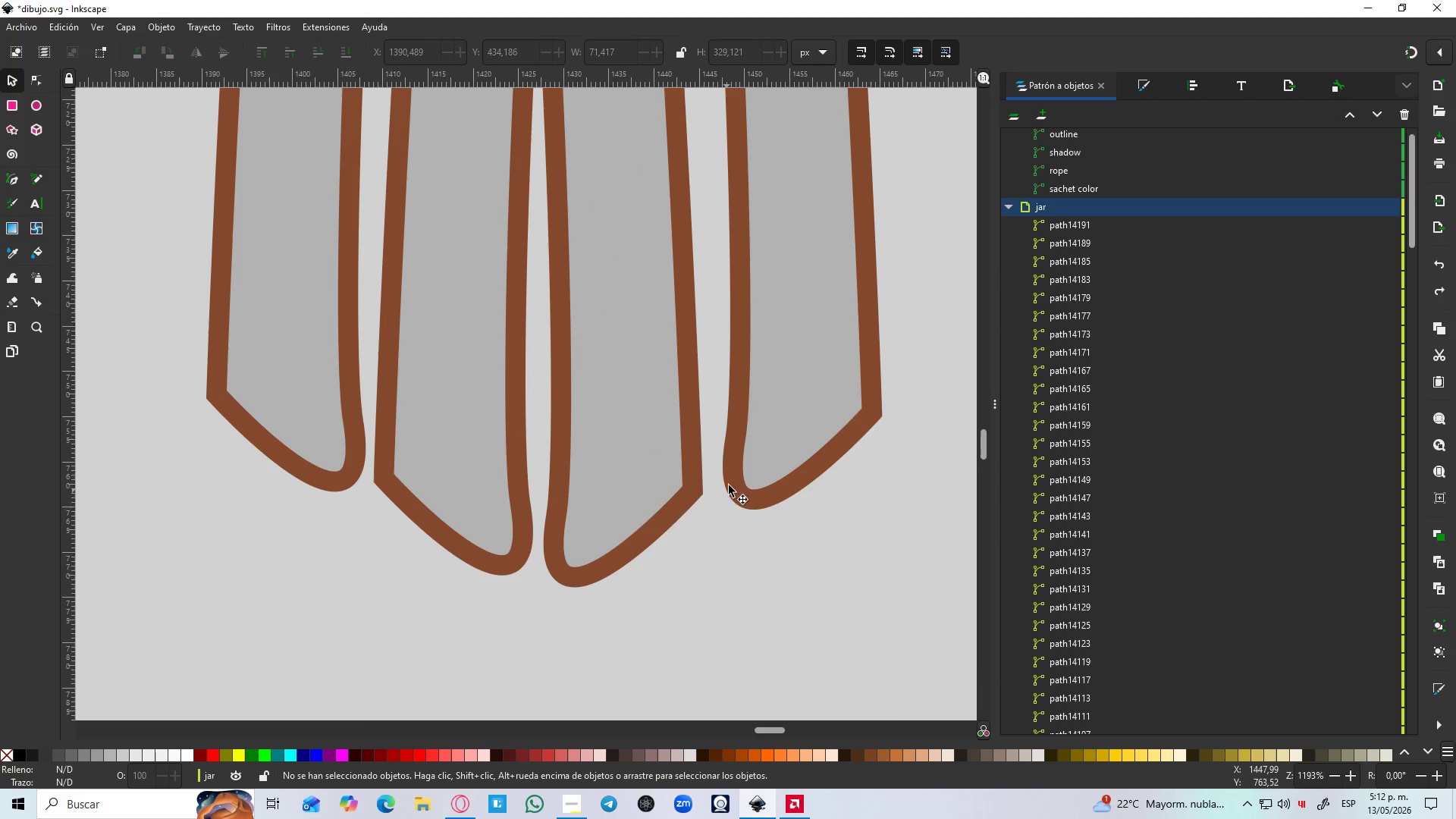 
key(Control+ControlLeft)
 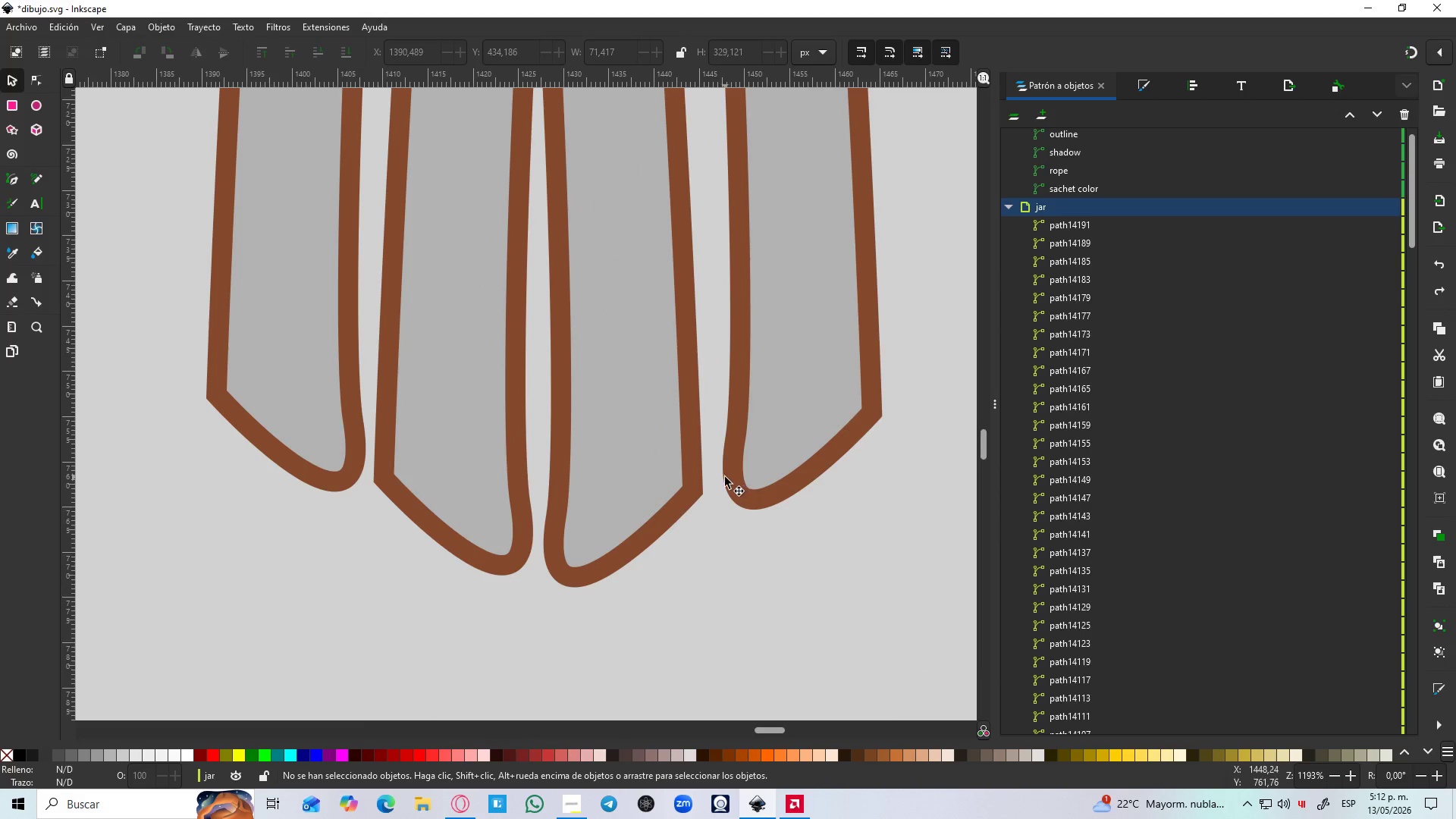 
key(Control+5)
 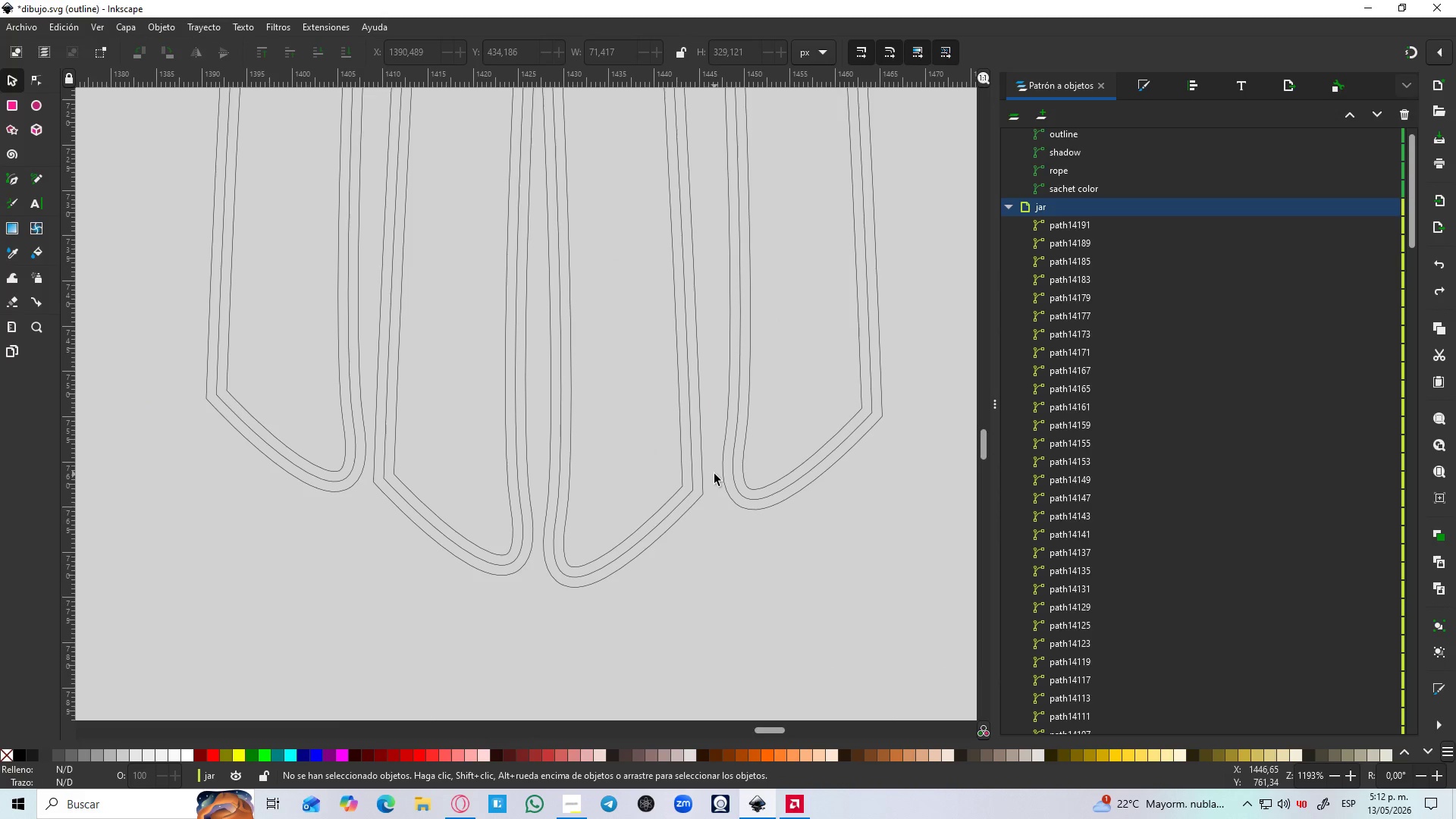 
scroll: coordinate [712, 472], scroll_direction: down, amount: 5.0
 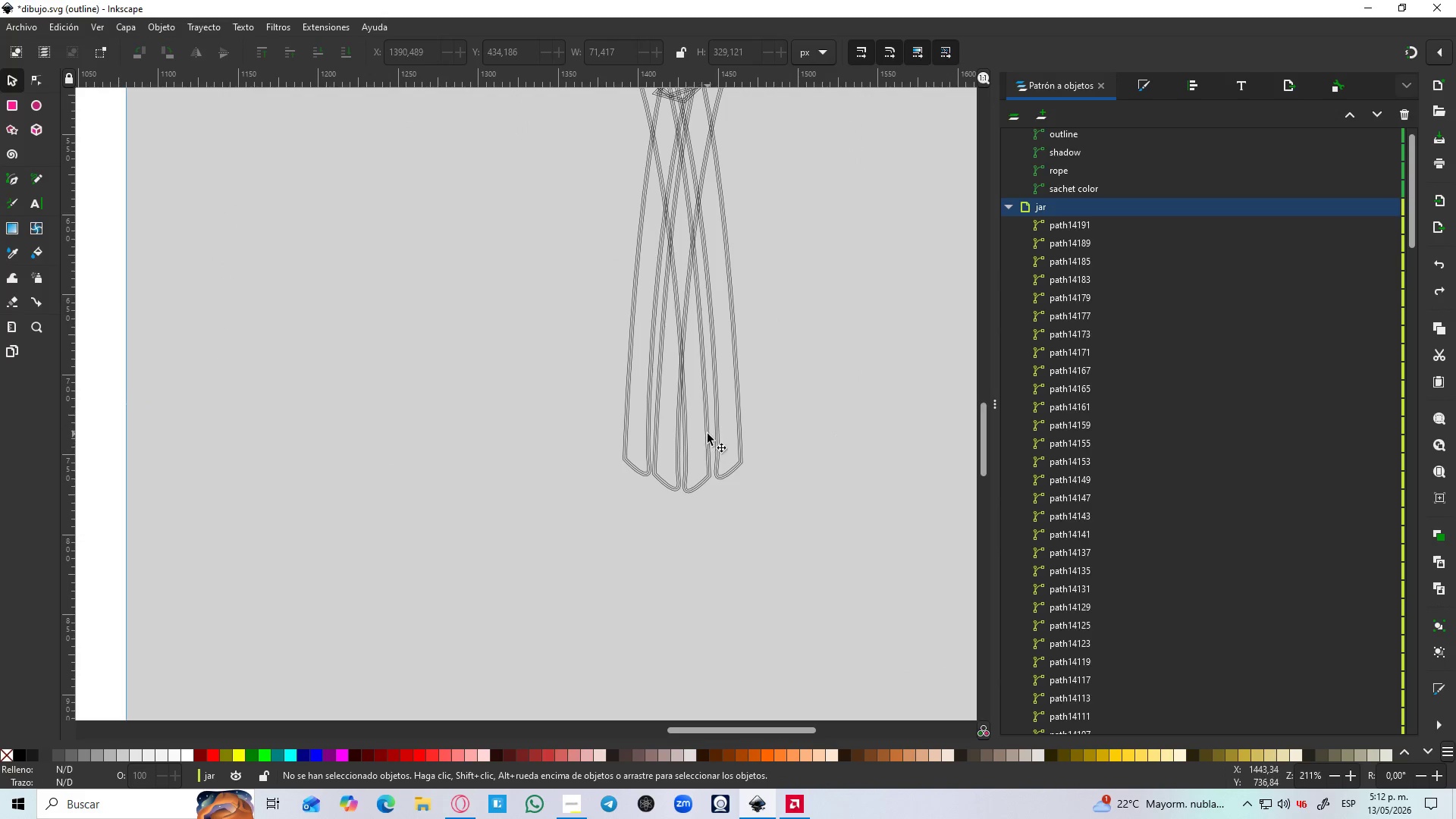 
hold_key(key=ControlLeft, duration=0.59)
scroll: coordinate [708, 434], scroll_direction: down, amount: 4.0
 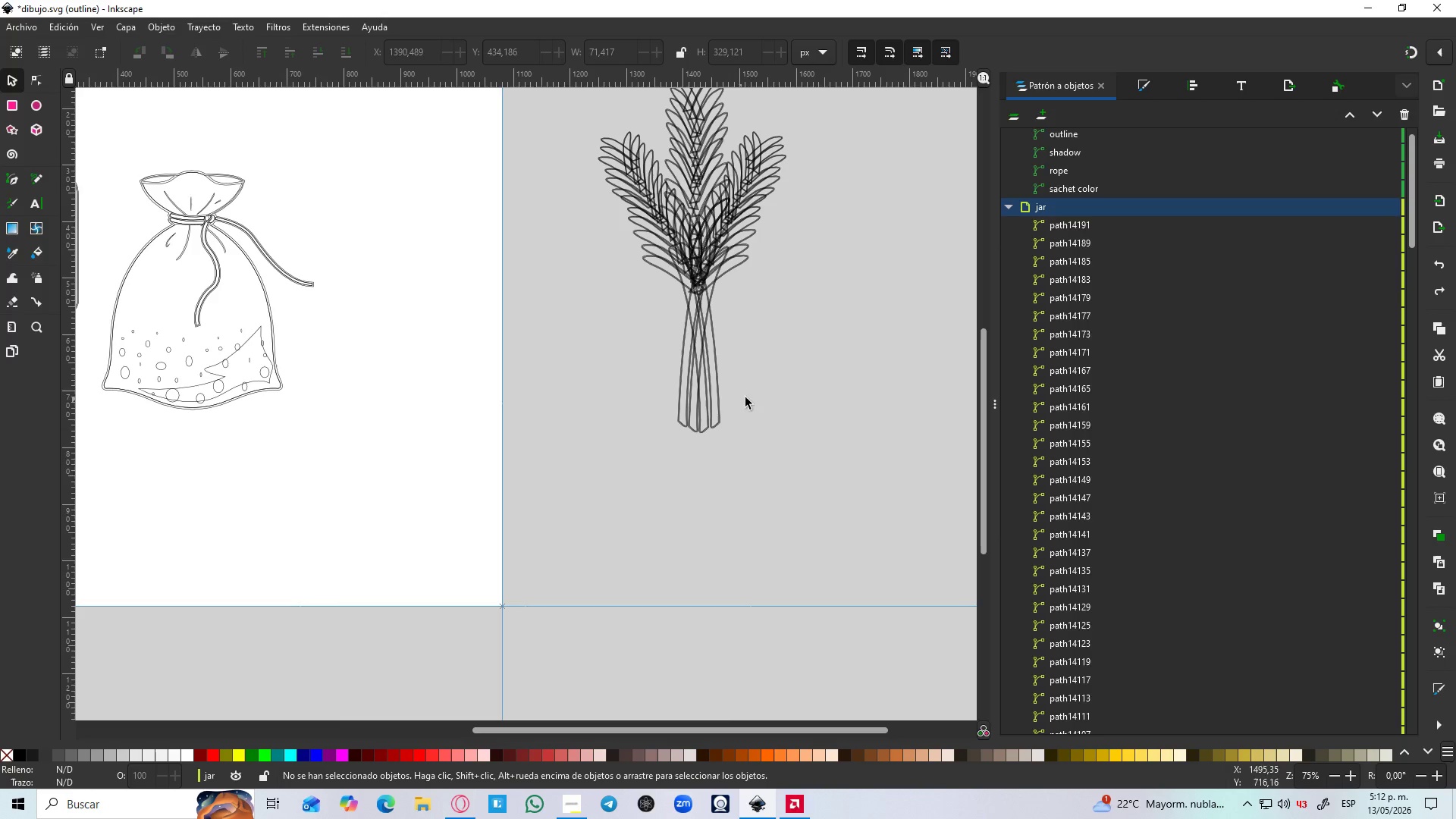 
scroll: coordinate [755, 387], scroll_direction: up, amount: 2.0
 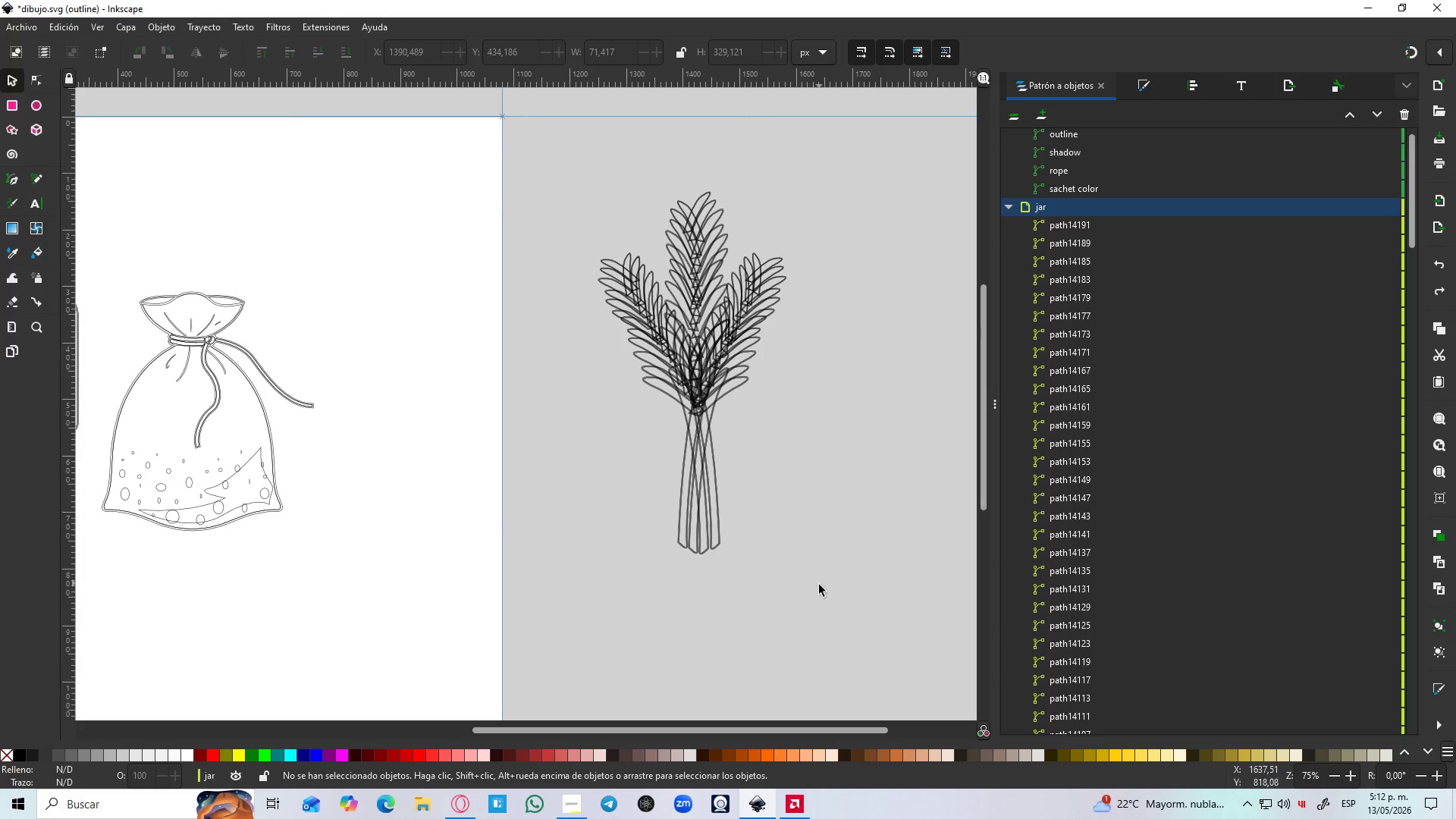 
left_click_drag(start_coordinate=[819, 585], to_coordinate=[711, 416])
 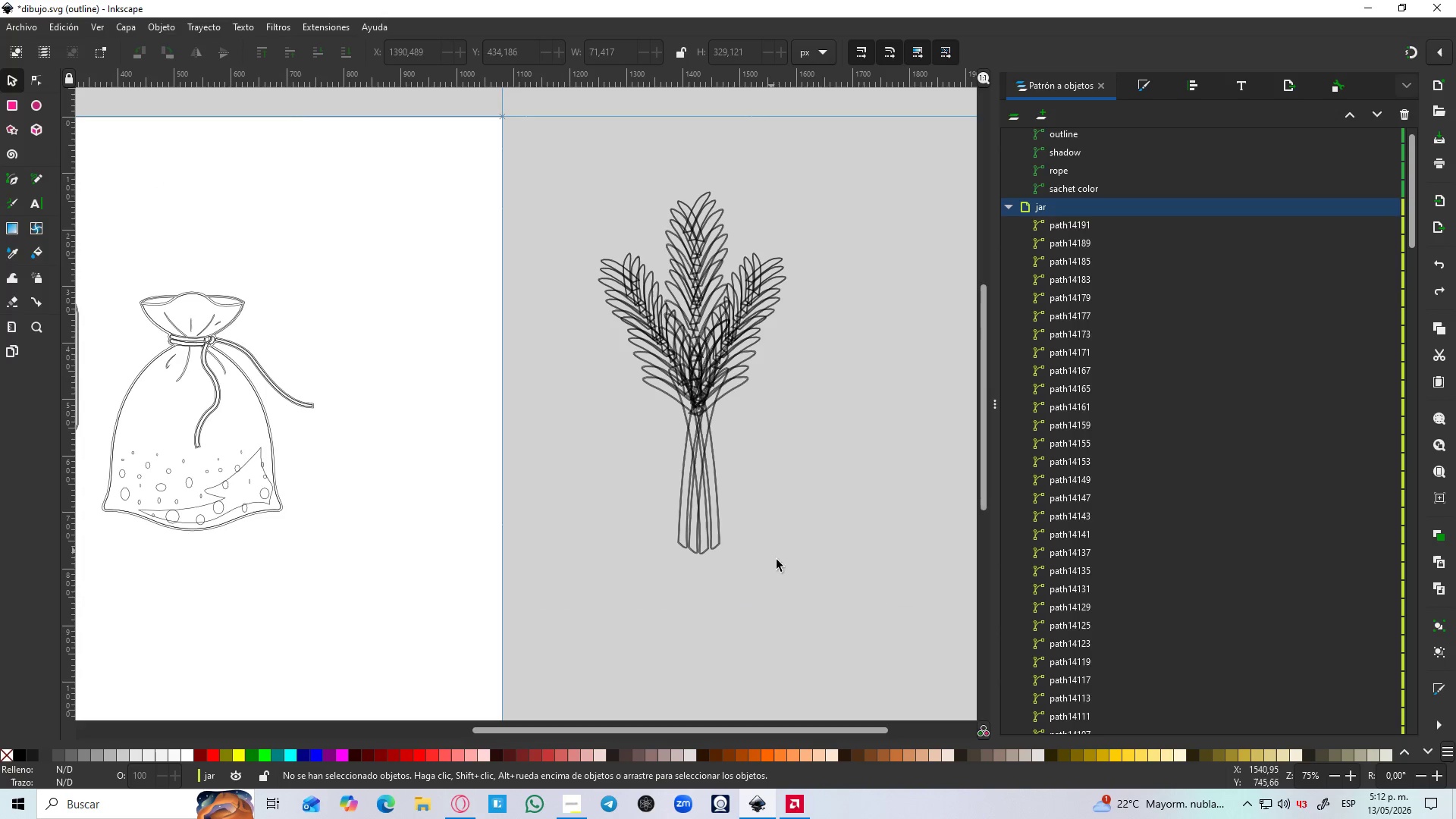 
left_click([782, 570])
 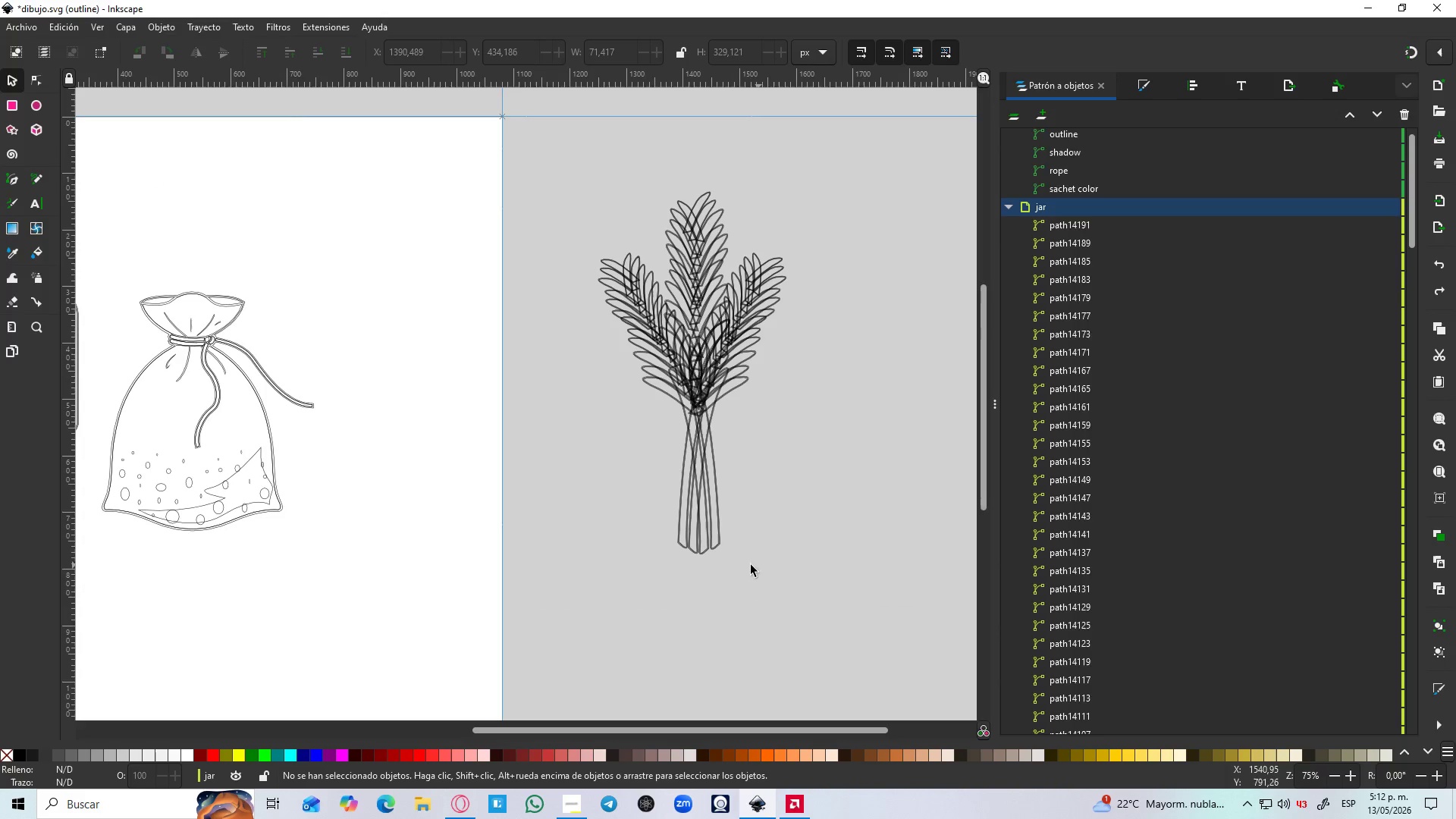 
hold_key(key=ControlLeft, duration=0.98)
scroll: coordinate [625, 532], scroll_direction: up, amount: 9.0
 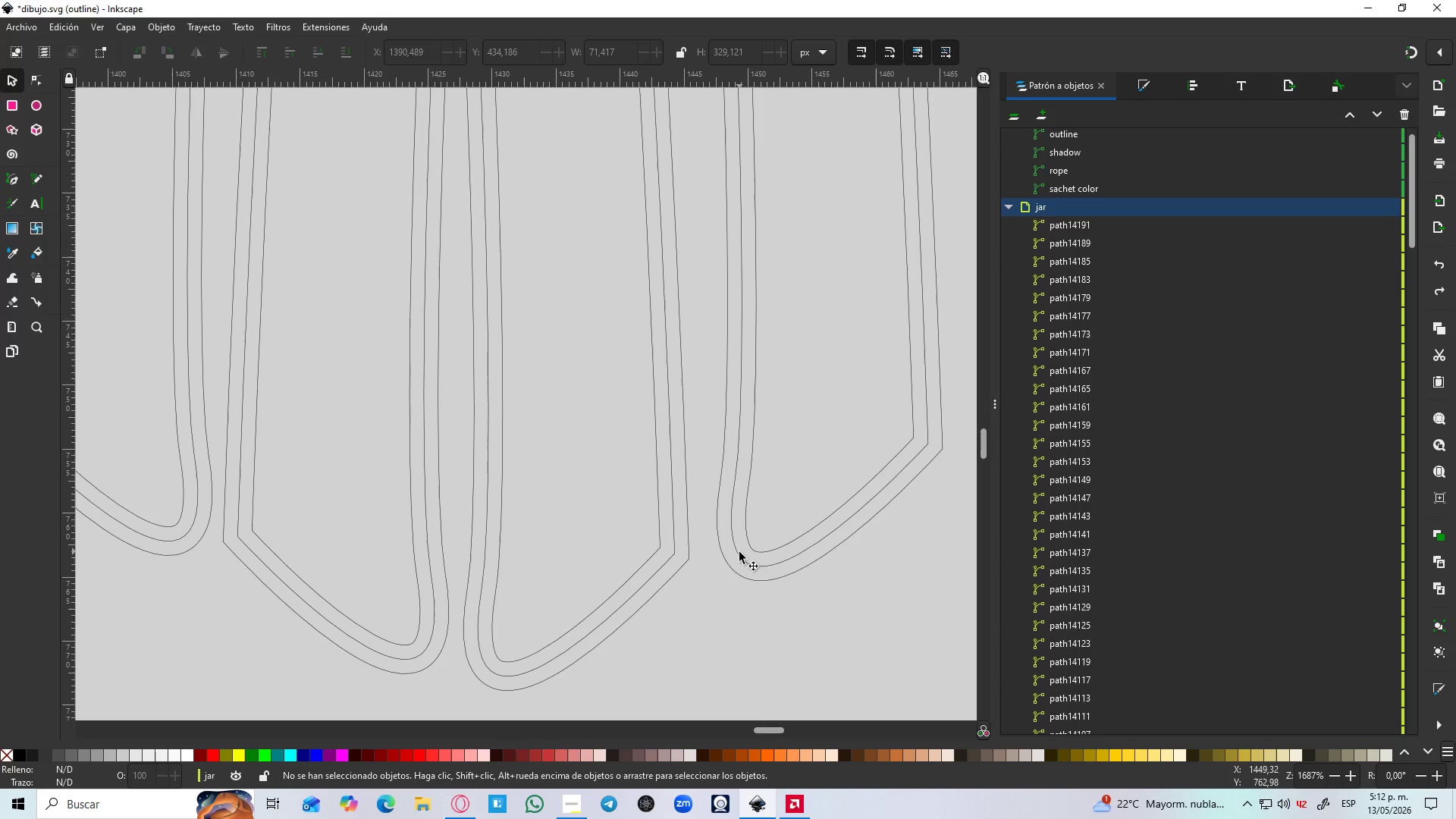 
left_click([737, 553])
 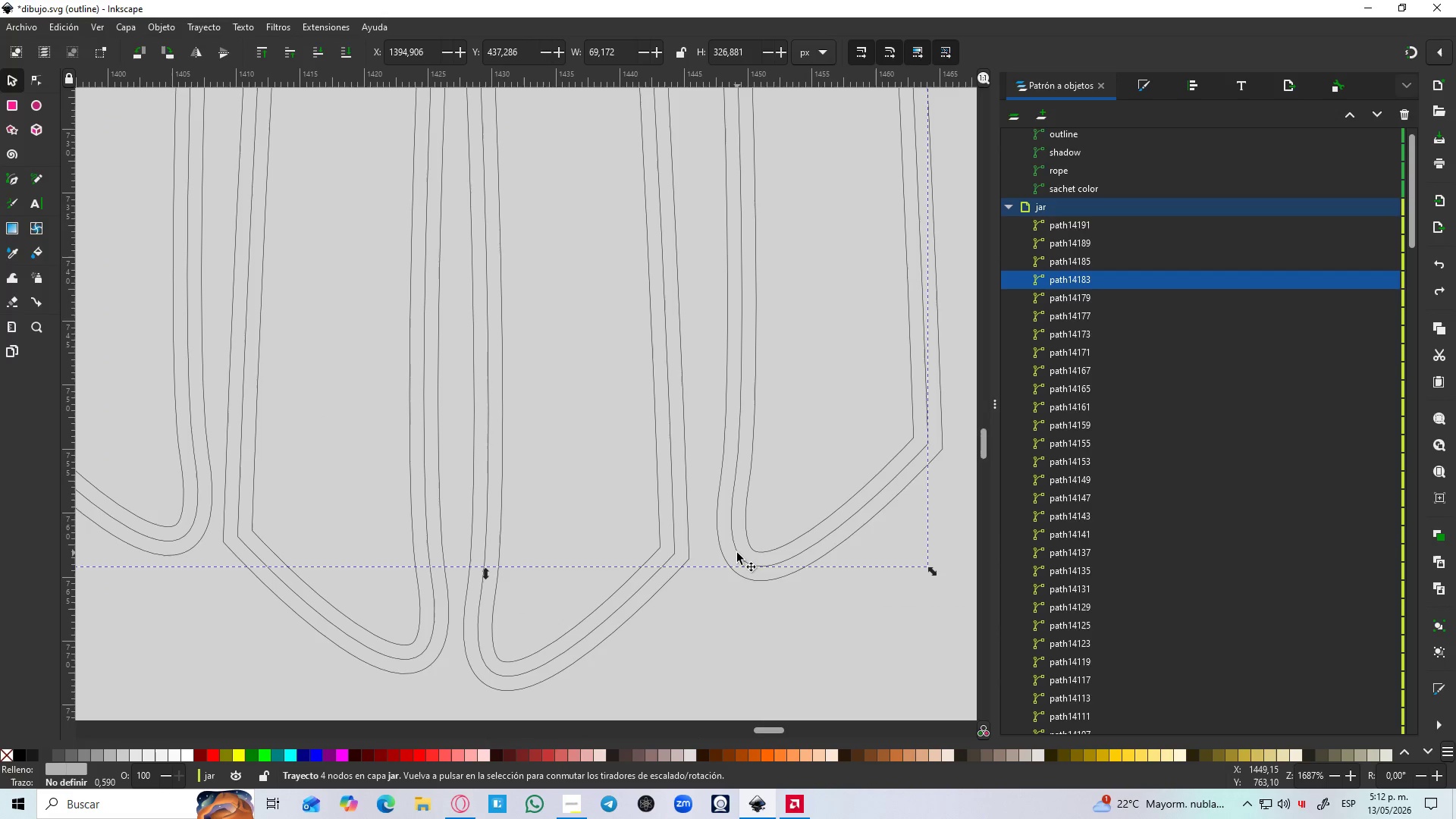 
left_click_drag(start_coordinate=[737, 553], to_coordinate=[753, 469])
 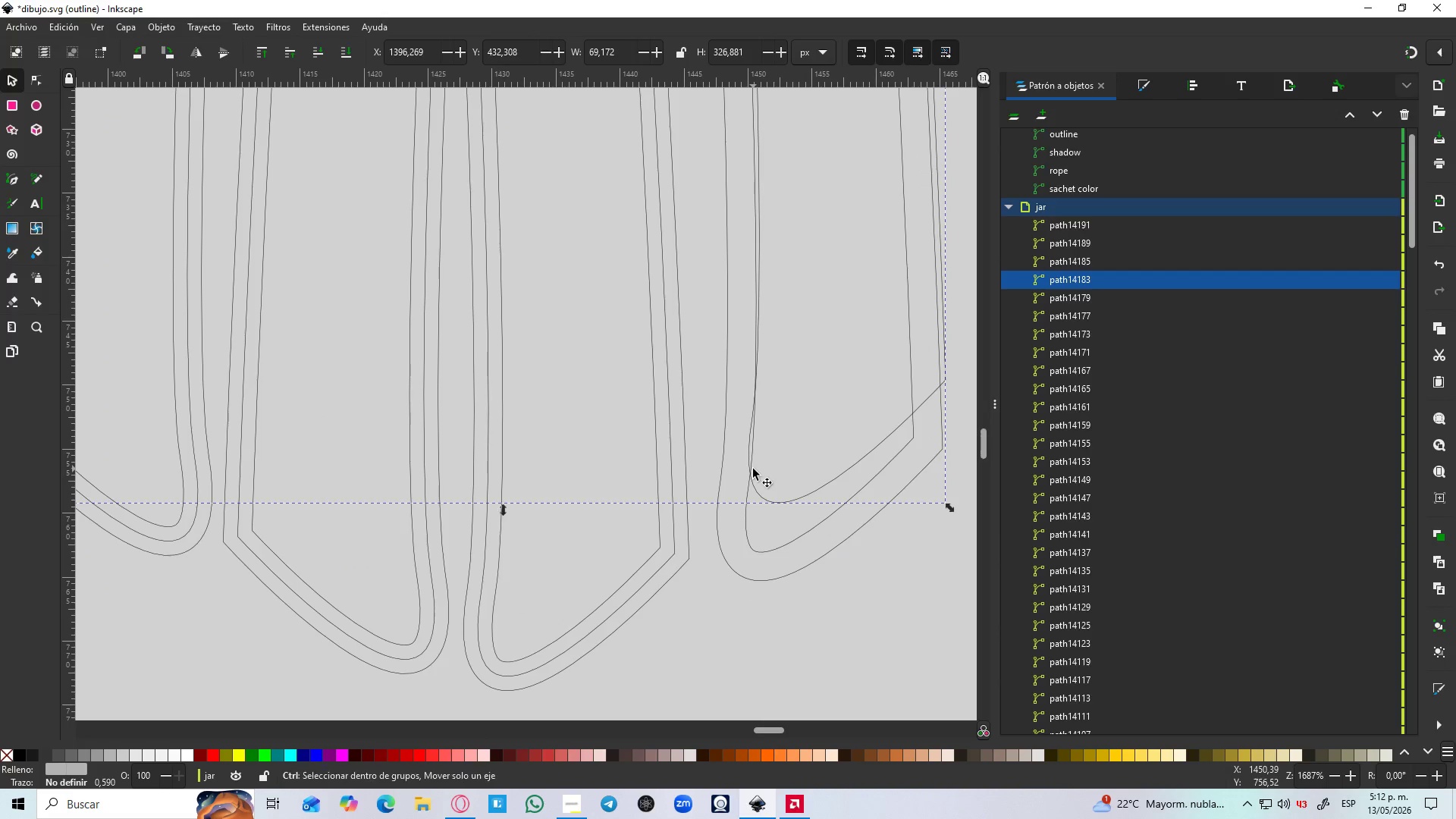 
key(Control+Z)
 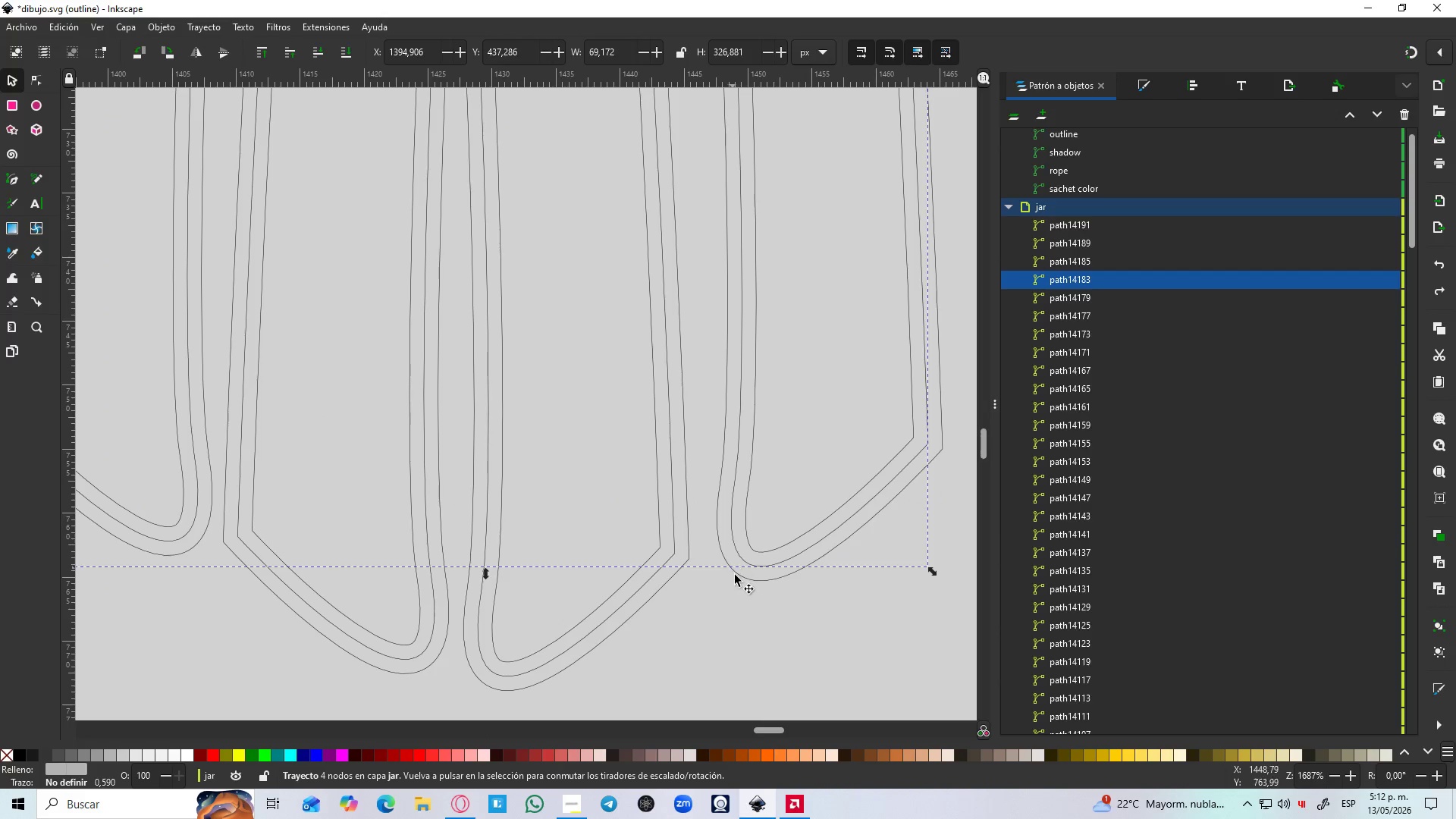 
left_click([739, 571])
 